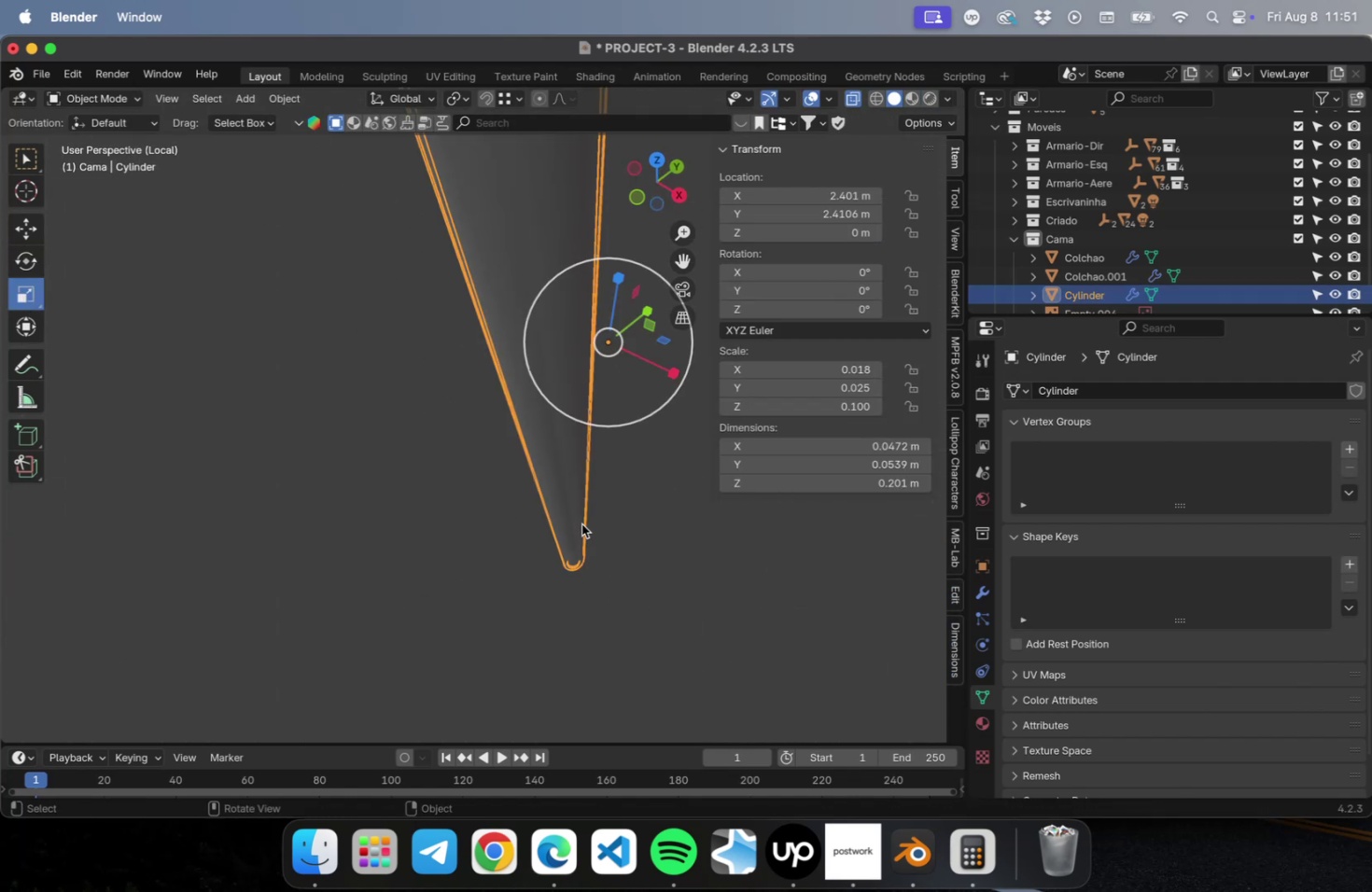 
scroll: coordinate [583, 522], scroll_direction: down, amount: 10.0
 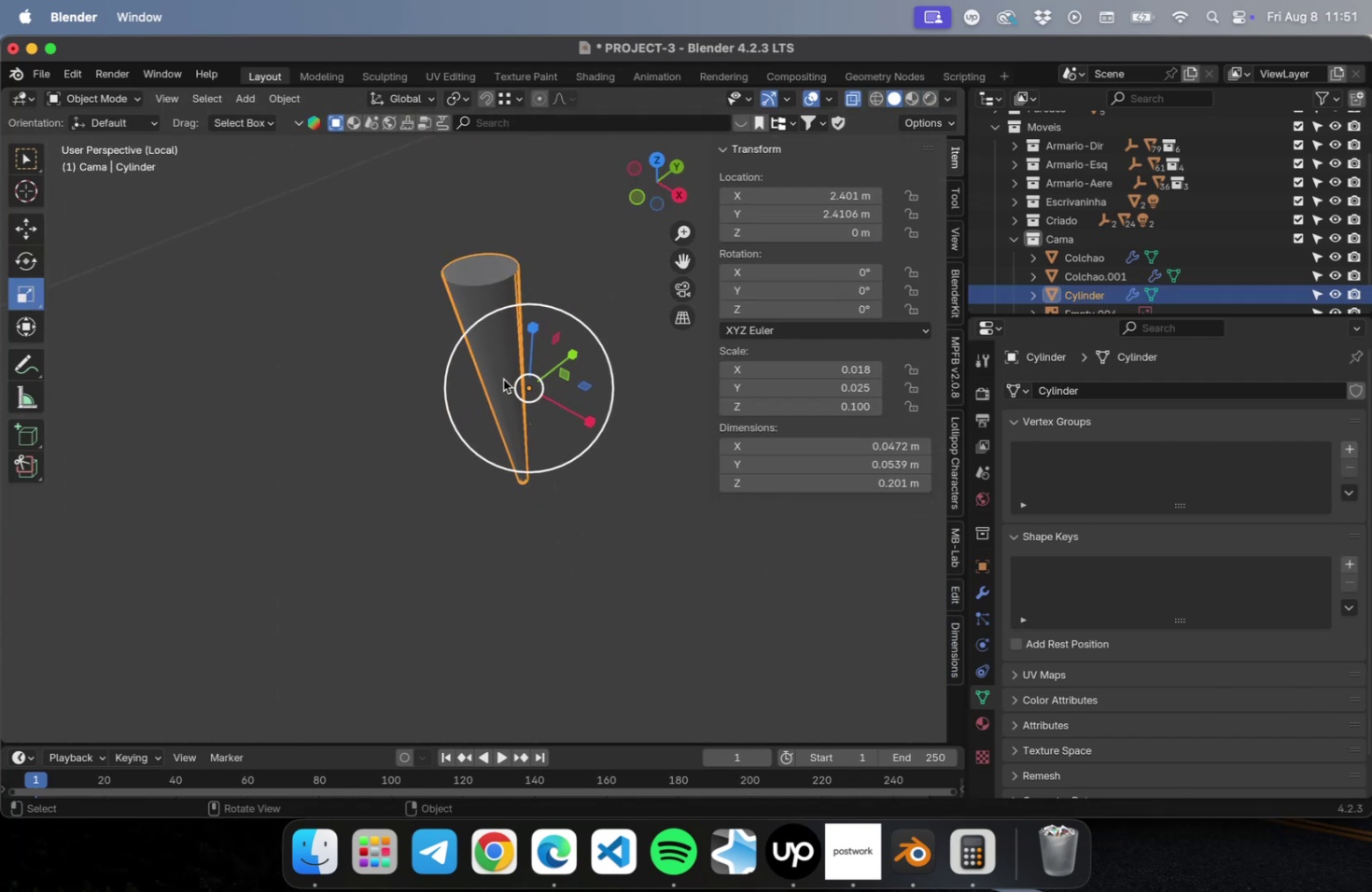 
right_click([502, 379])
 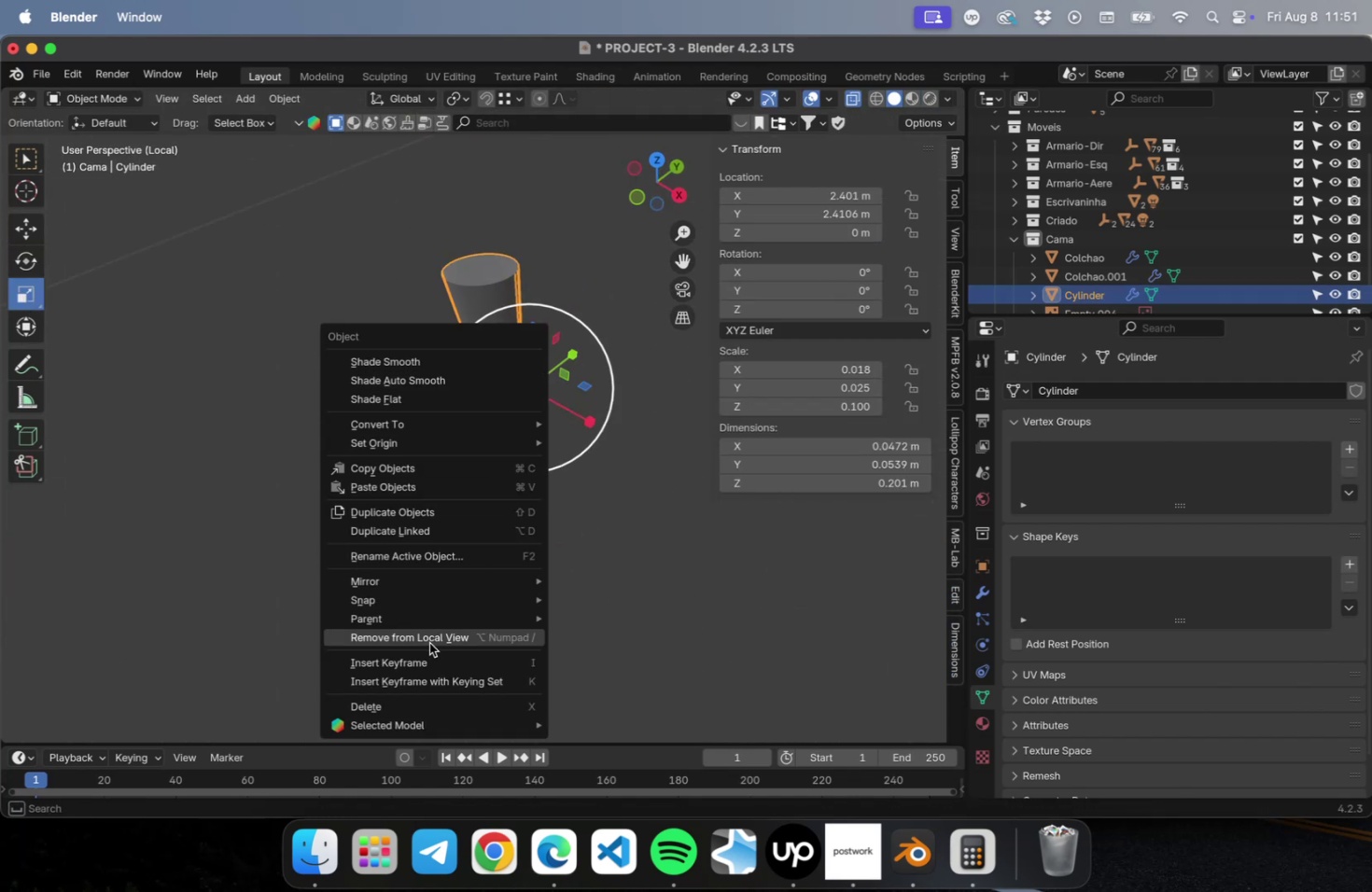 
mouse_move([451, 624])
 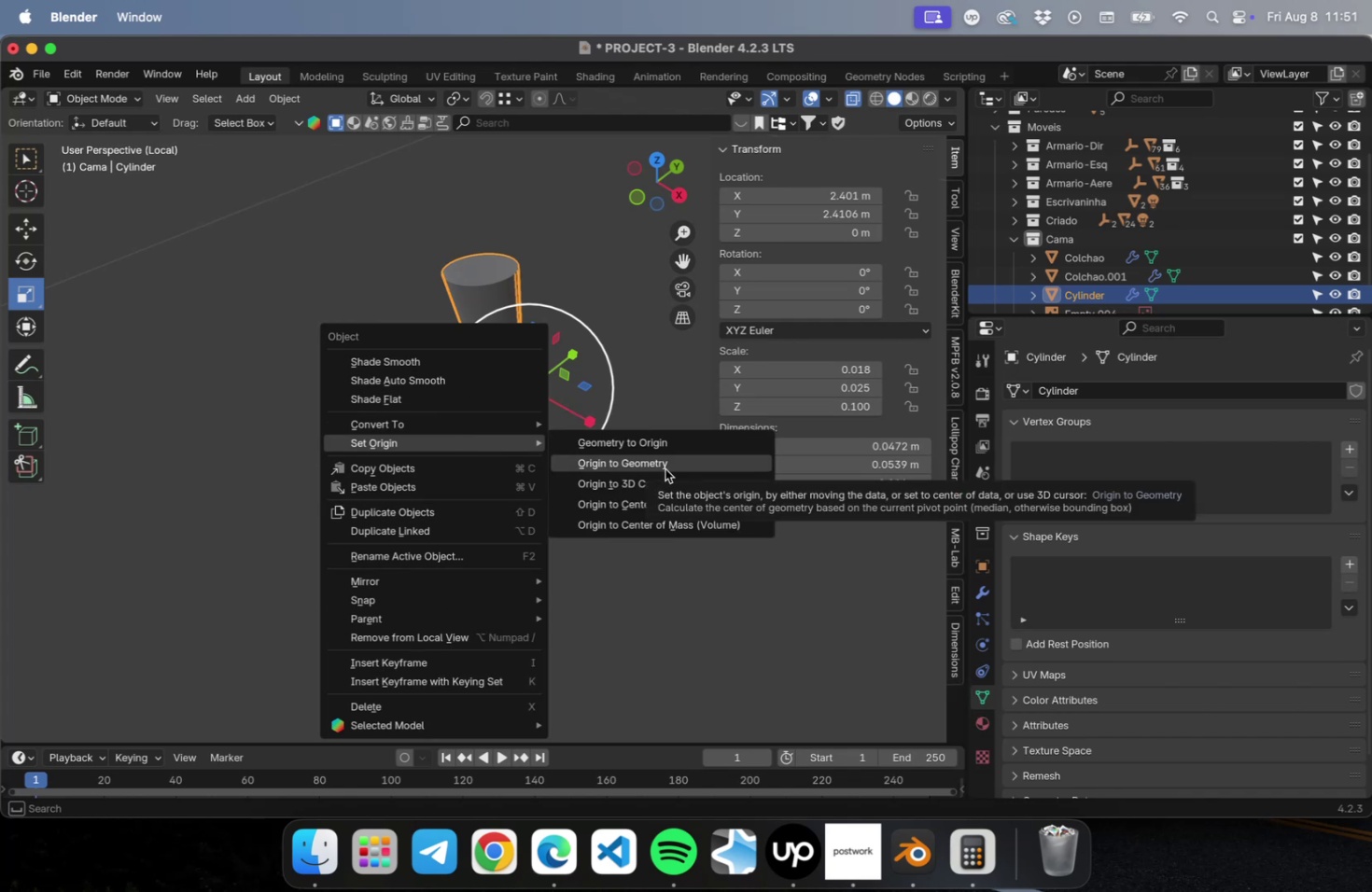 
wait(5.99)
 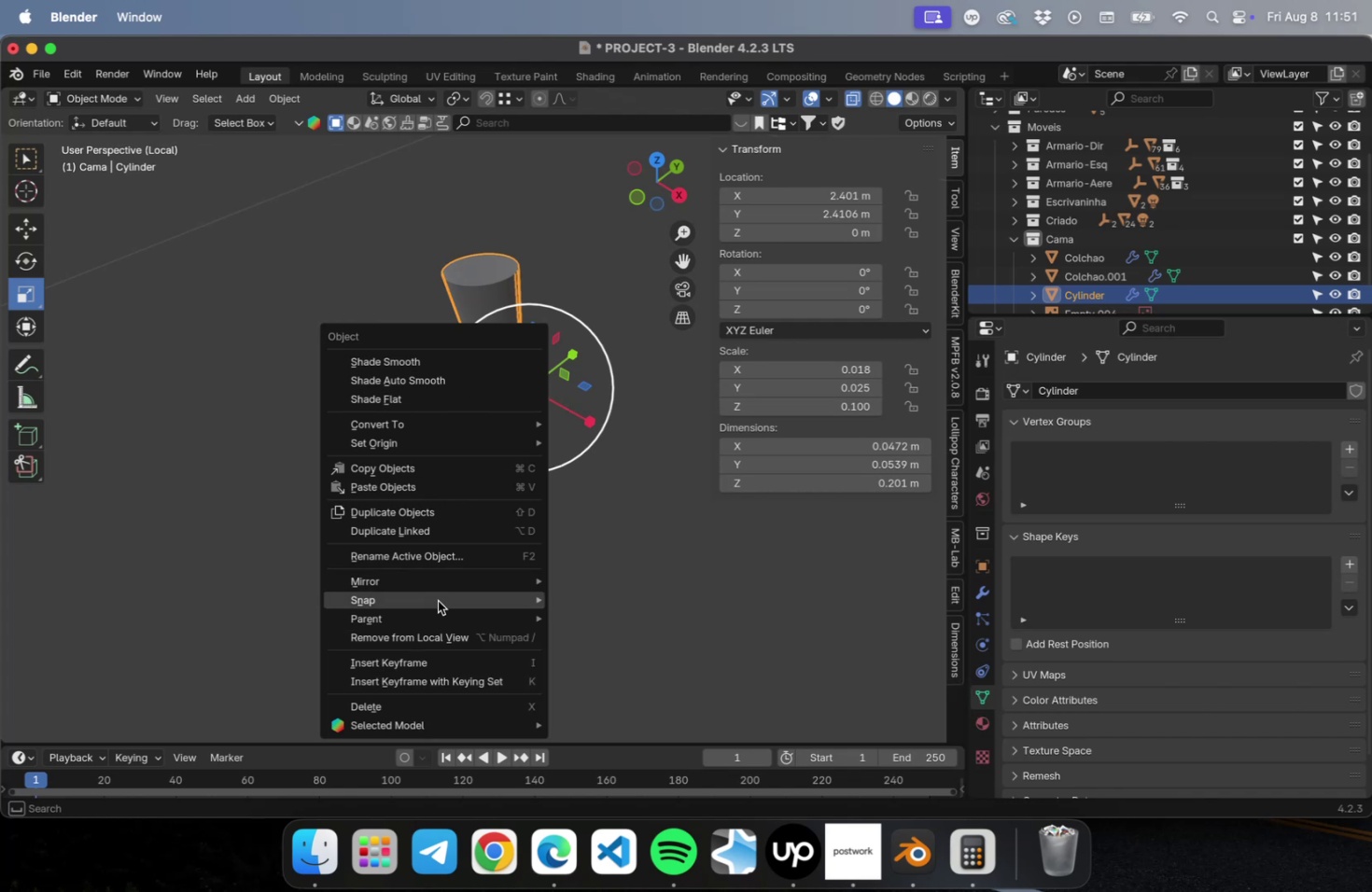 
left_click([665, 468])
 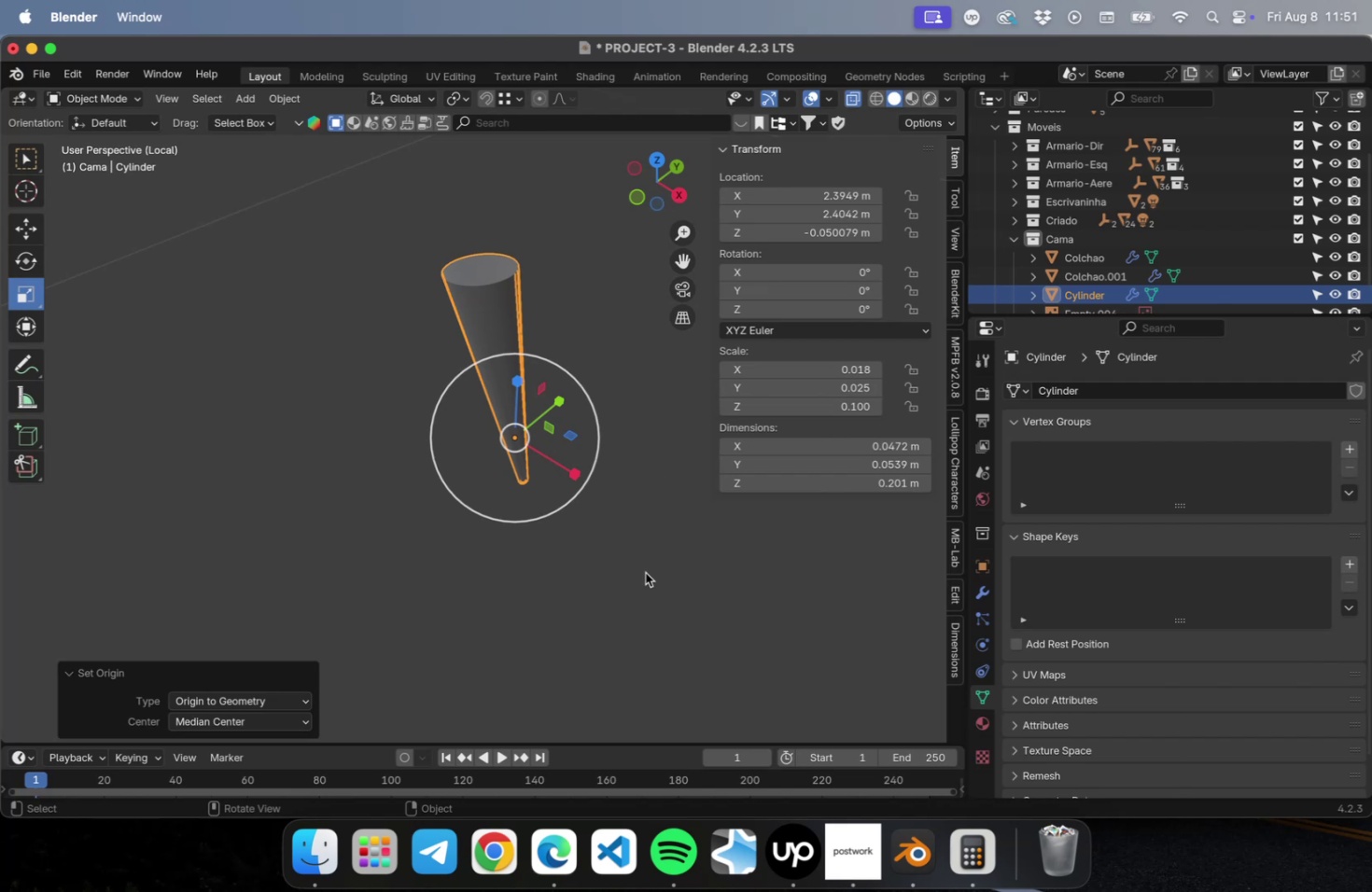 
left_click([645, 573])
 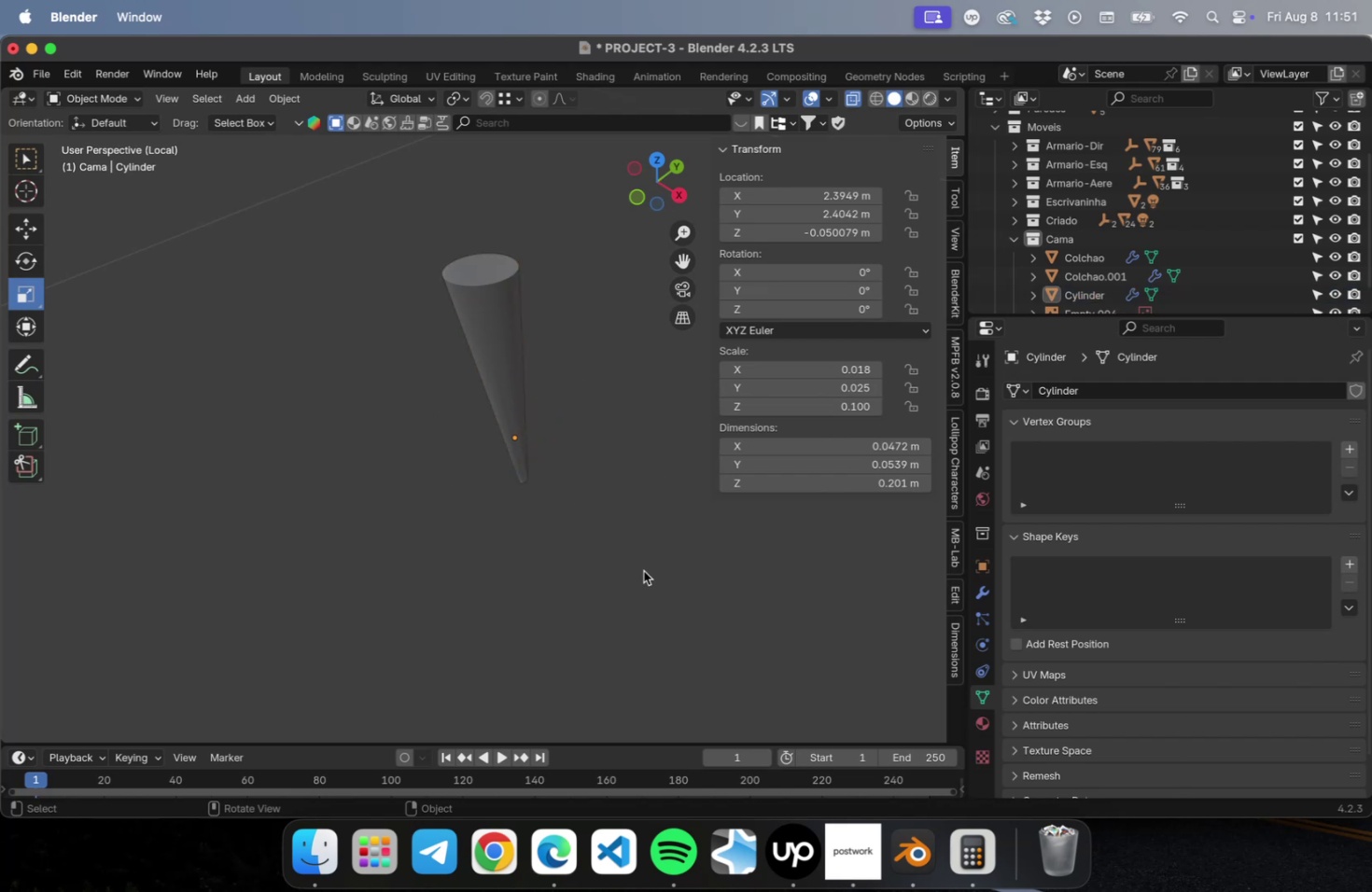 
key(Tab)
 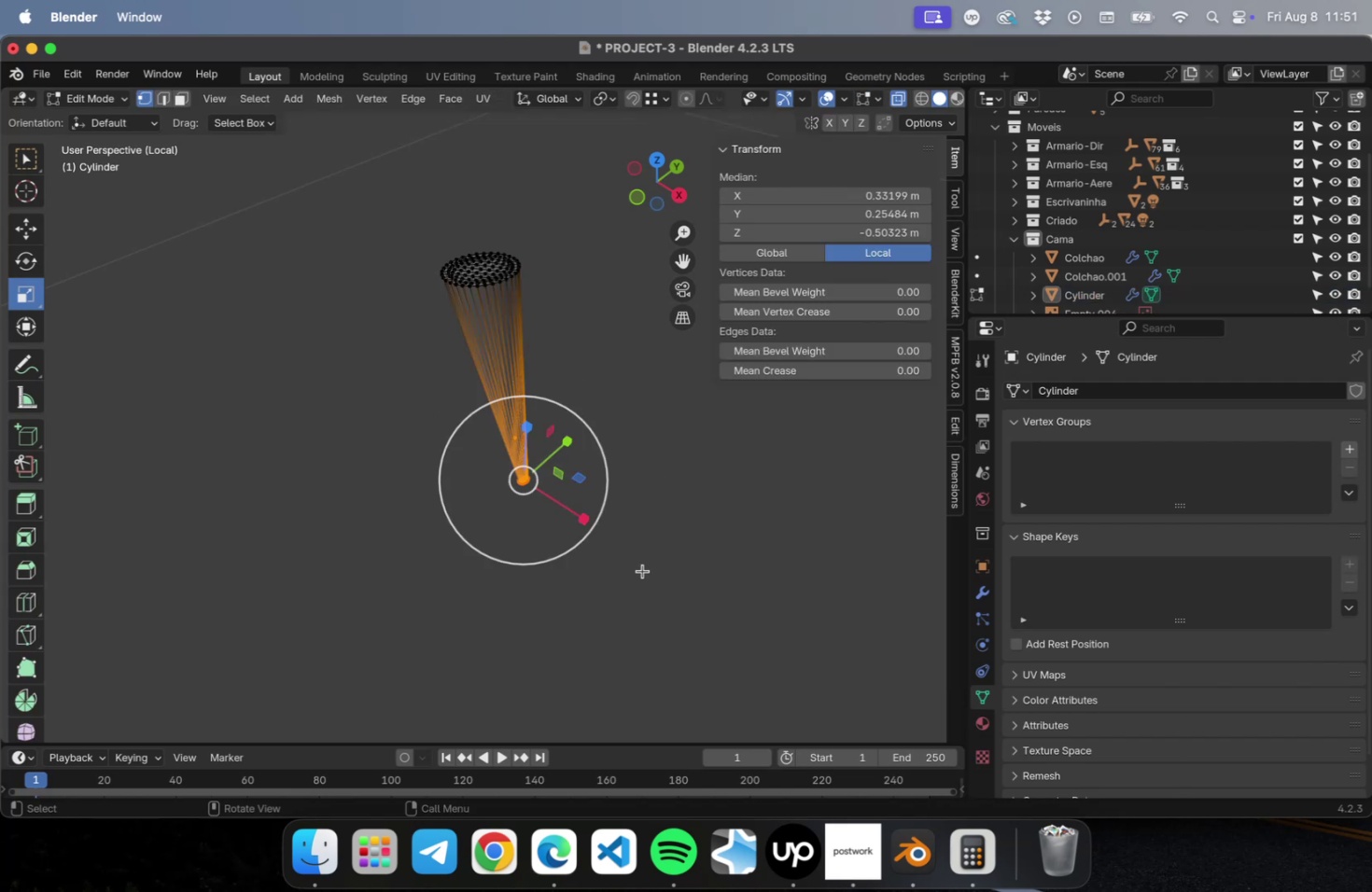 
left_click([642, 570])
 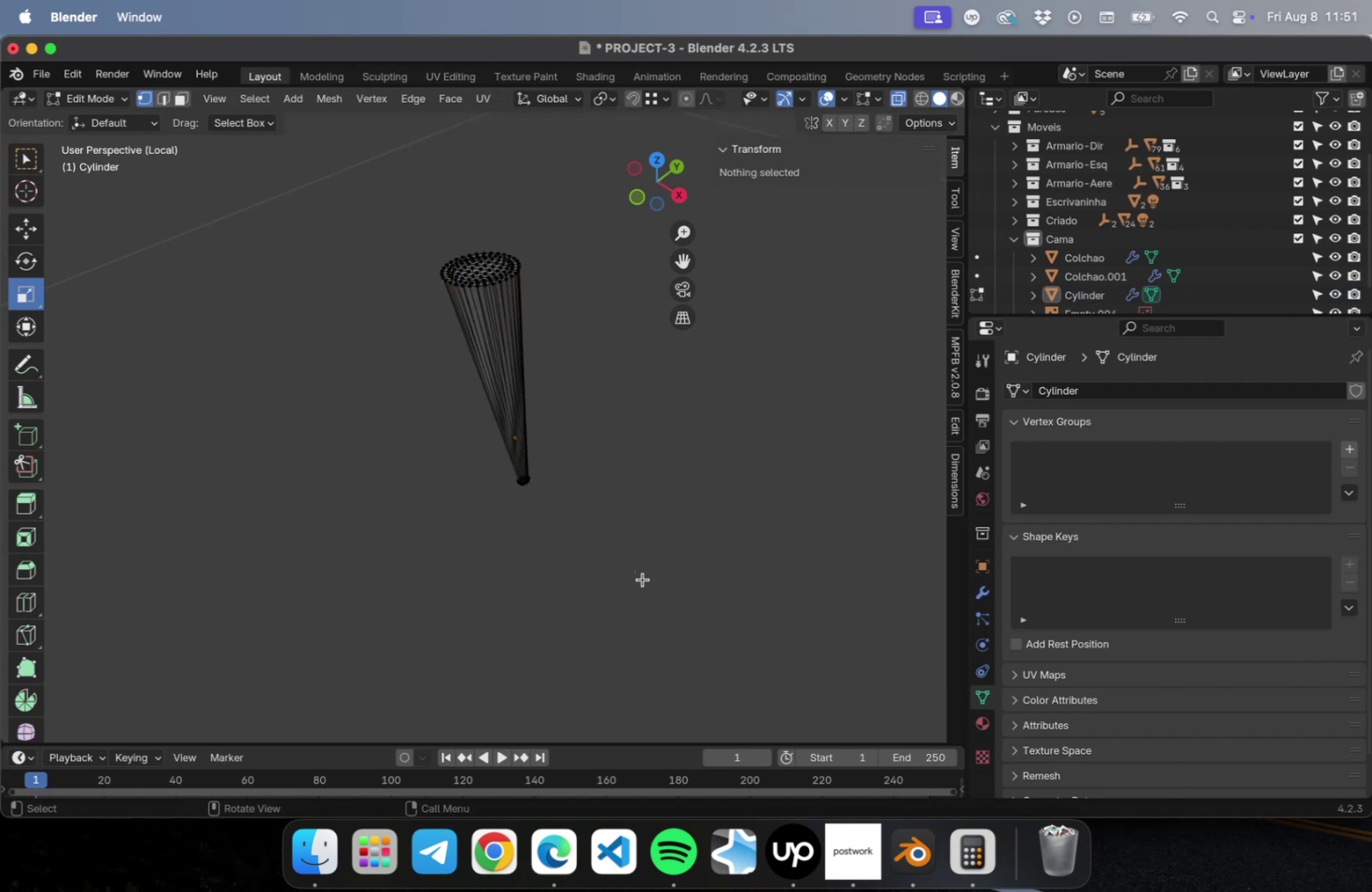 
key(Tab)
 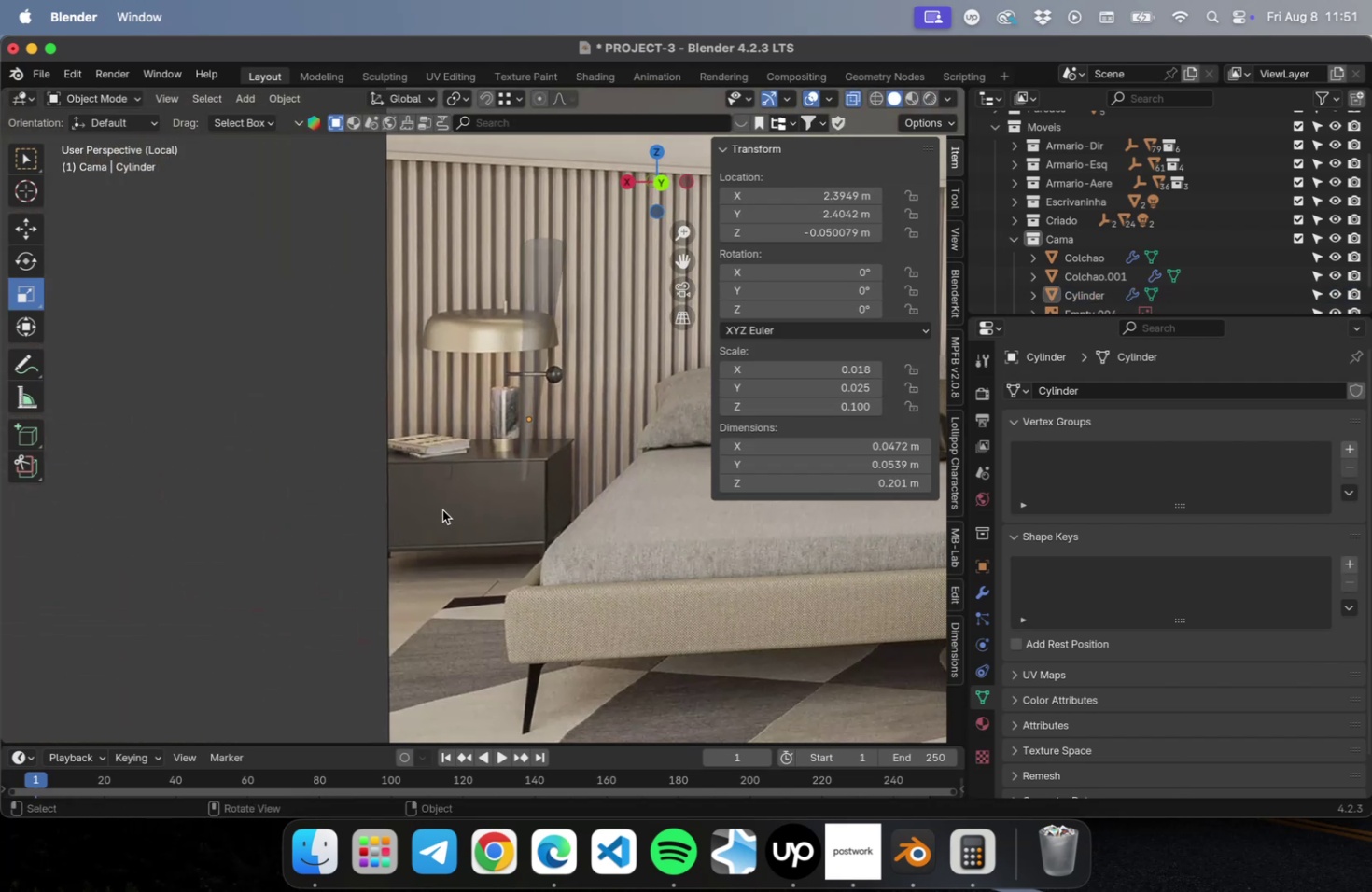 
hold_key(key=ShiftLeft, duration=1.25)
 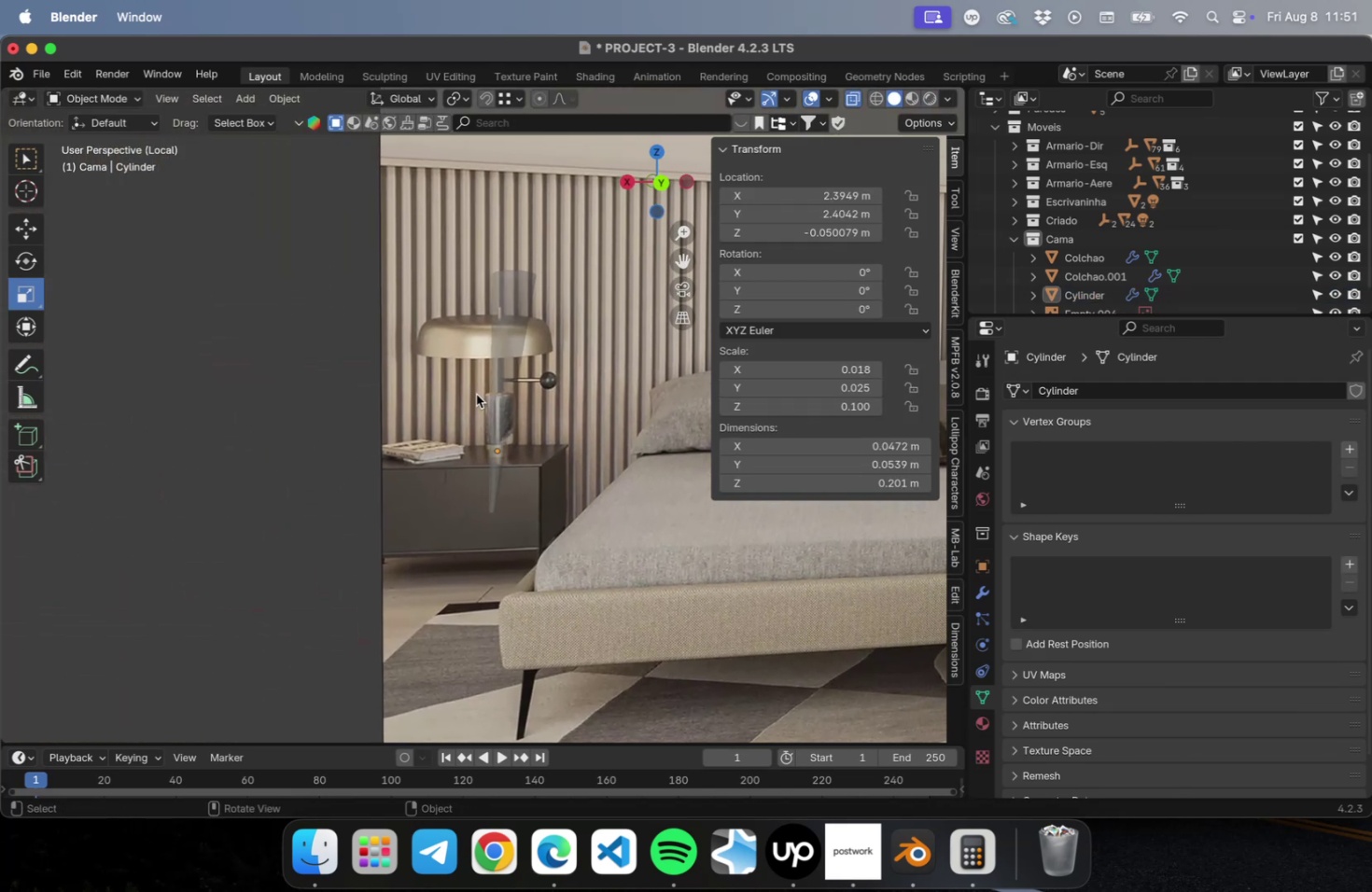 
left_click([476, 394])
 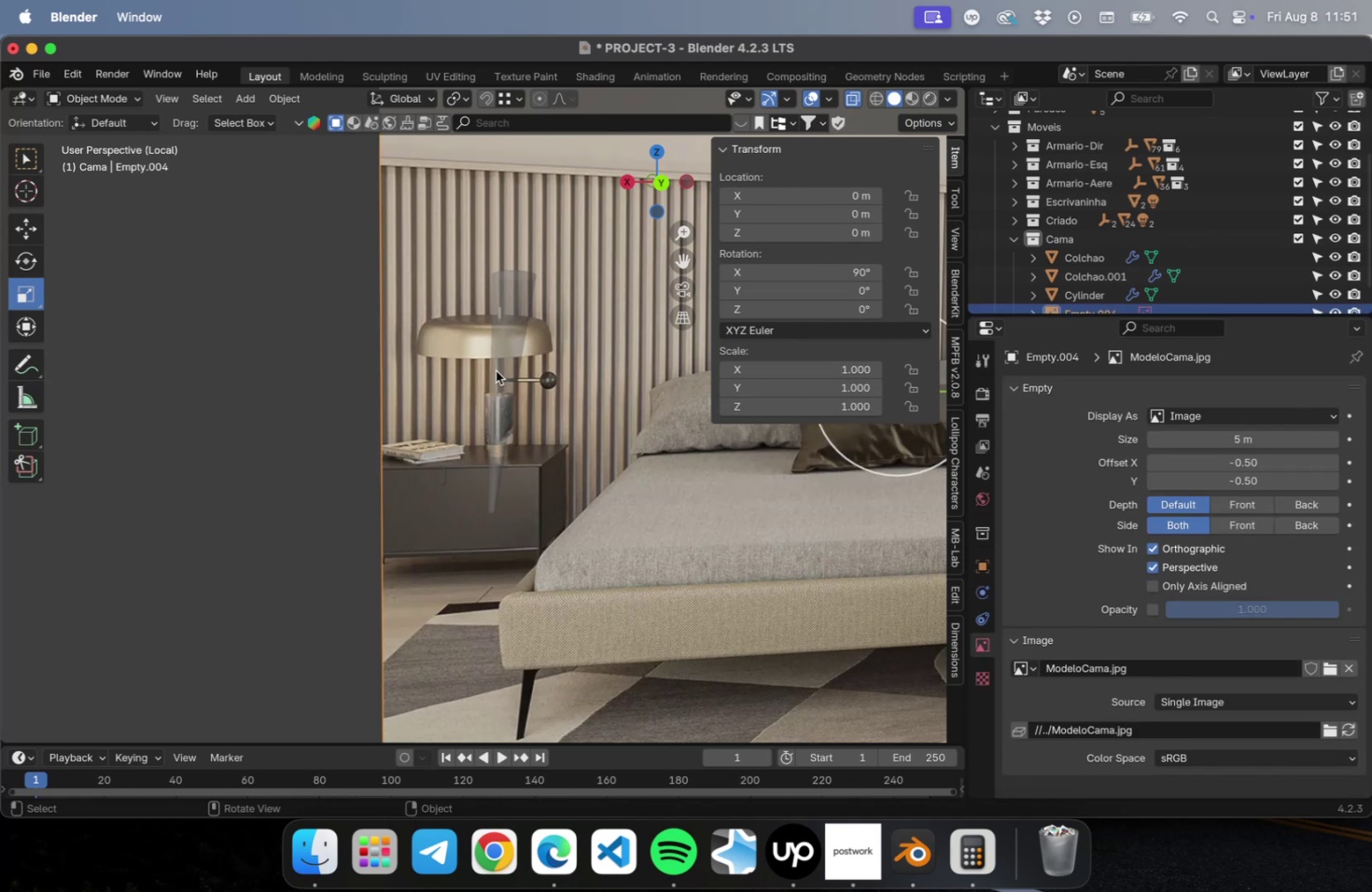 
left_click([496, 369])
 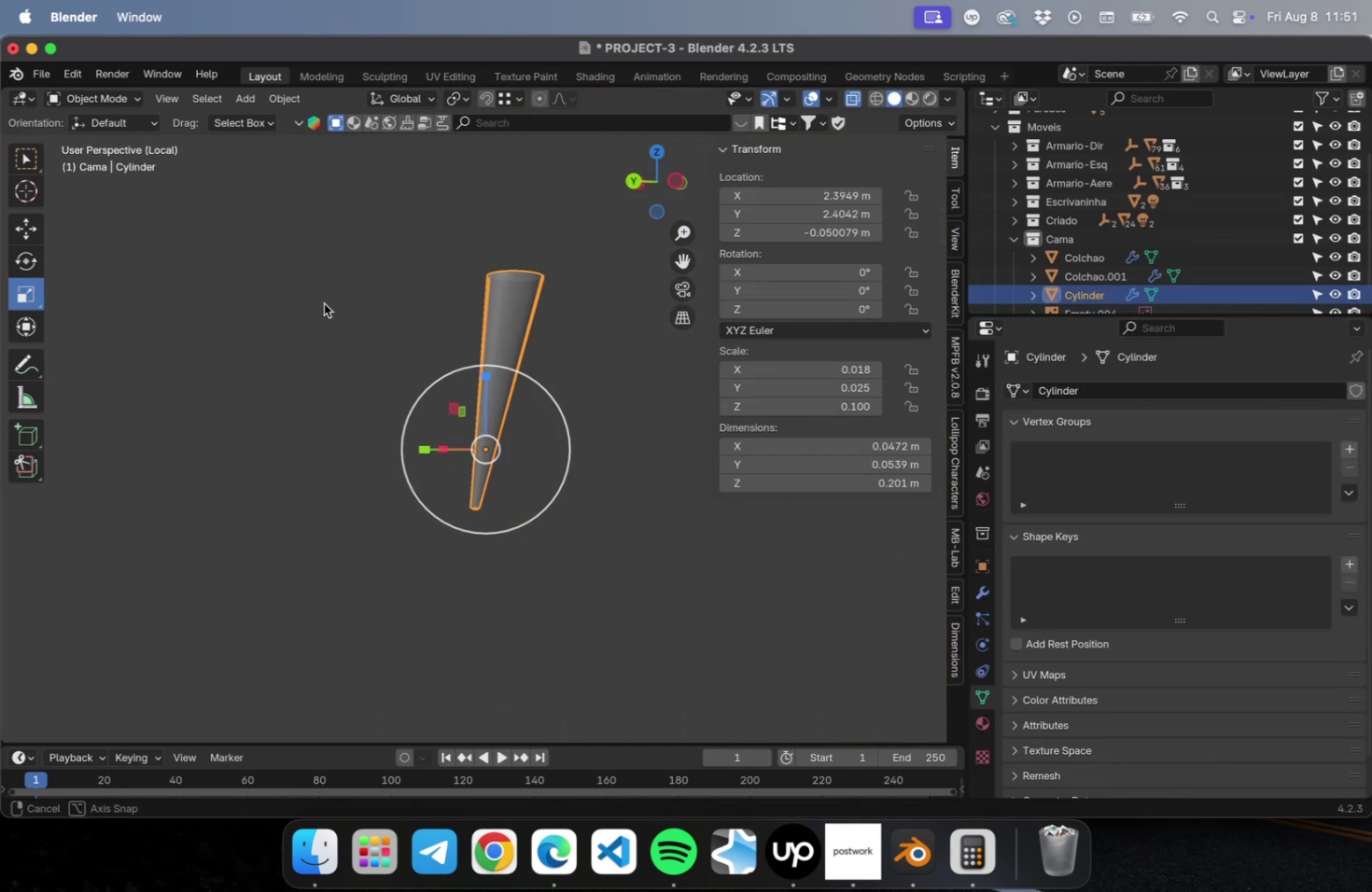 
left_click([506, 290])
 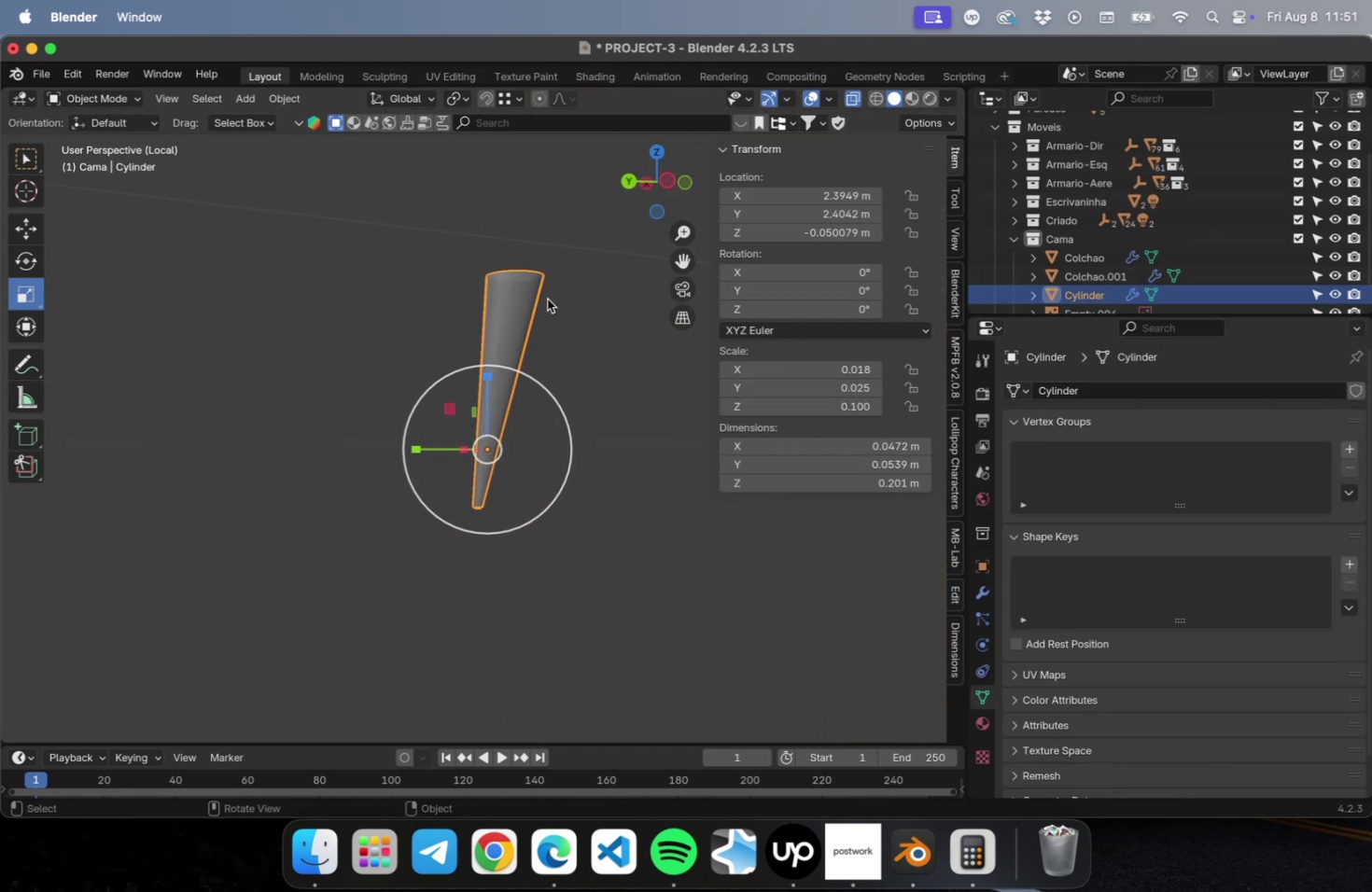 
key(Tab)
 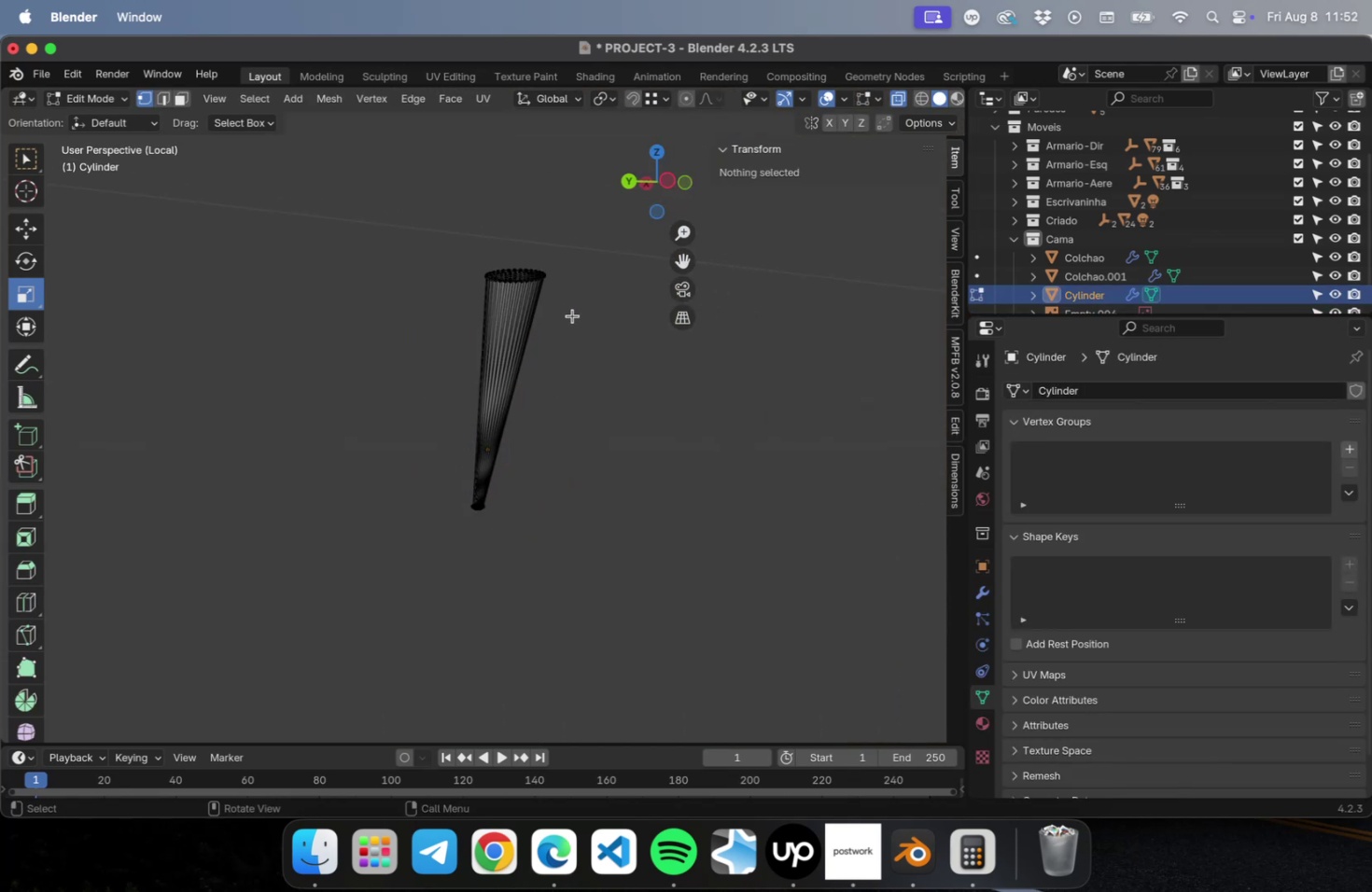 
left_click_drag(start_coordinate=[572, 315], to_coordinate=[390, 259])
 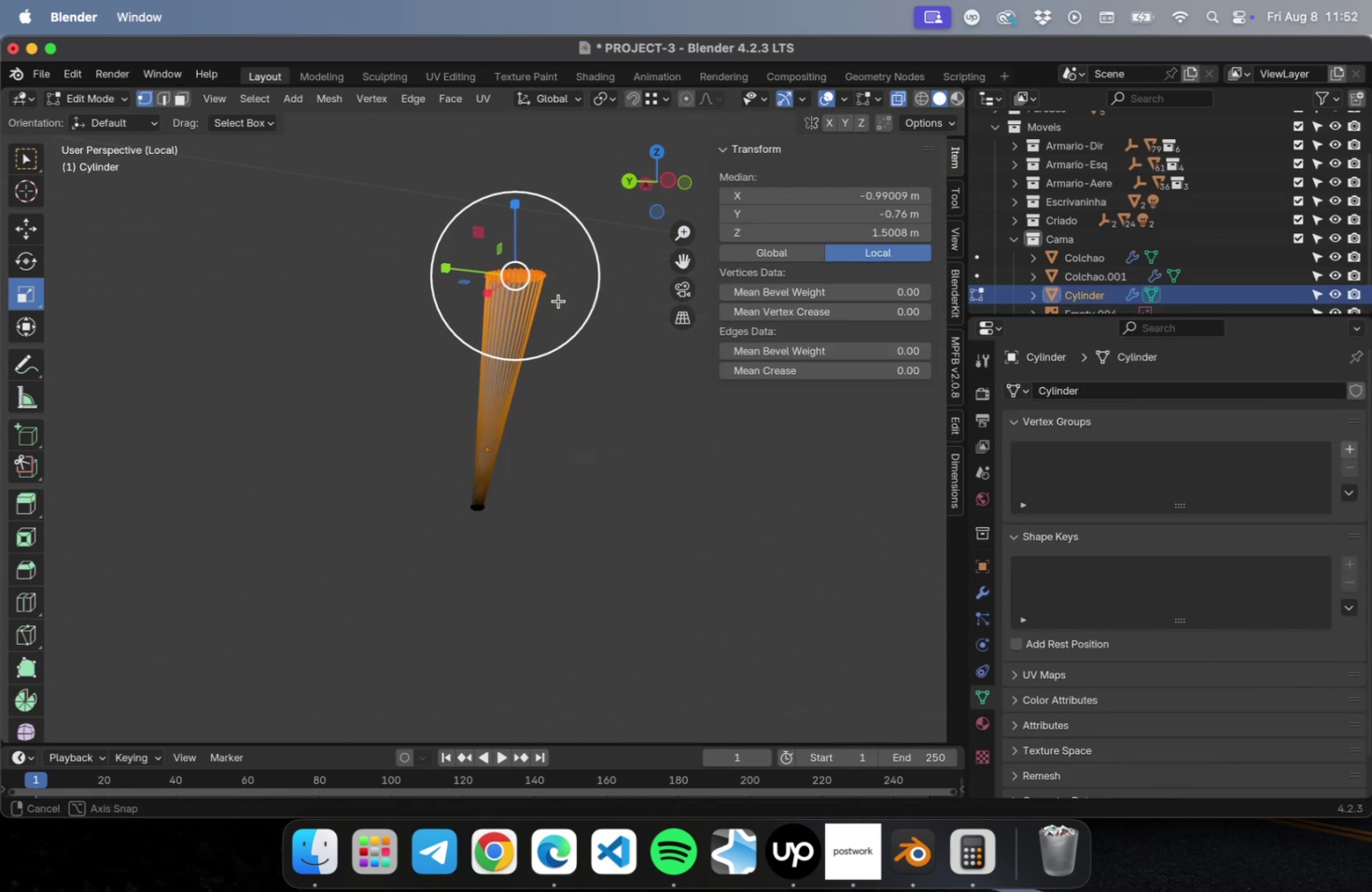 
key(NumLock)
 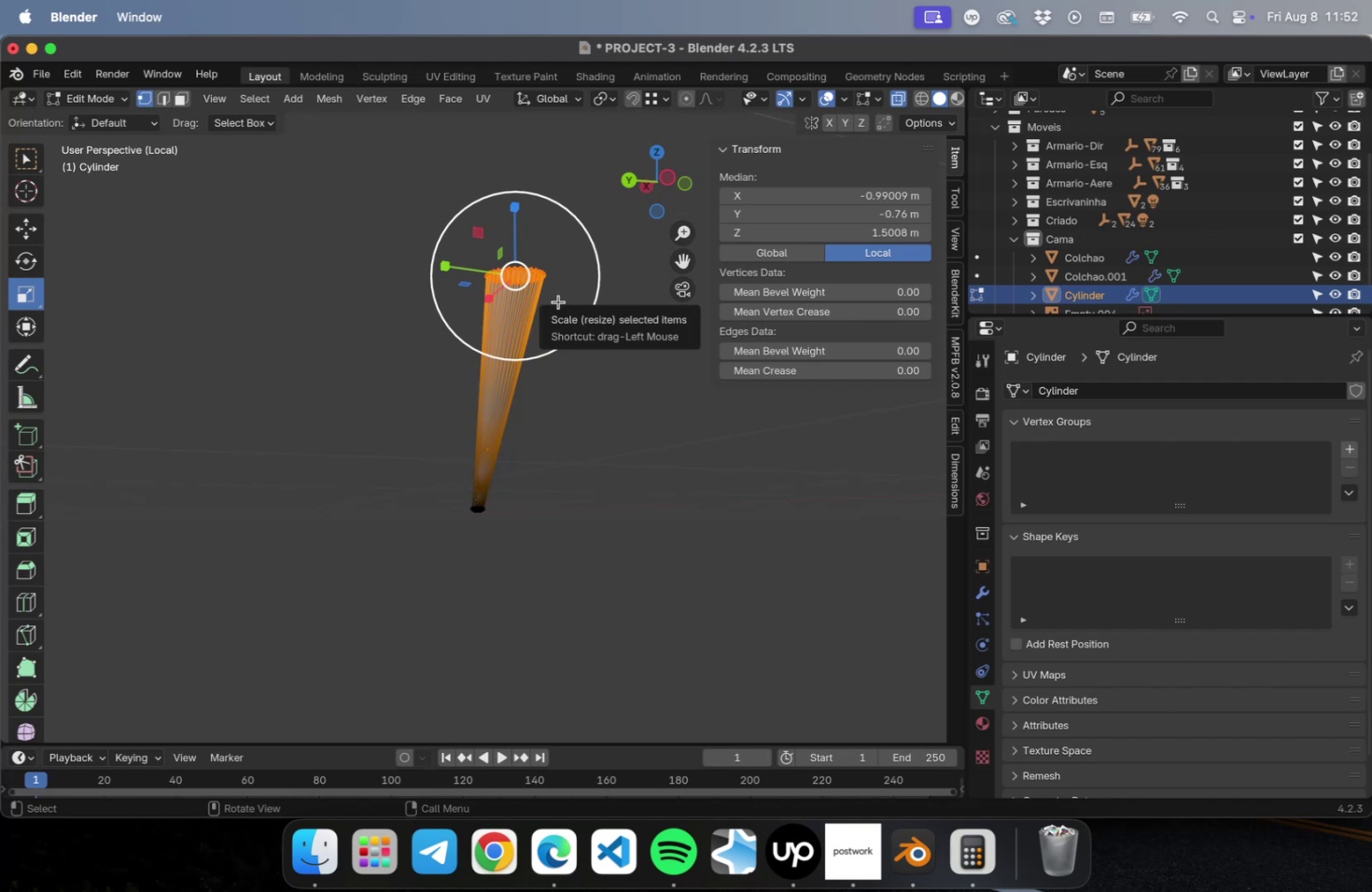 
key(Numpad1)
 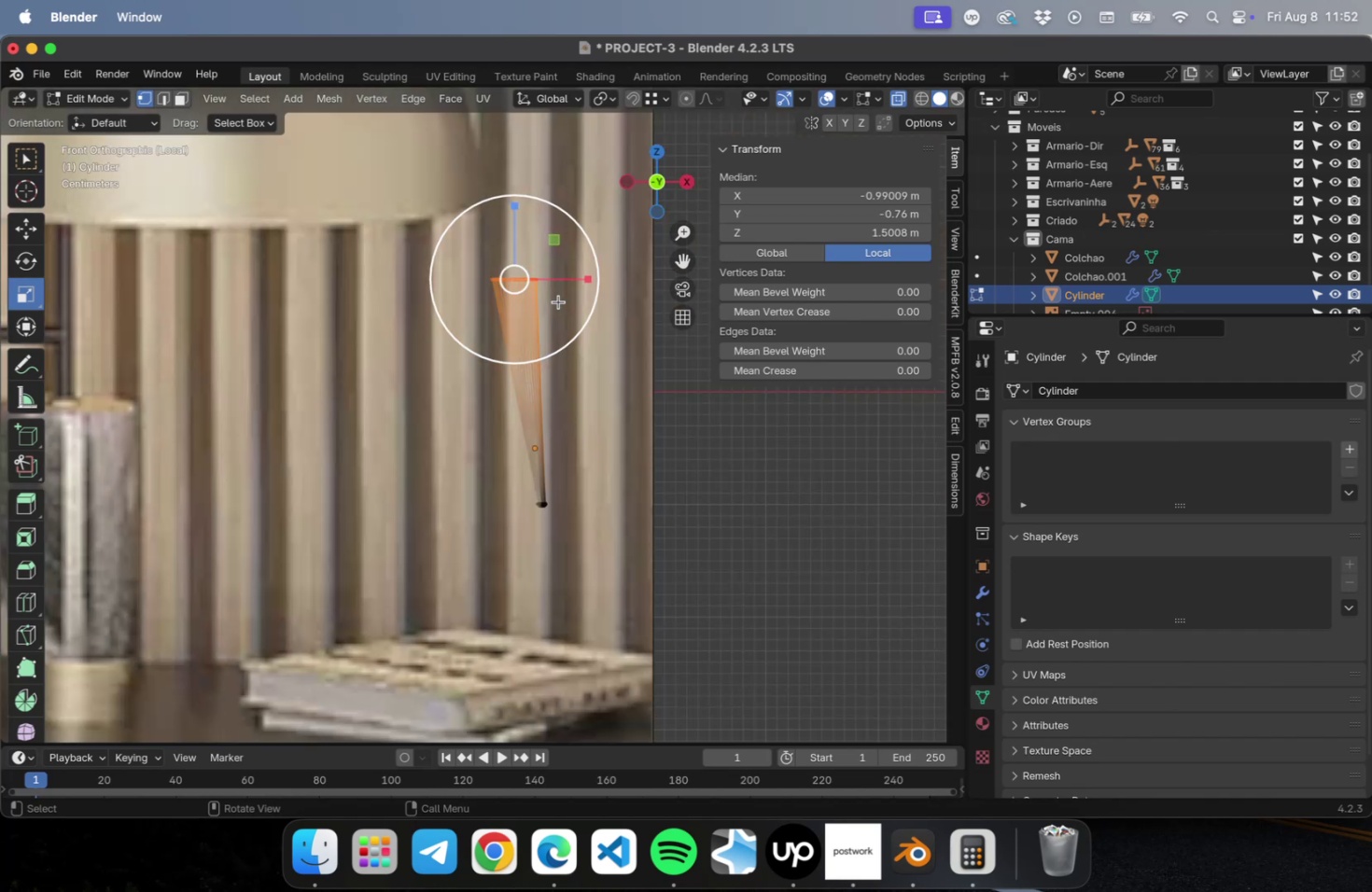 
key(NumLock)
 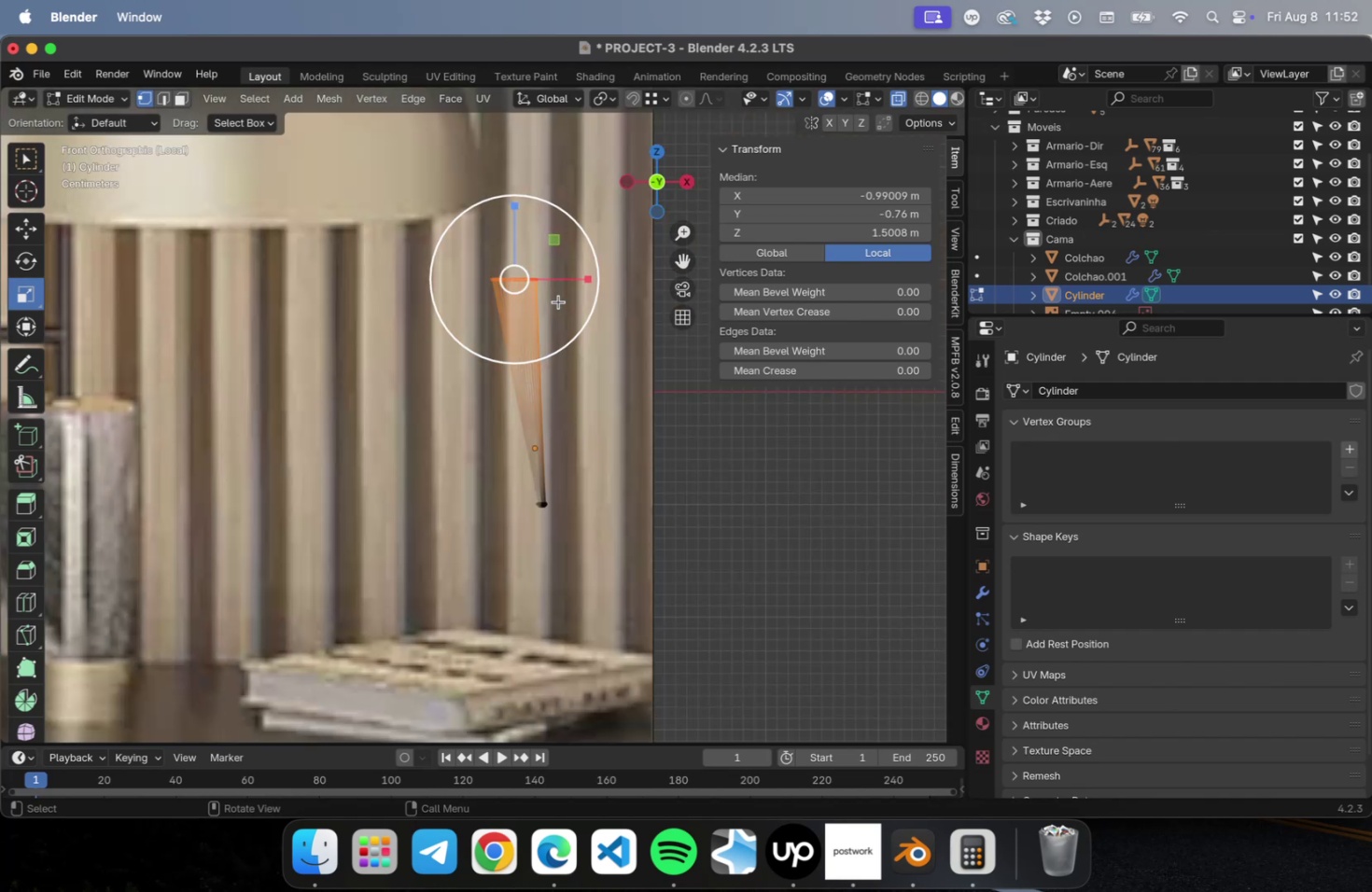 
key(Numpad3)
 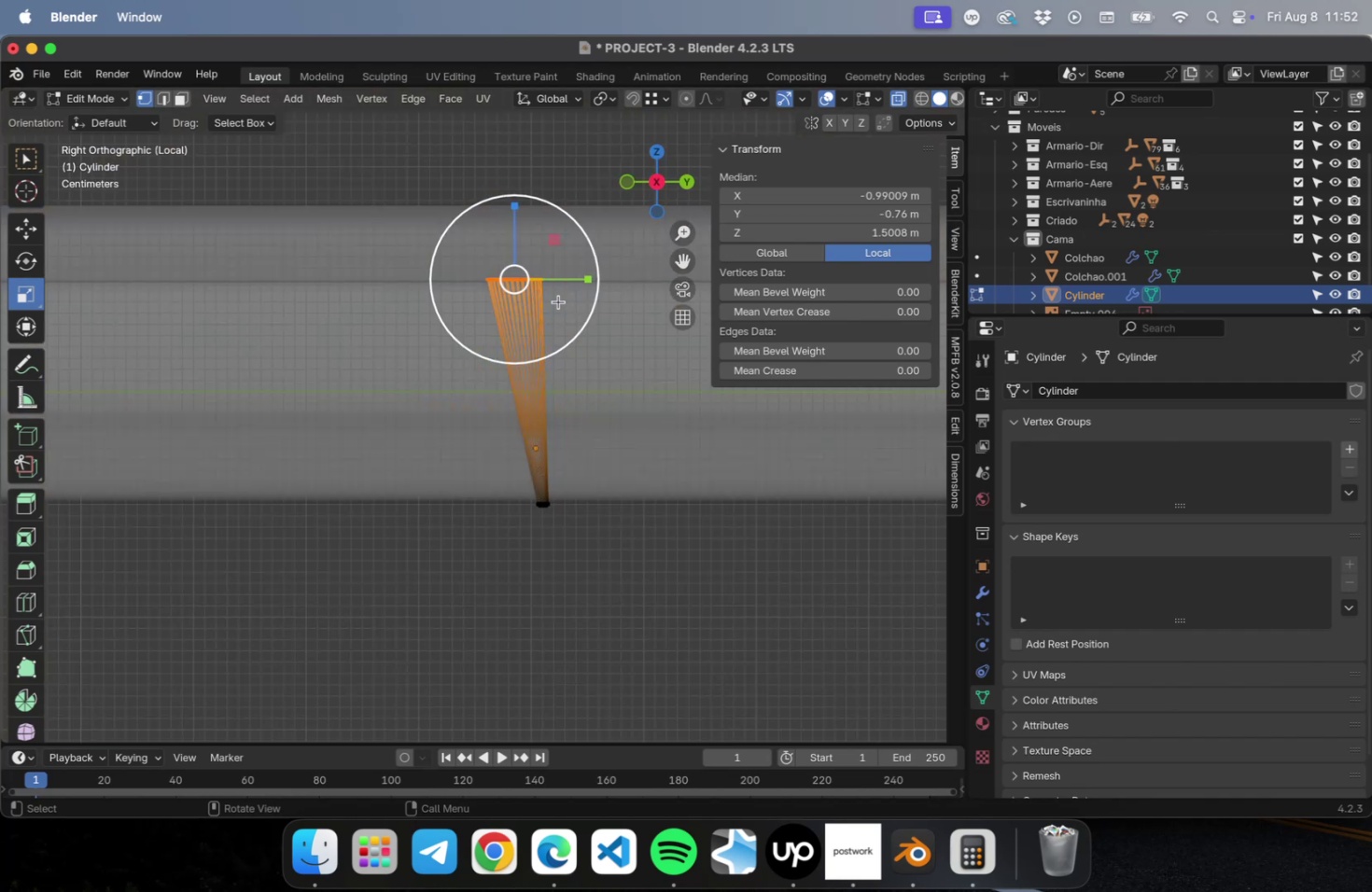 
scroll: coordinate [556, 305], scroll_direction: up, amount: 13.0
 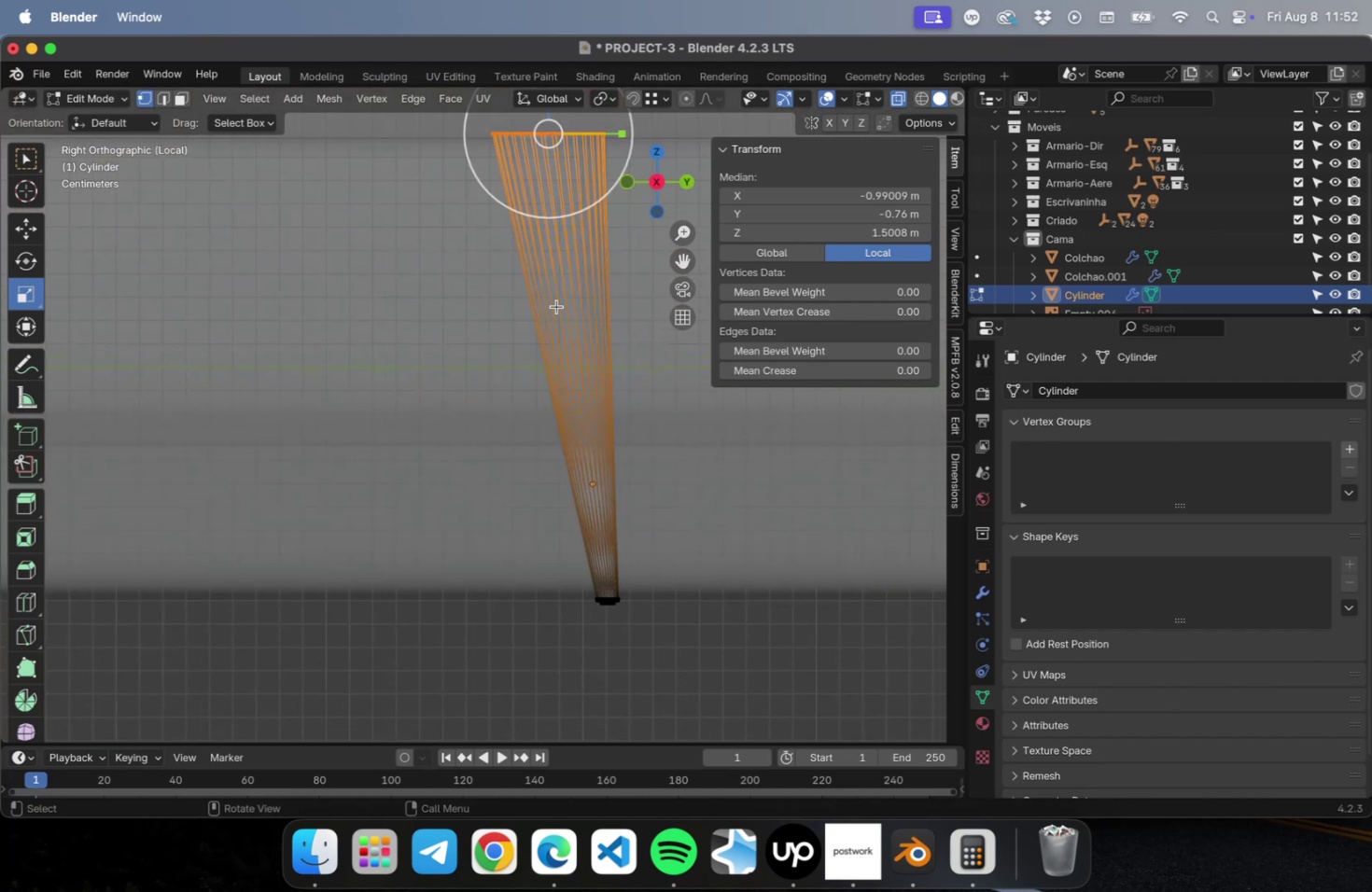 
hold_key(key=ShiftLeft, duration=0.7)
 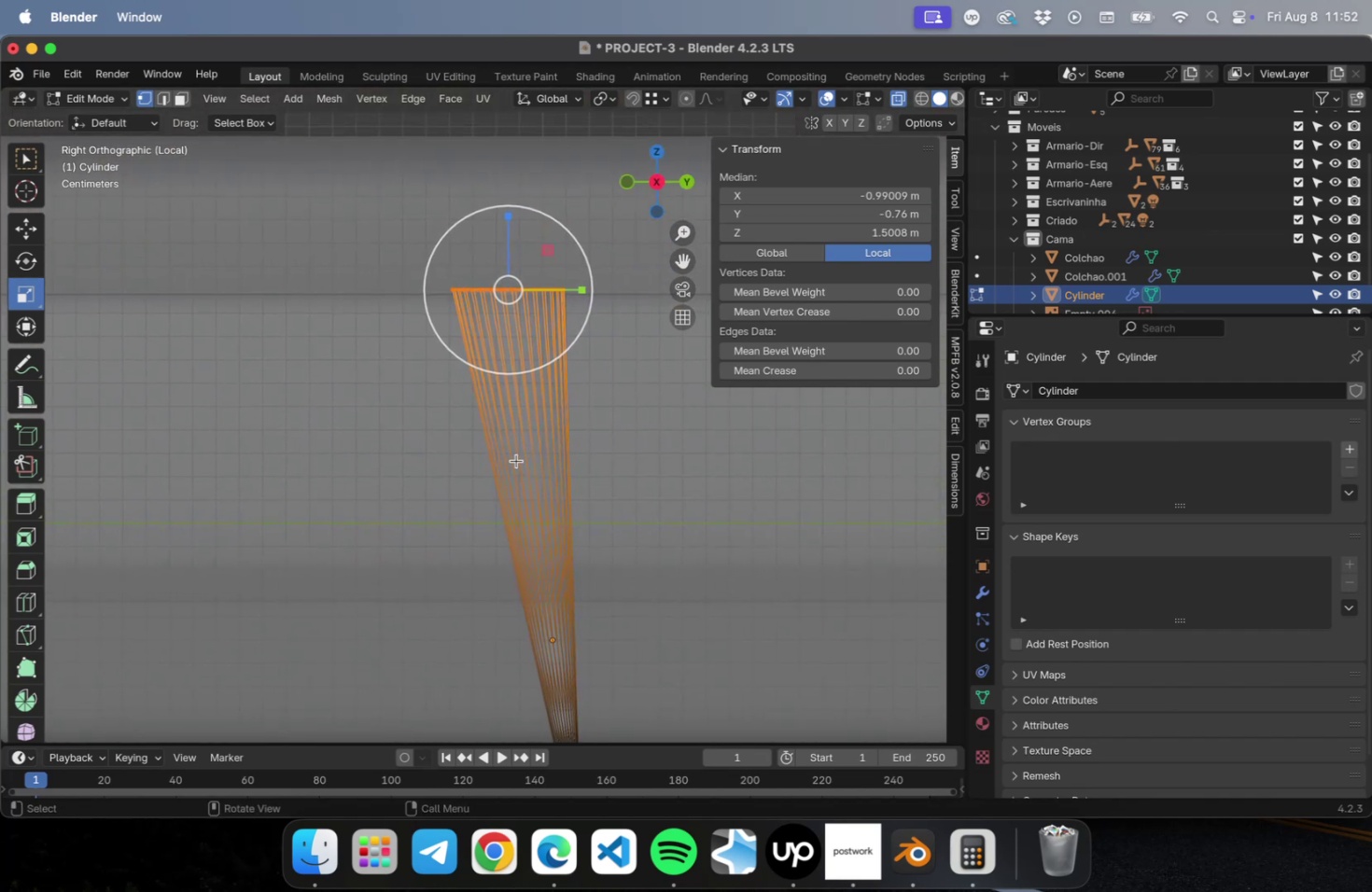 
hold_key(key=CommandLeft, duration=0.78)
 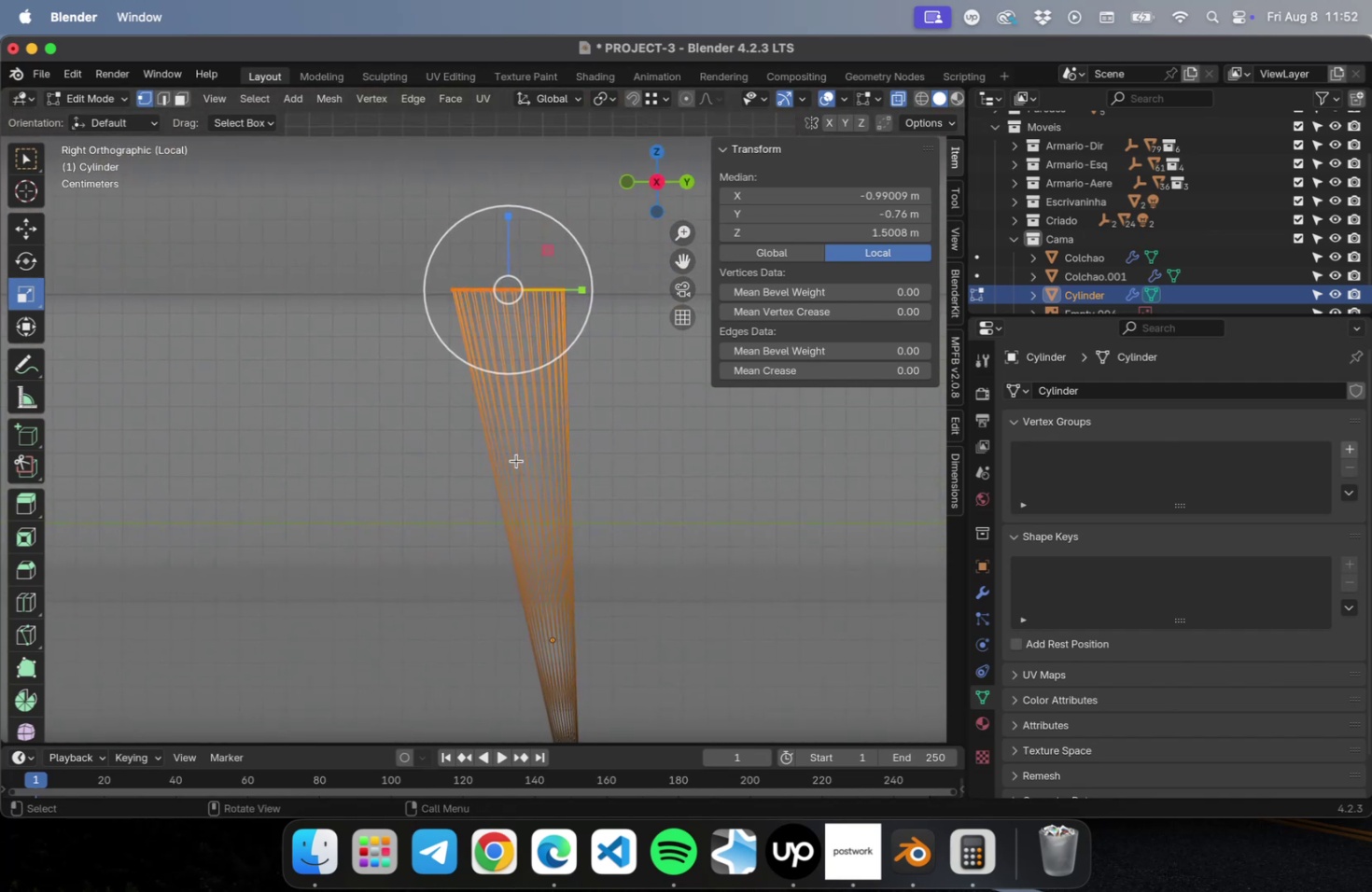 
key(2)
 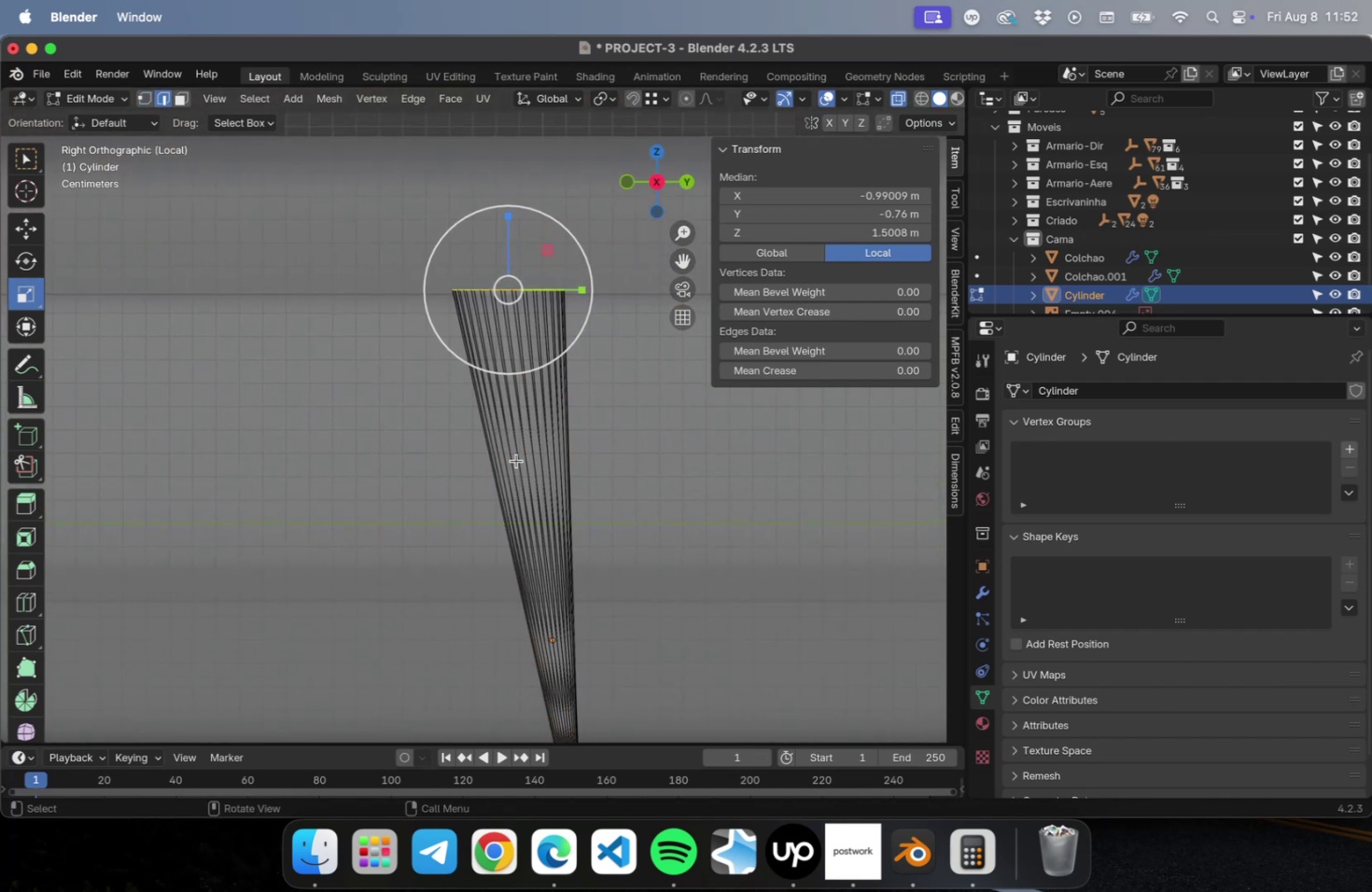 
key(Meta+CommandLeft)
 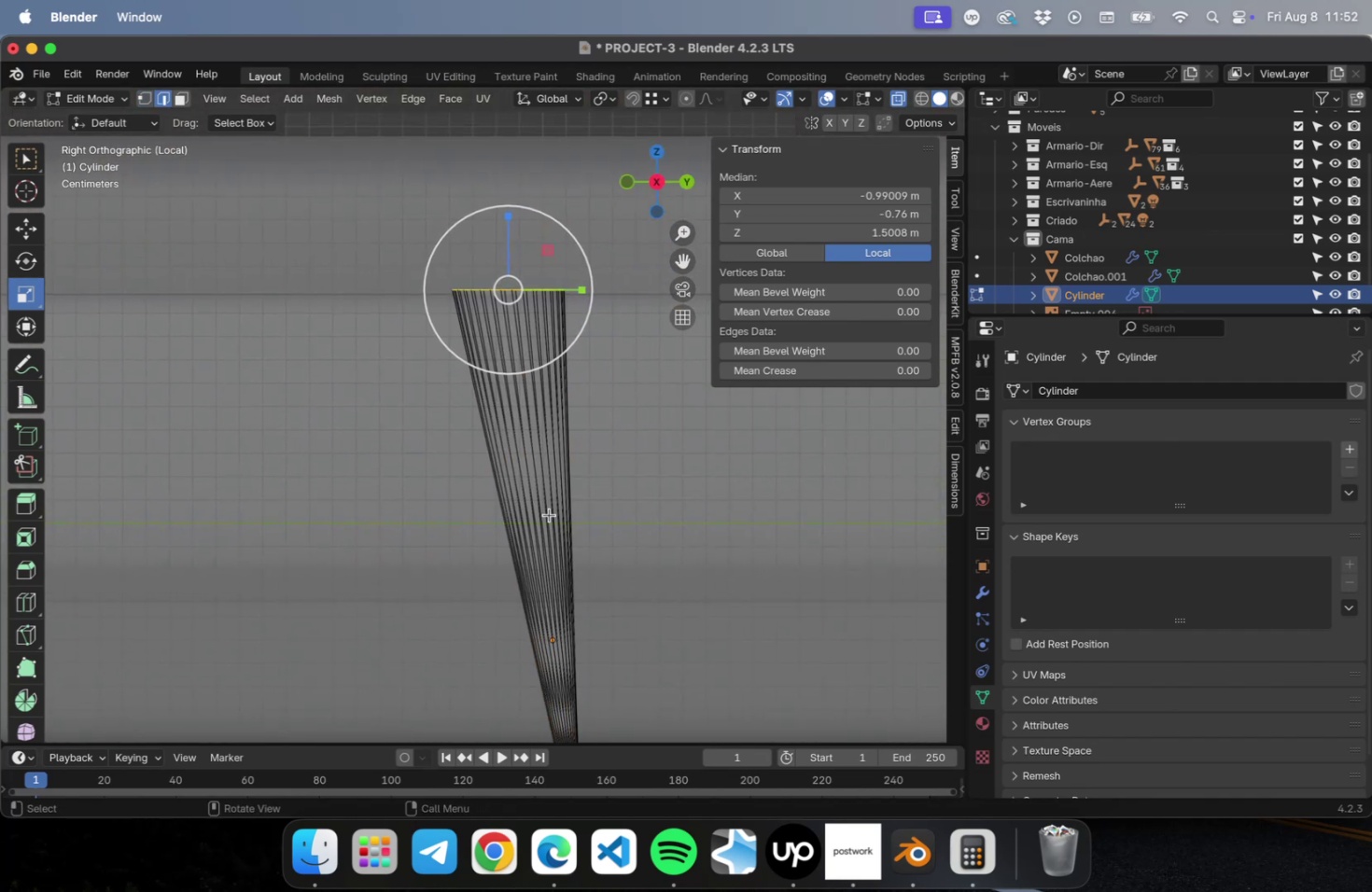 
key(Meta+R)
 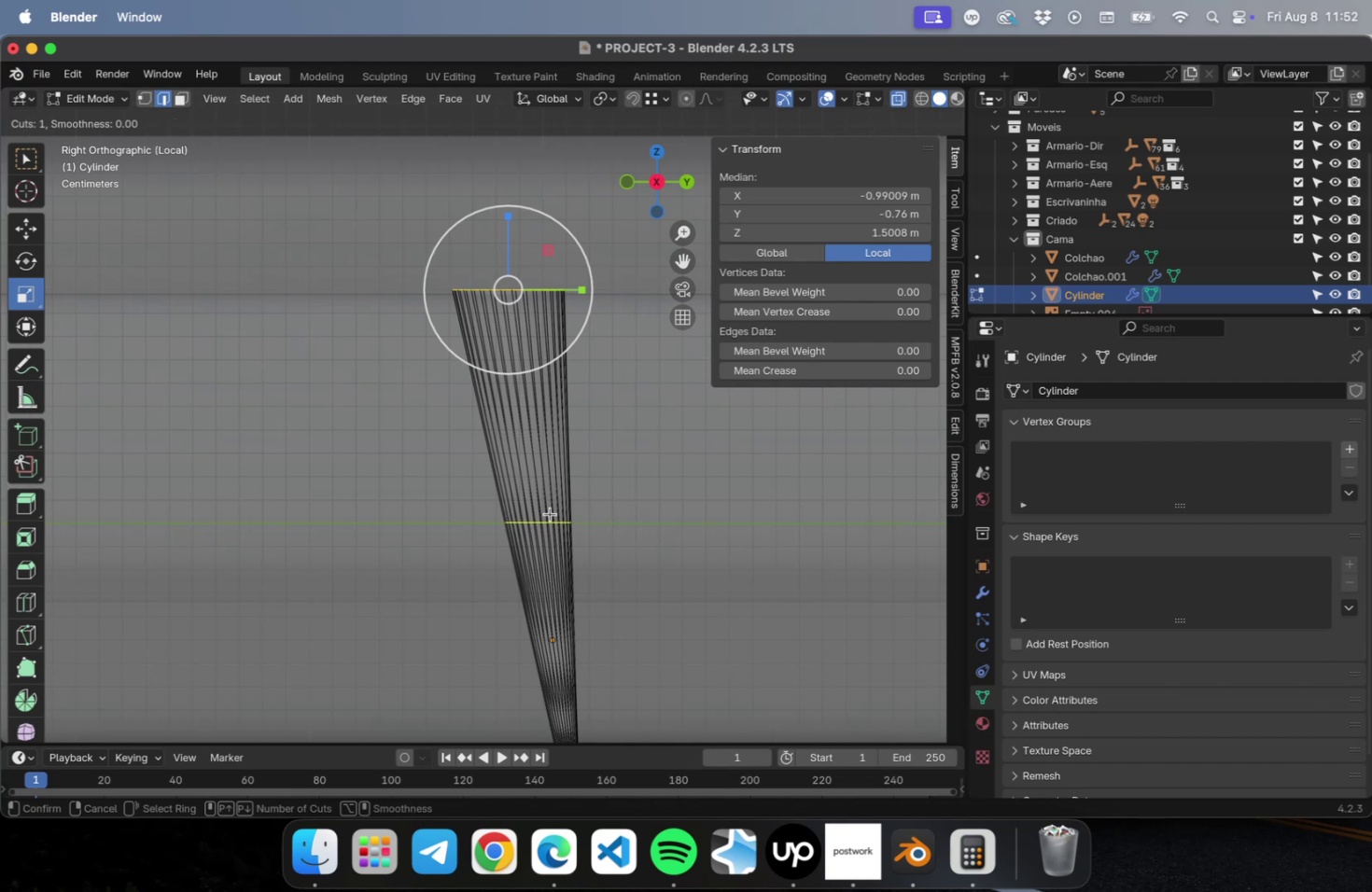 
left_click([550, 513])
 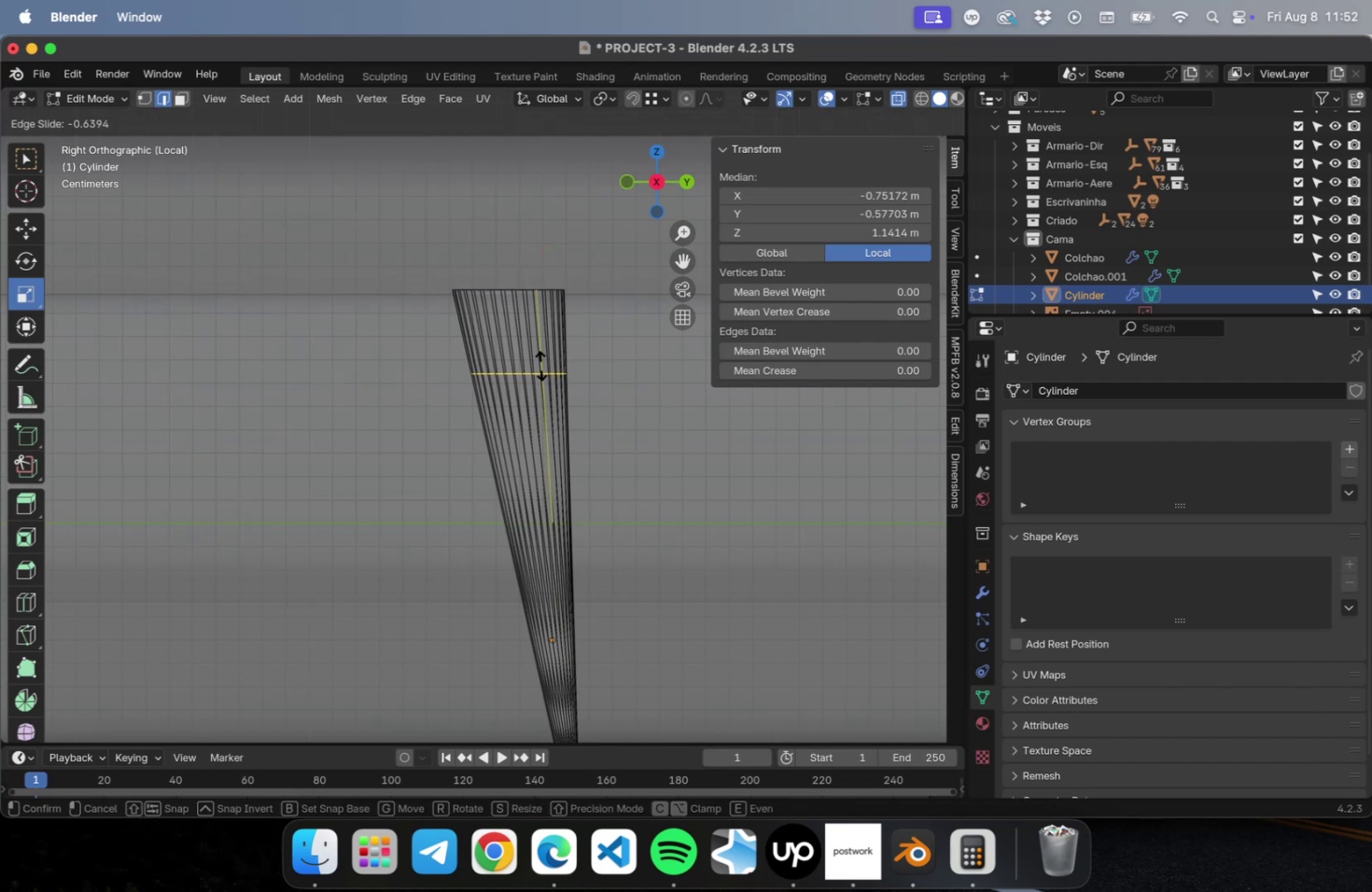 
left_click([540, 365])
 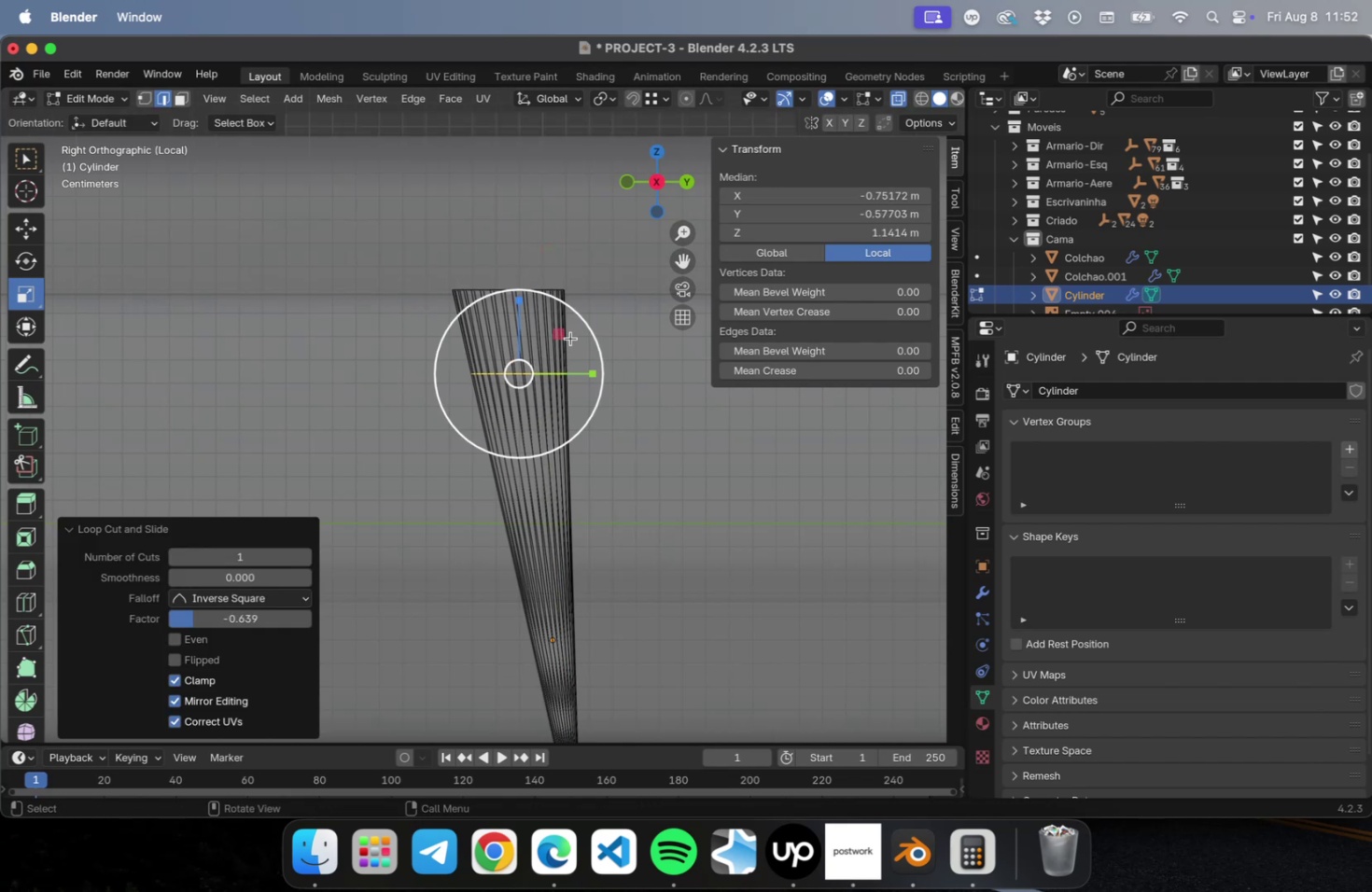 
left_click_drag(start_coordinate=[564, 336], to_coordinate=[542, 338])
 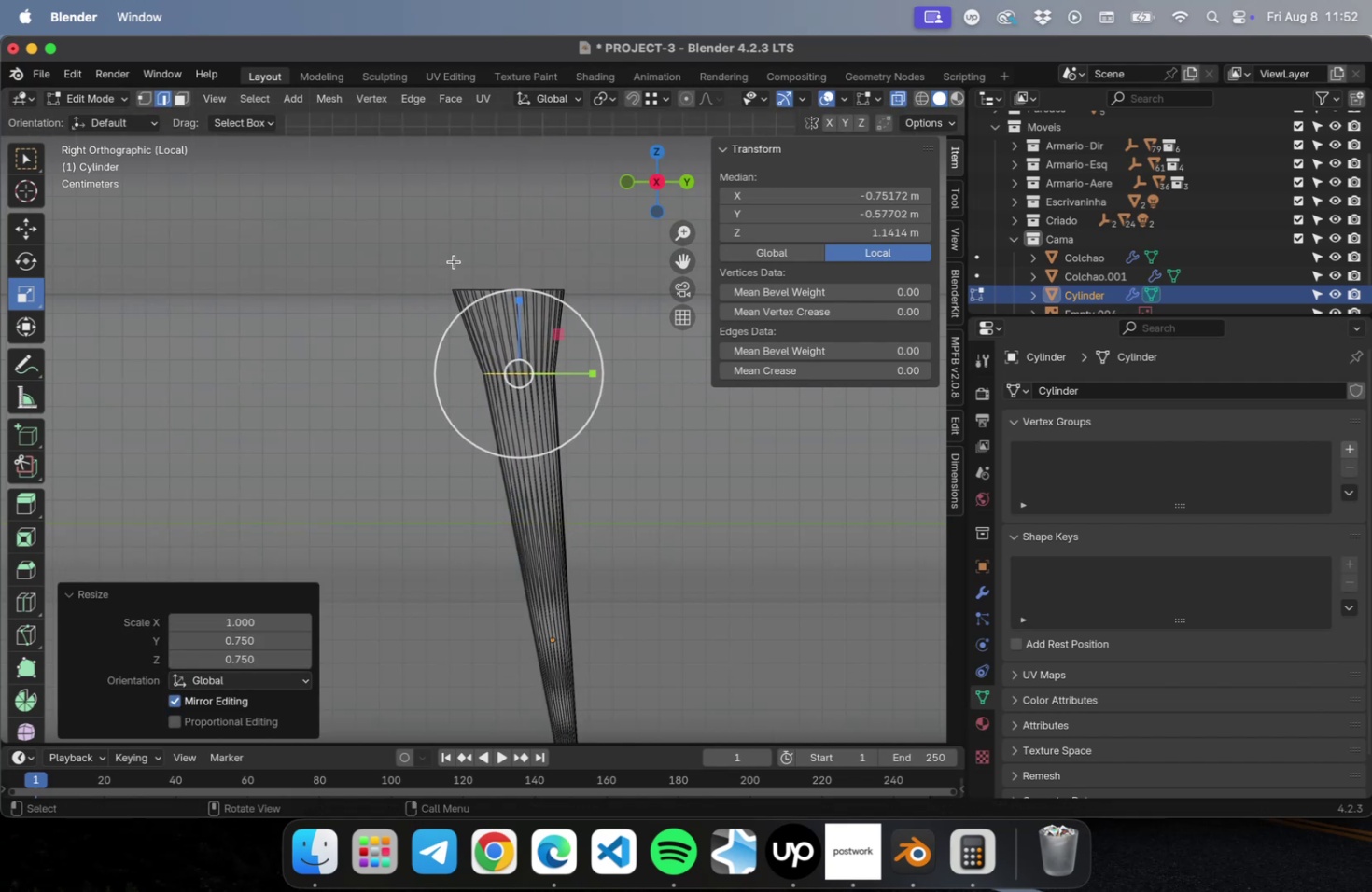 
key(Tab)
 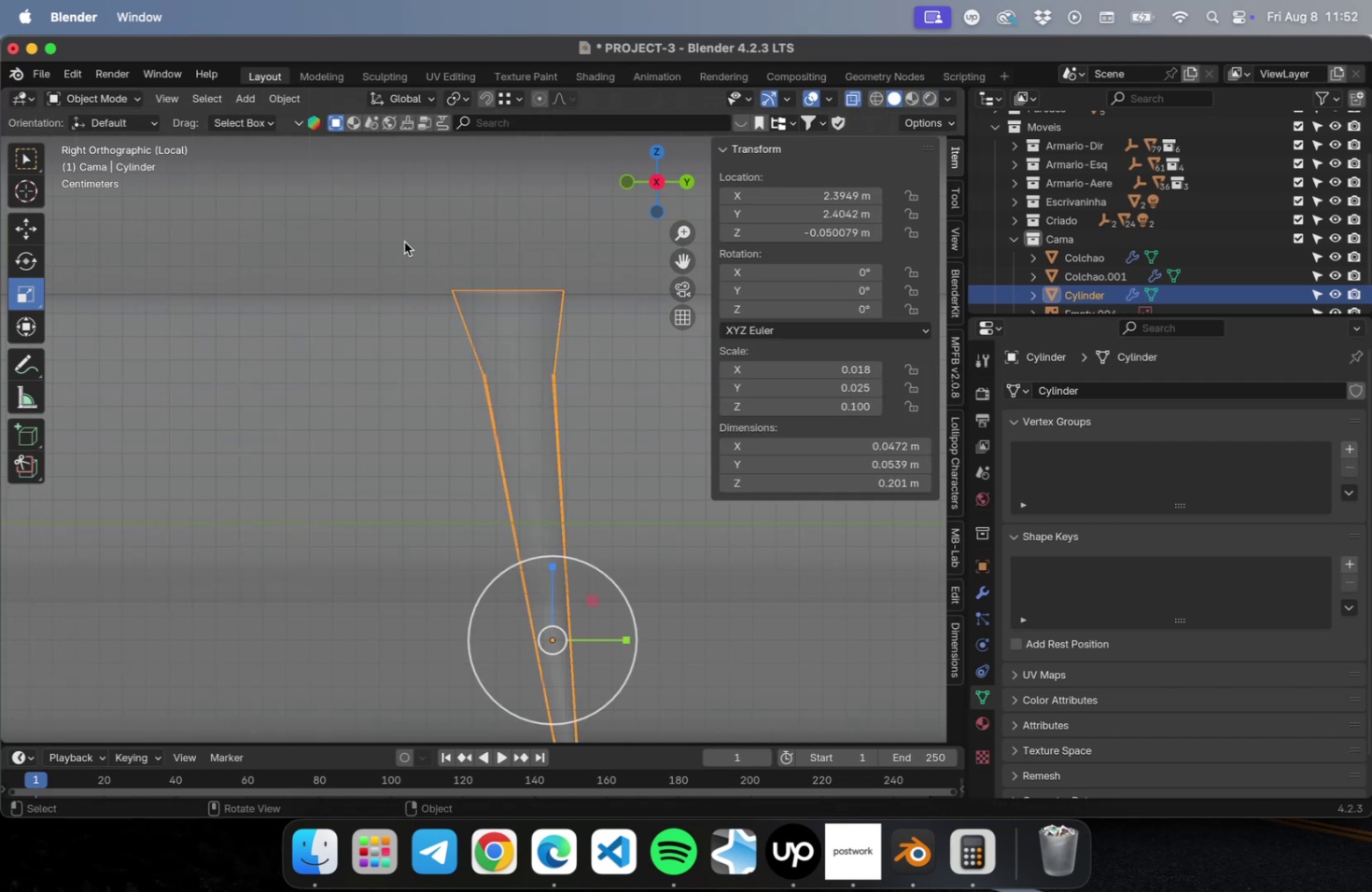 
key(Tab)
 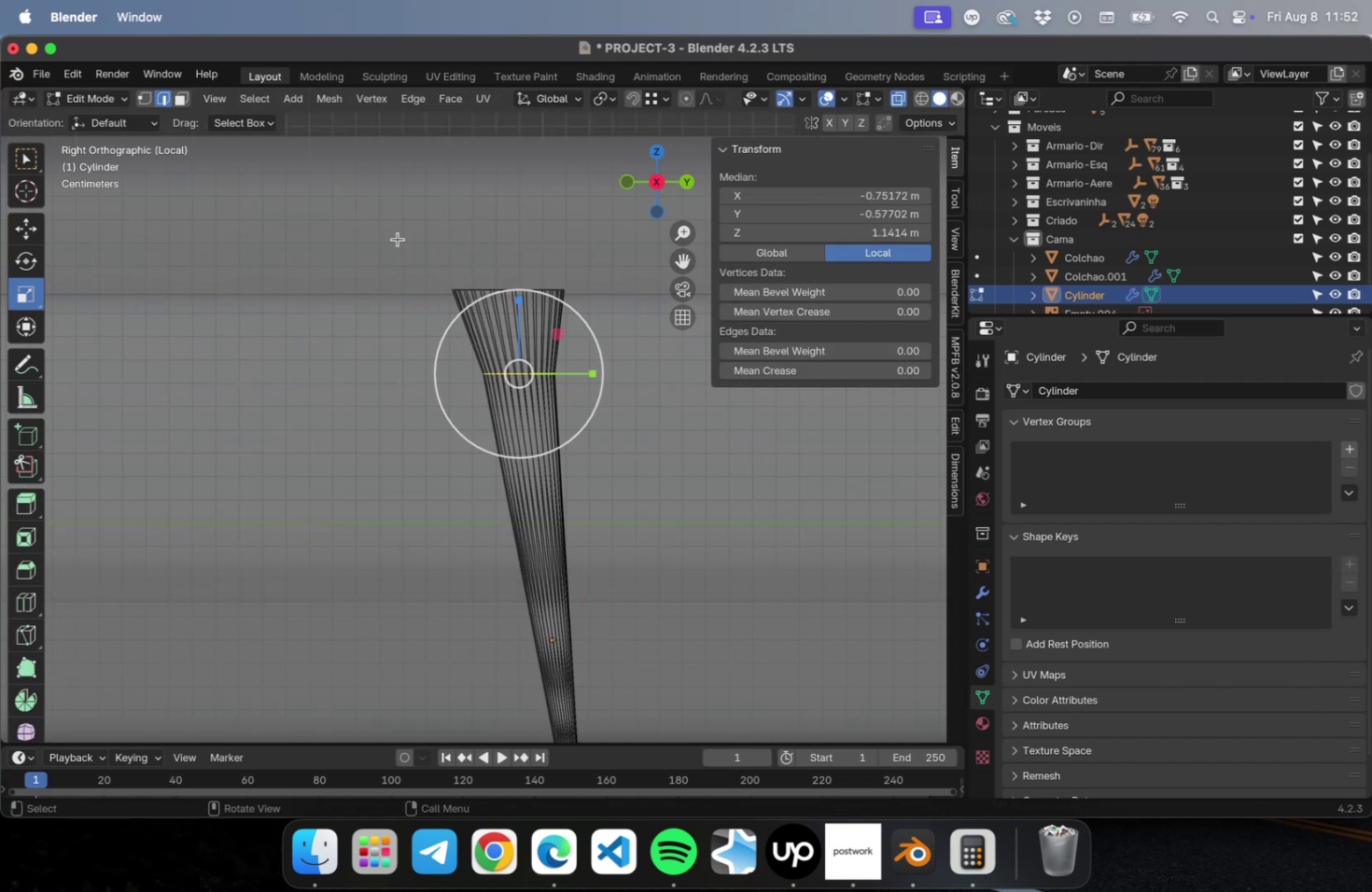 
left_click_drag(start_coordinate=[398, 239], to_coordinate=[622, 318])
 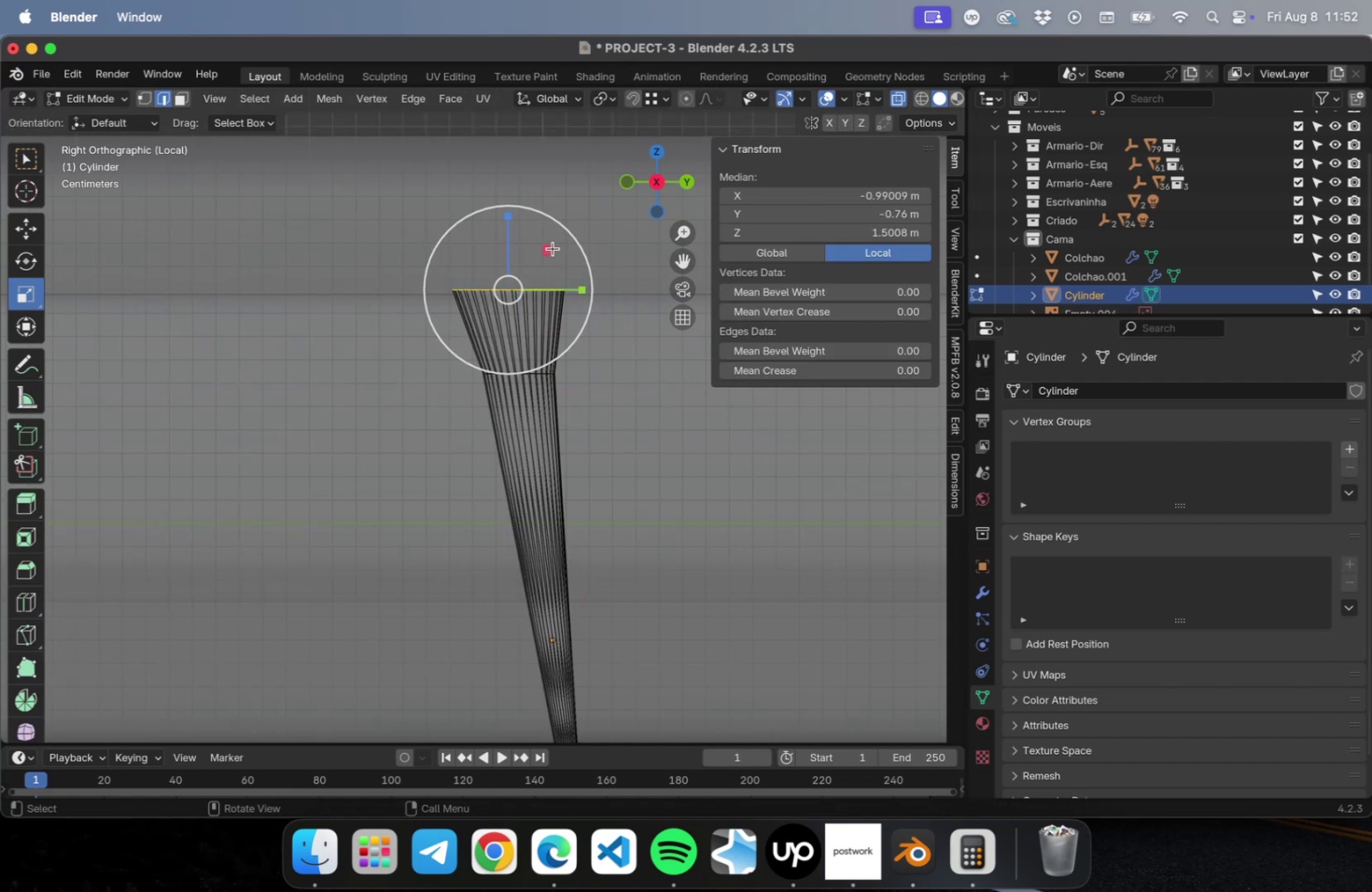 
left_click_drag(start_coordinate=[551, 248], to_coordinate=[586, 248])
 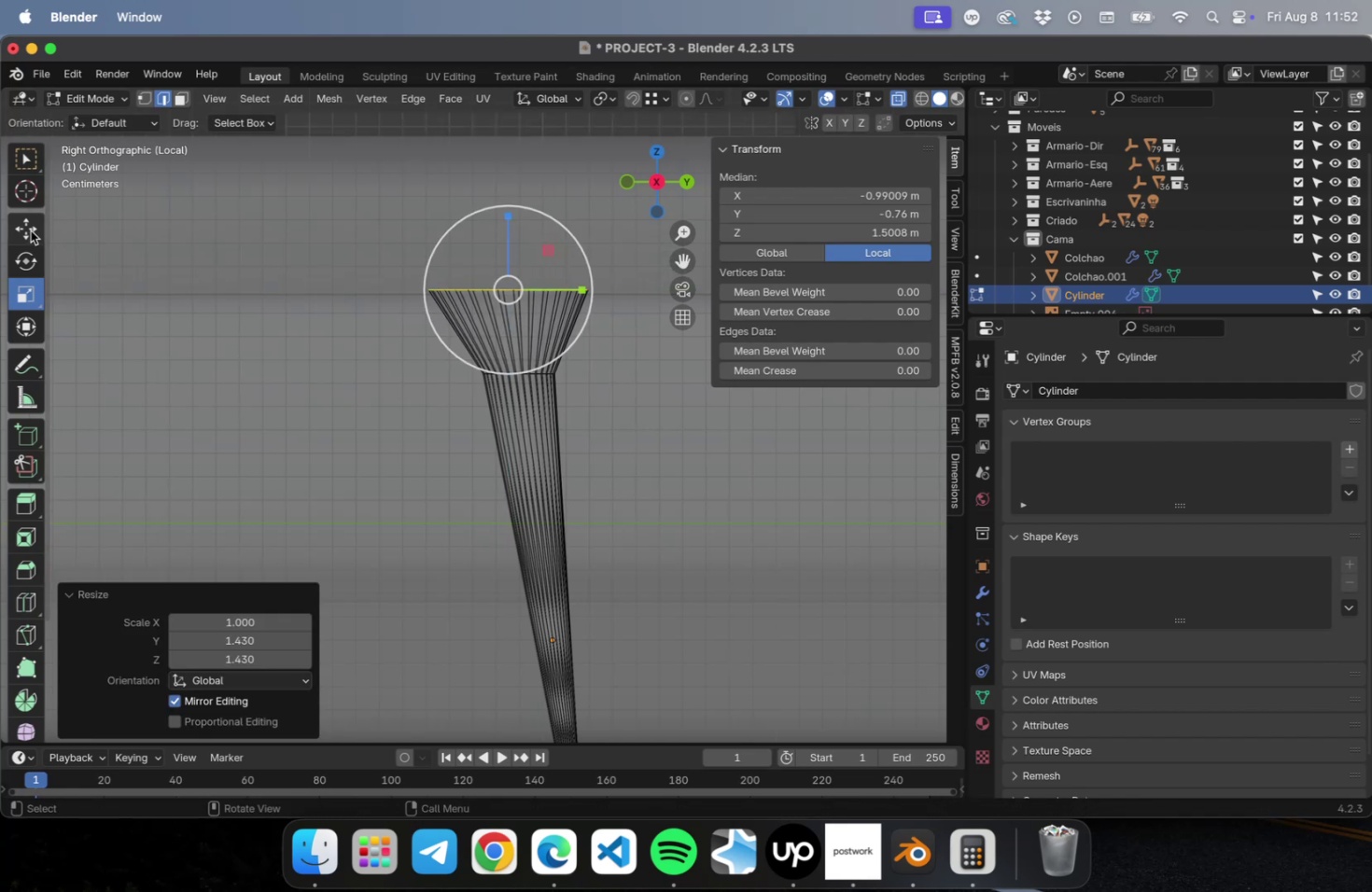 
left_click([31, 230])
 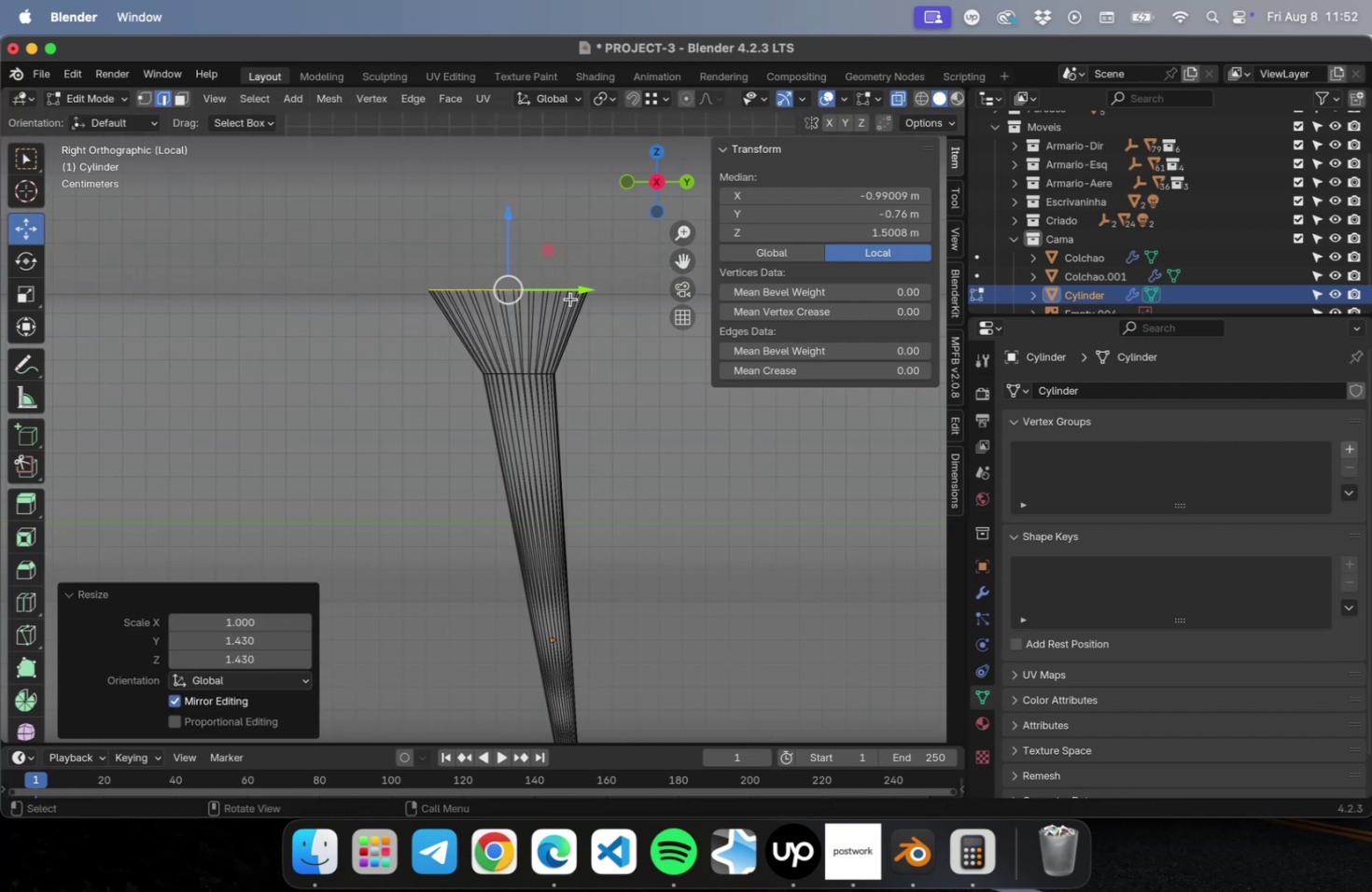 
left_click_drag(start_coordinate=[572, 287], to_coordinate=[531, 295])
 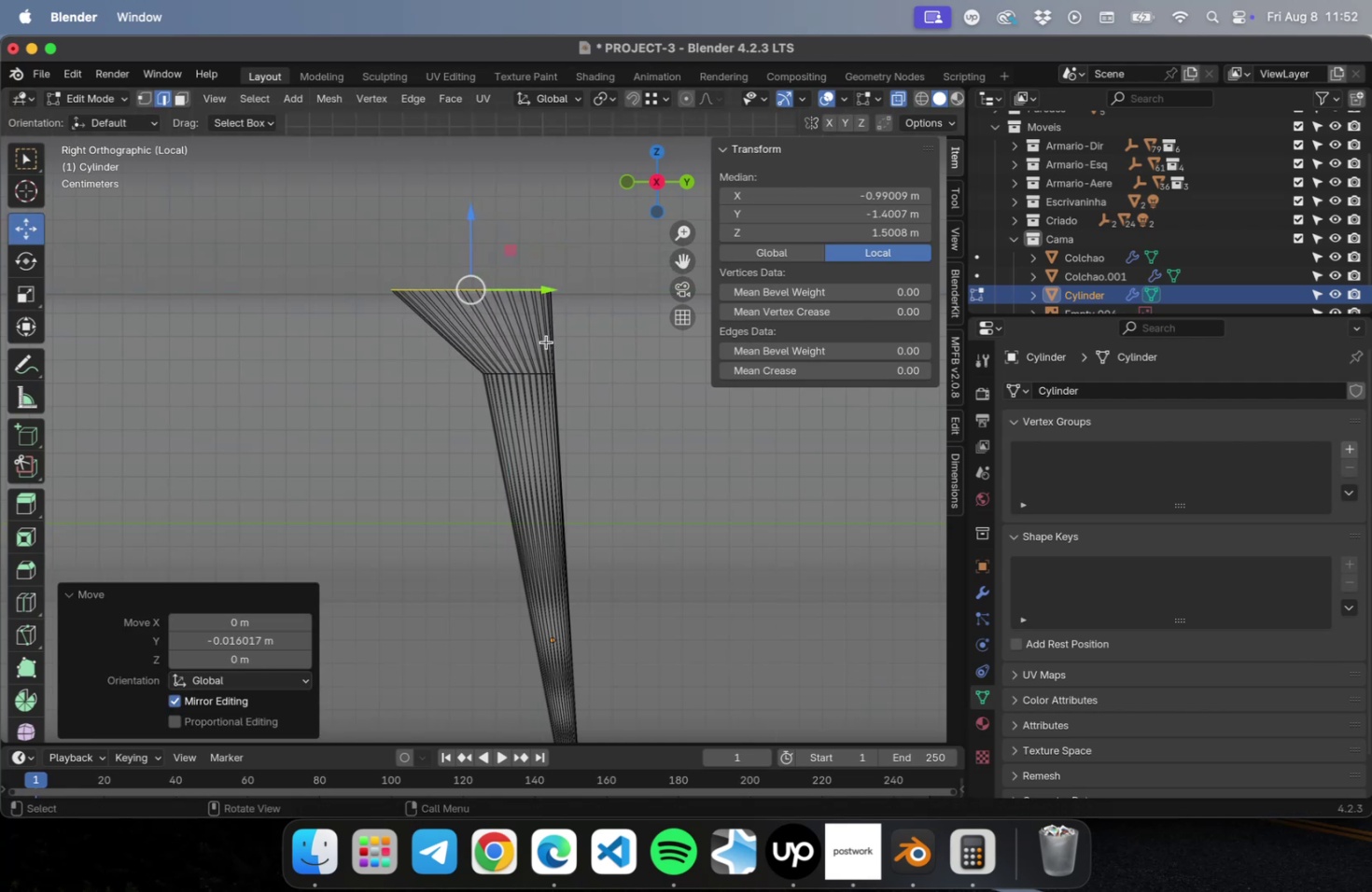 
scroll: coordinate [546, 345], scroll_direction: down, amount: 1.0
 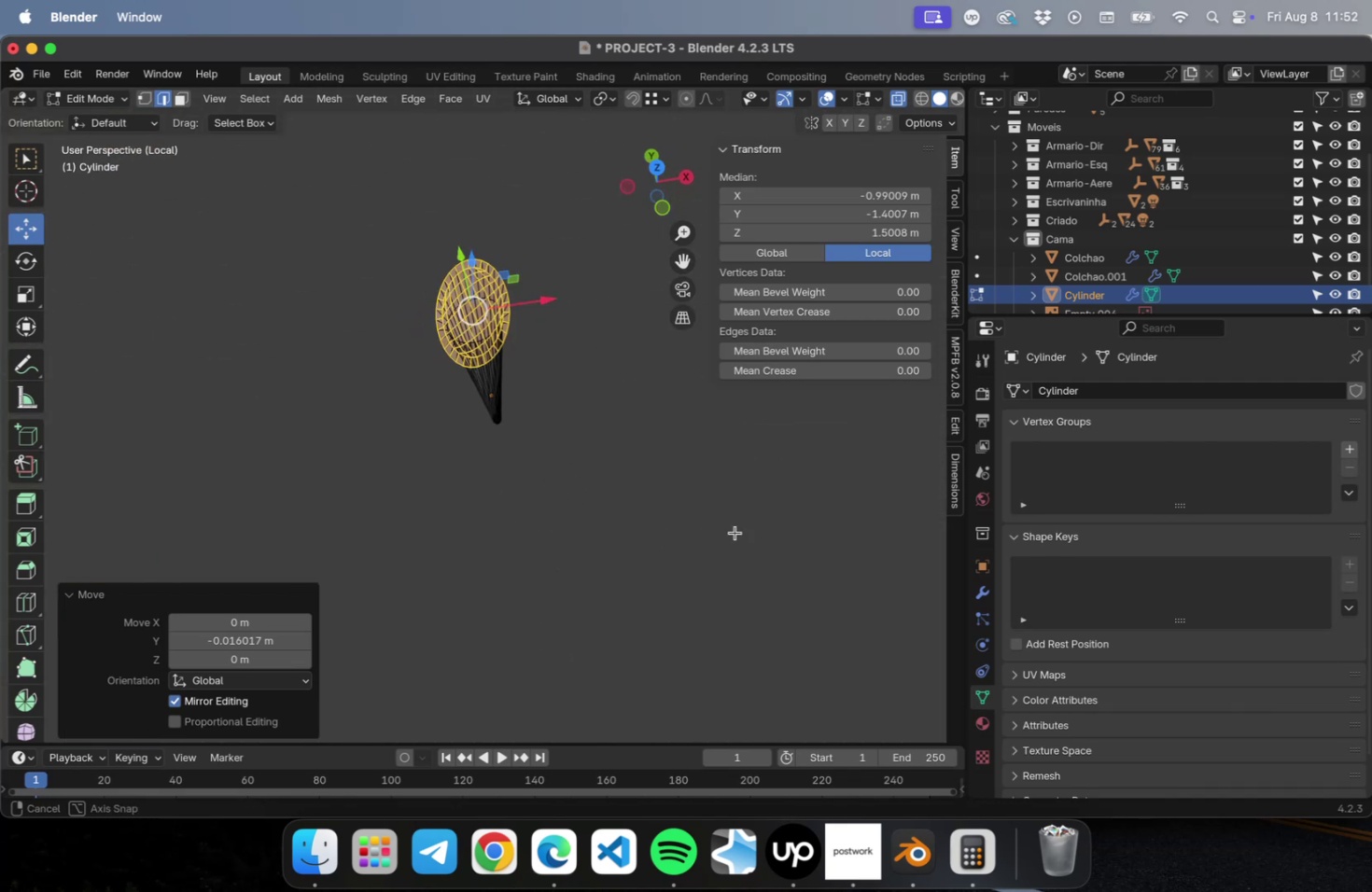 
key(NumLock)
 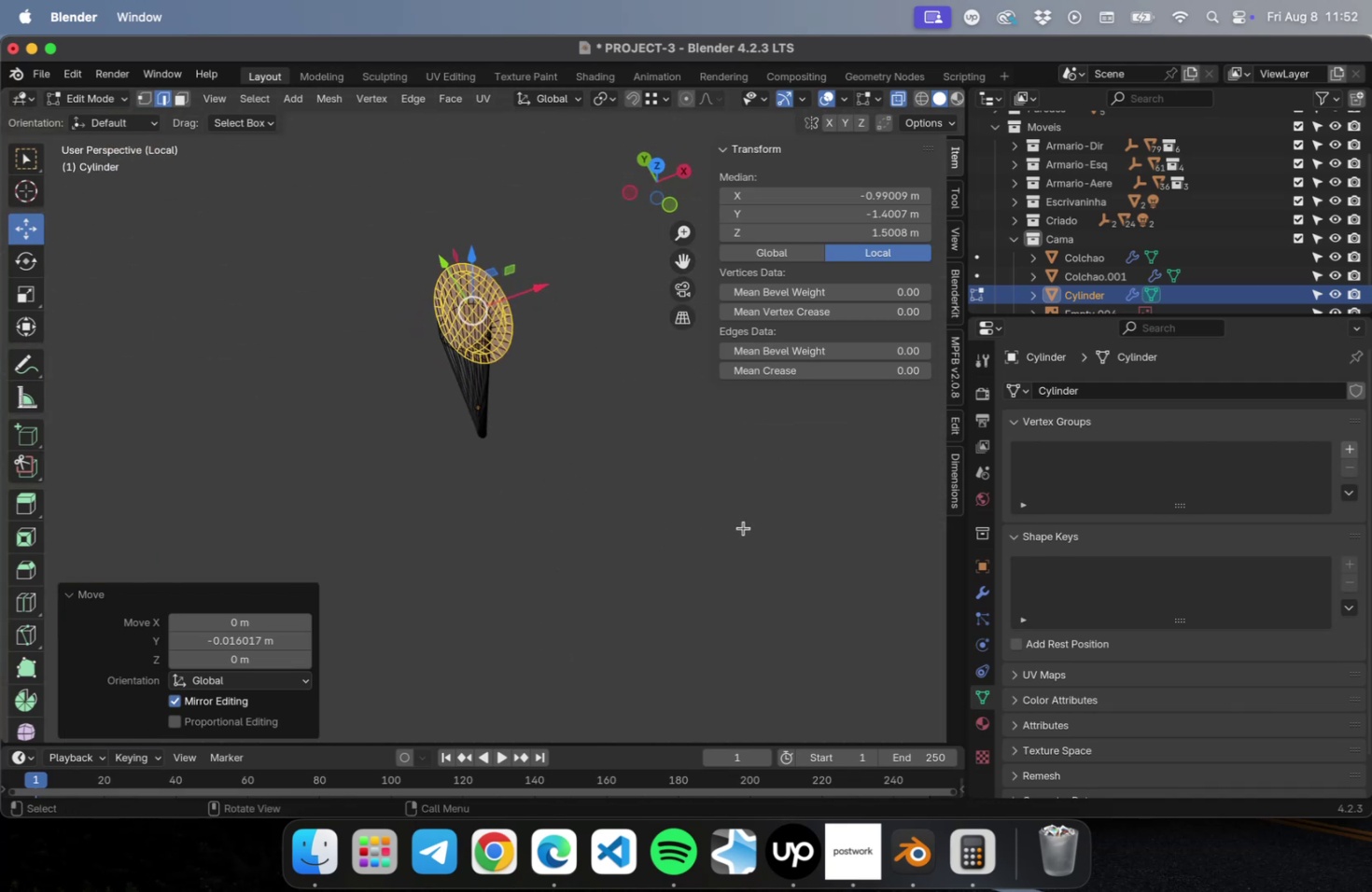 
key(Numpad7)
 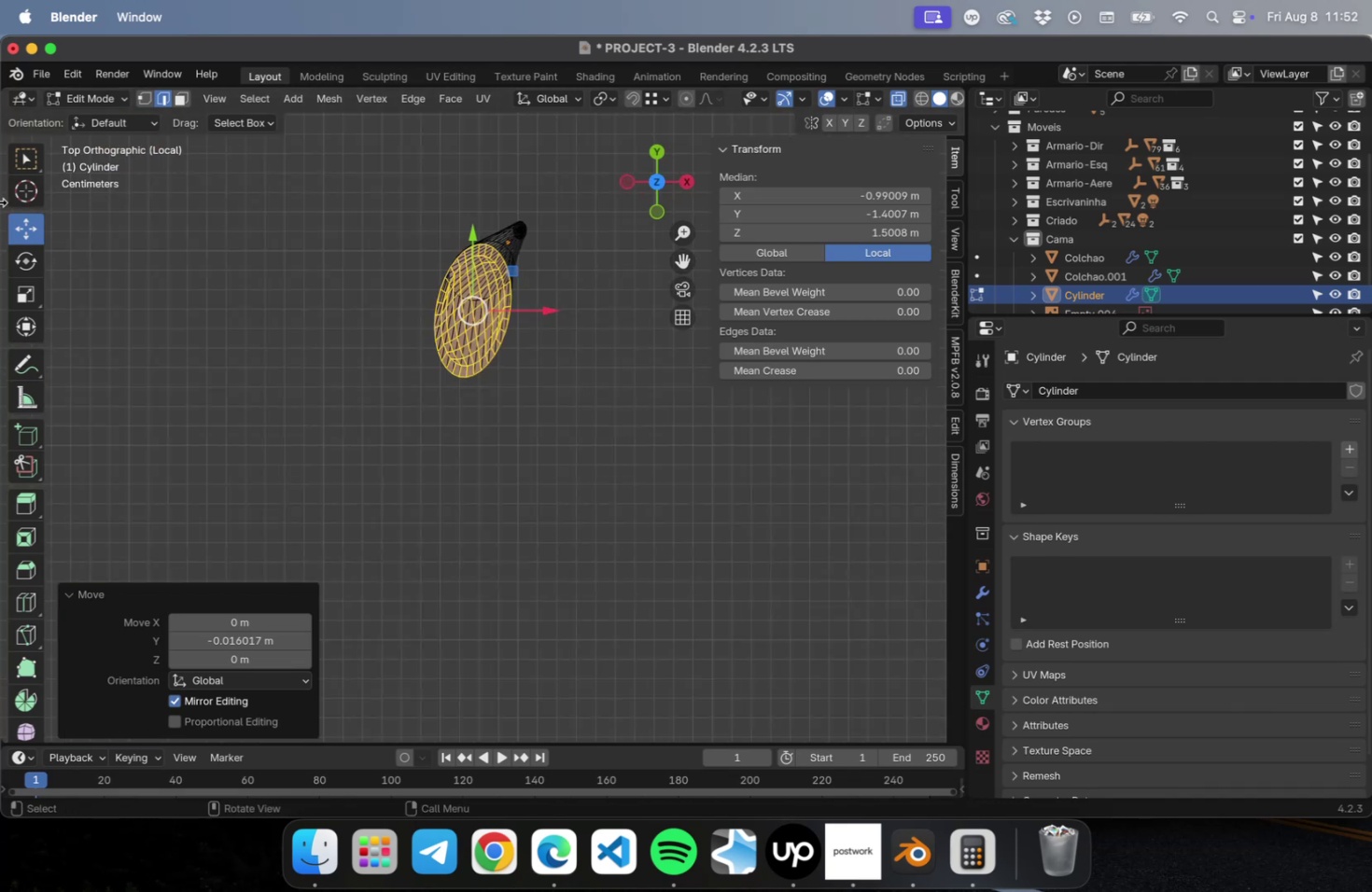 
left_click([28, 257])
 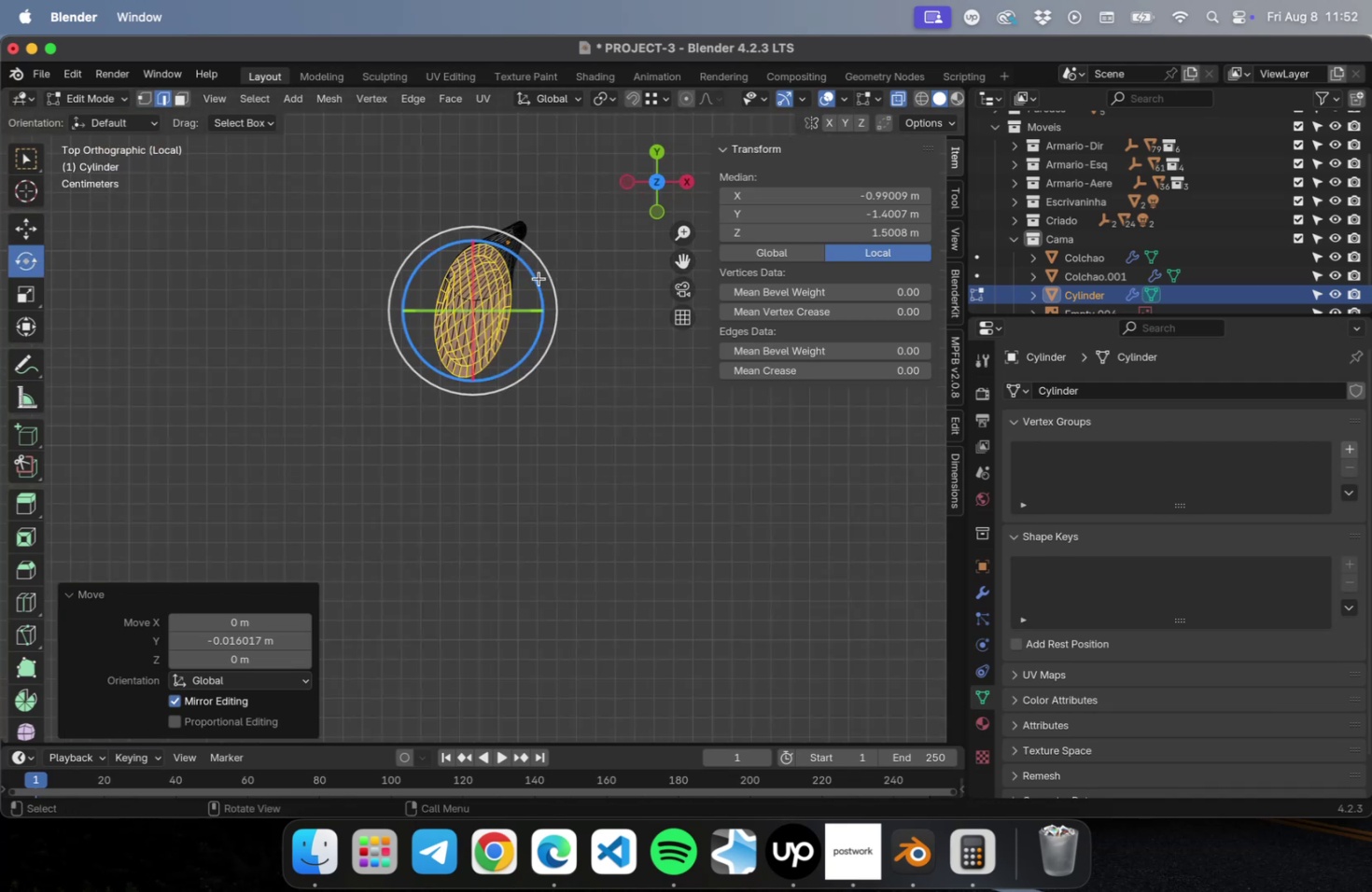 
left_click_drag(start_coordinate=[534, 278], to_coordinate=[536, 295])
 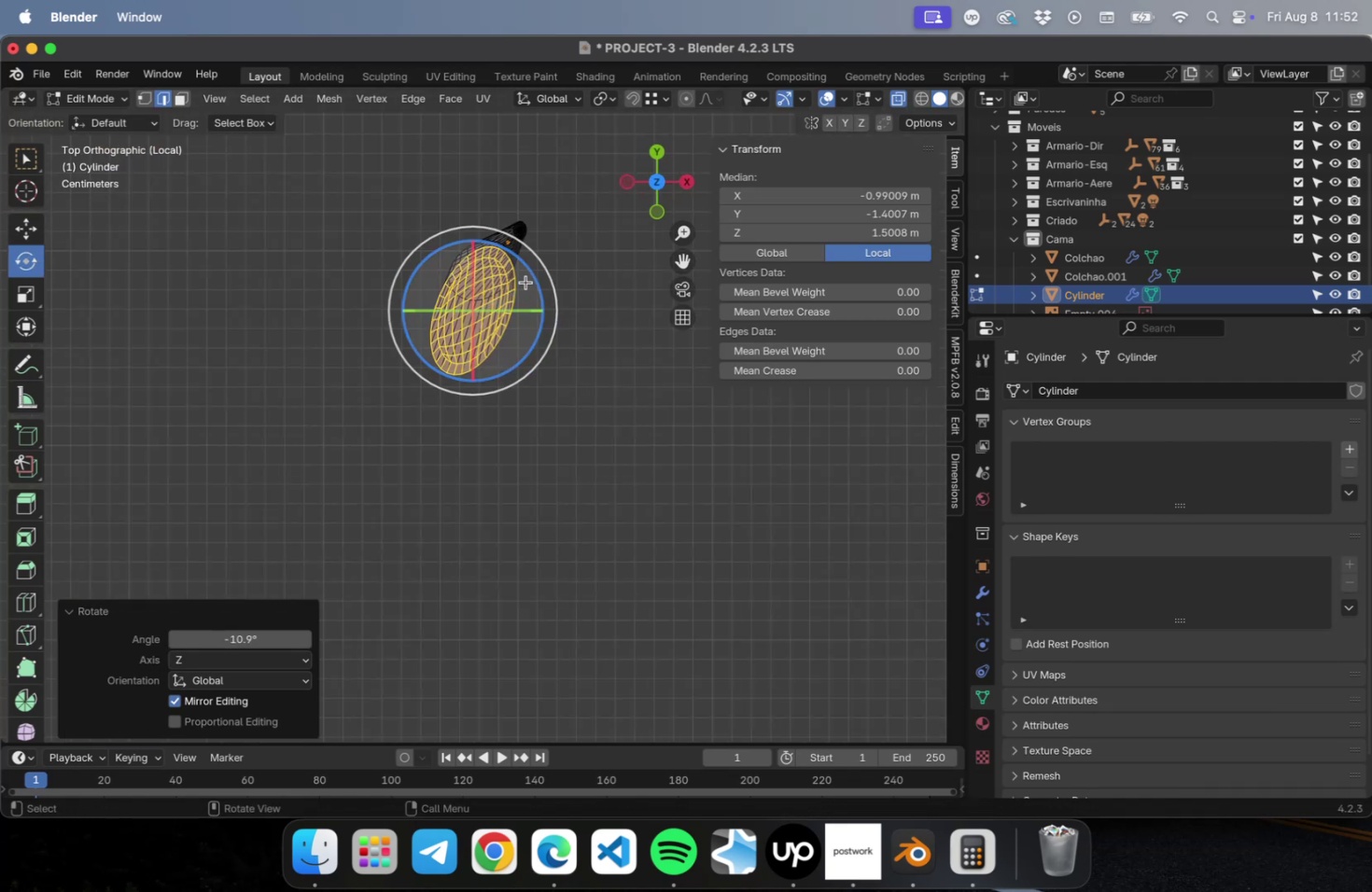 
hold_key(key=ShiftLeft, duration=0.55)
 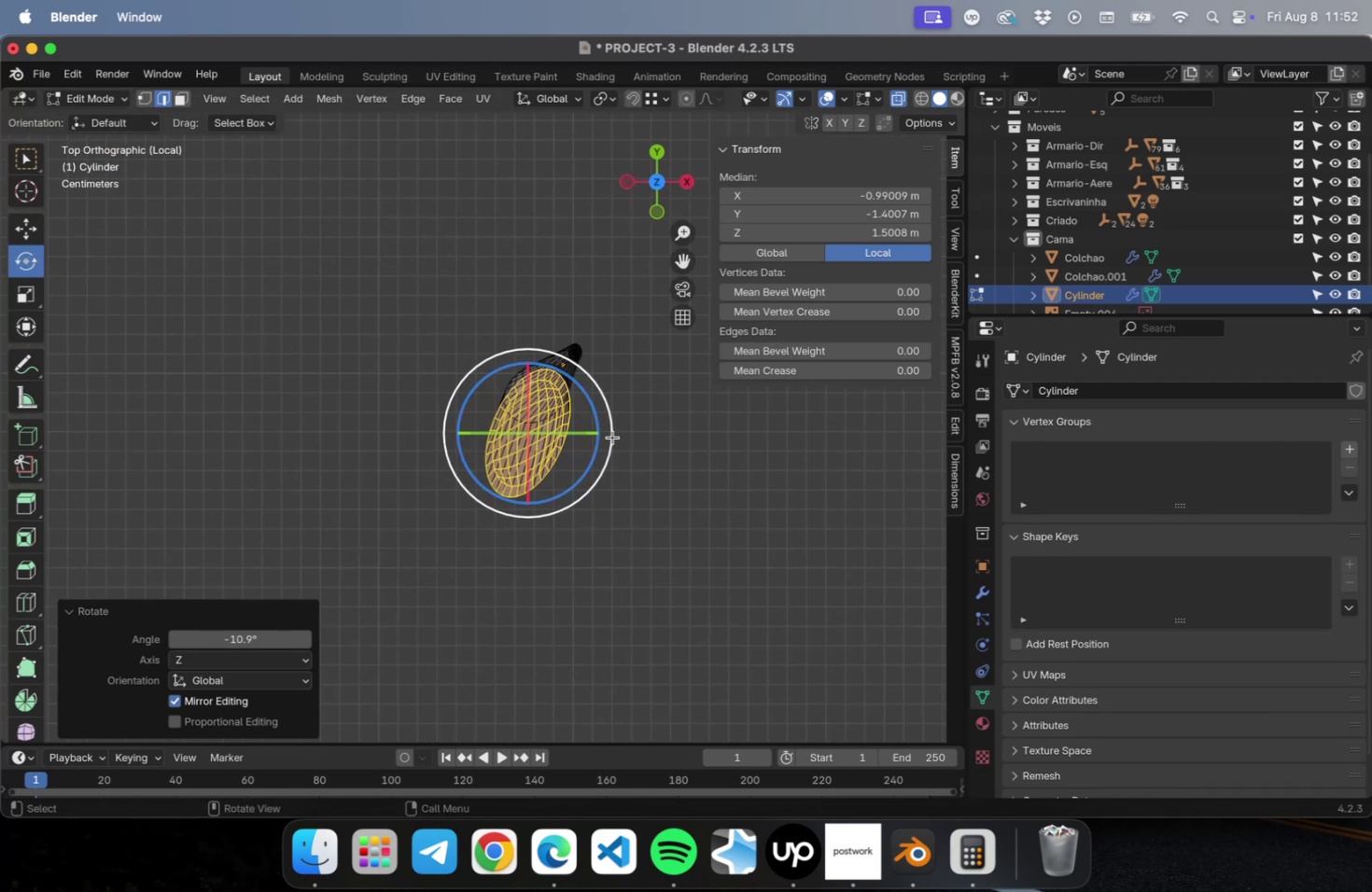 
scroll: coordinate [612, 436], scroll_direction: up, amount: 4.0
 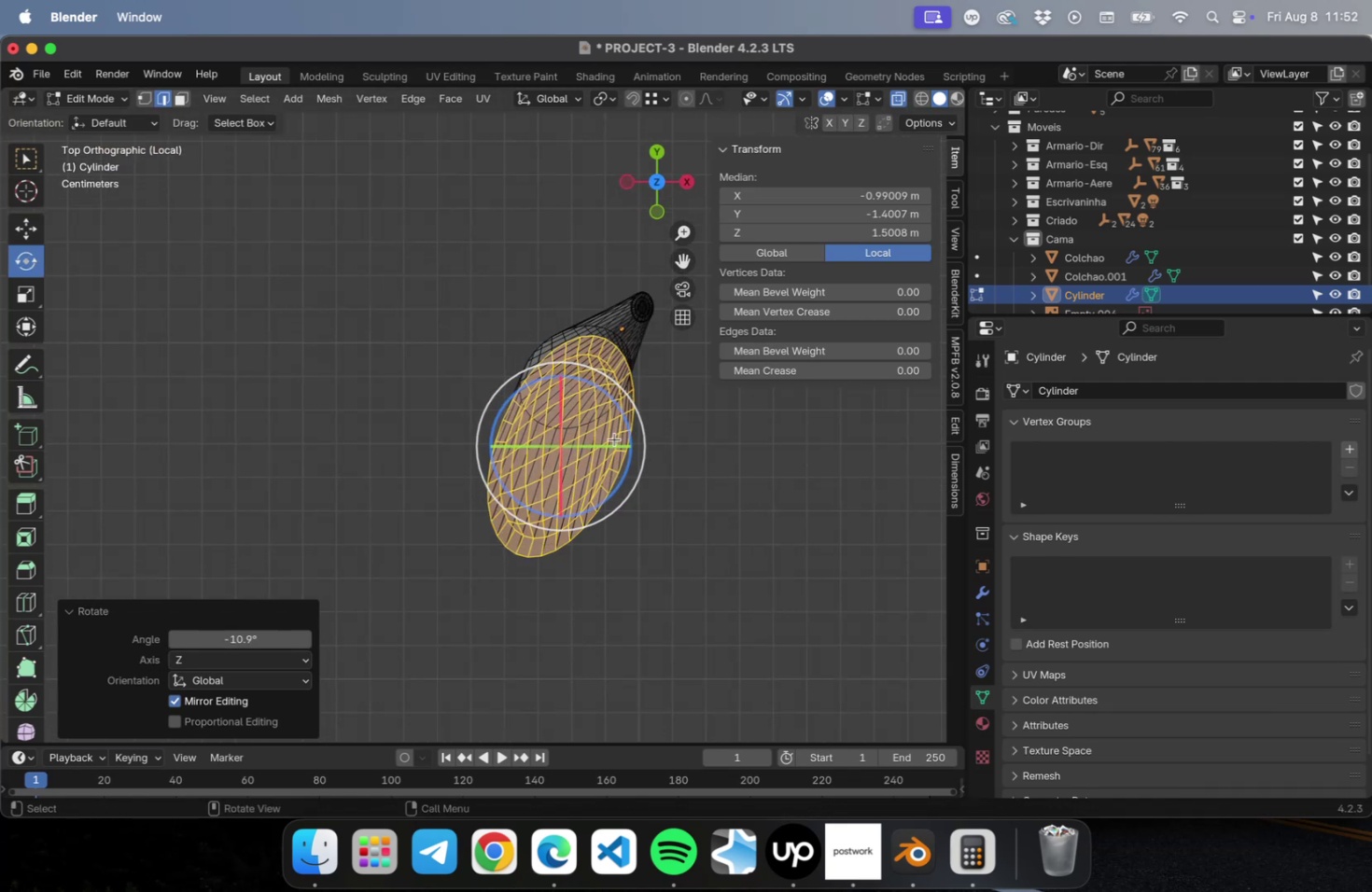 
hold_key(key=ShiftLeft, duration=0.43)
 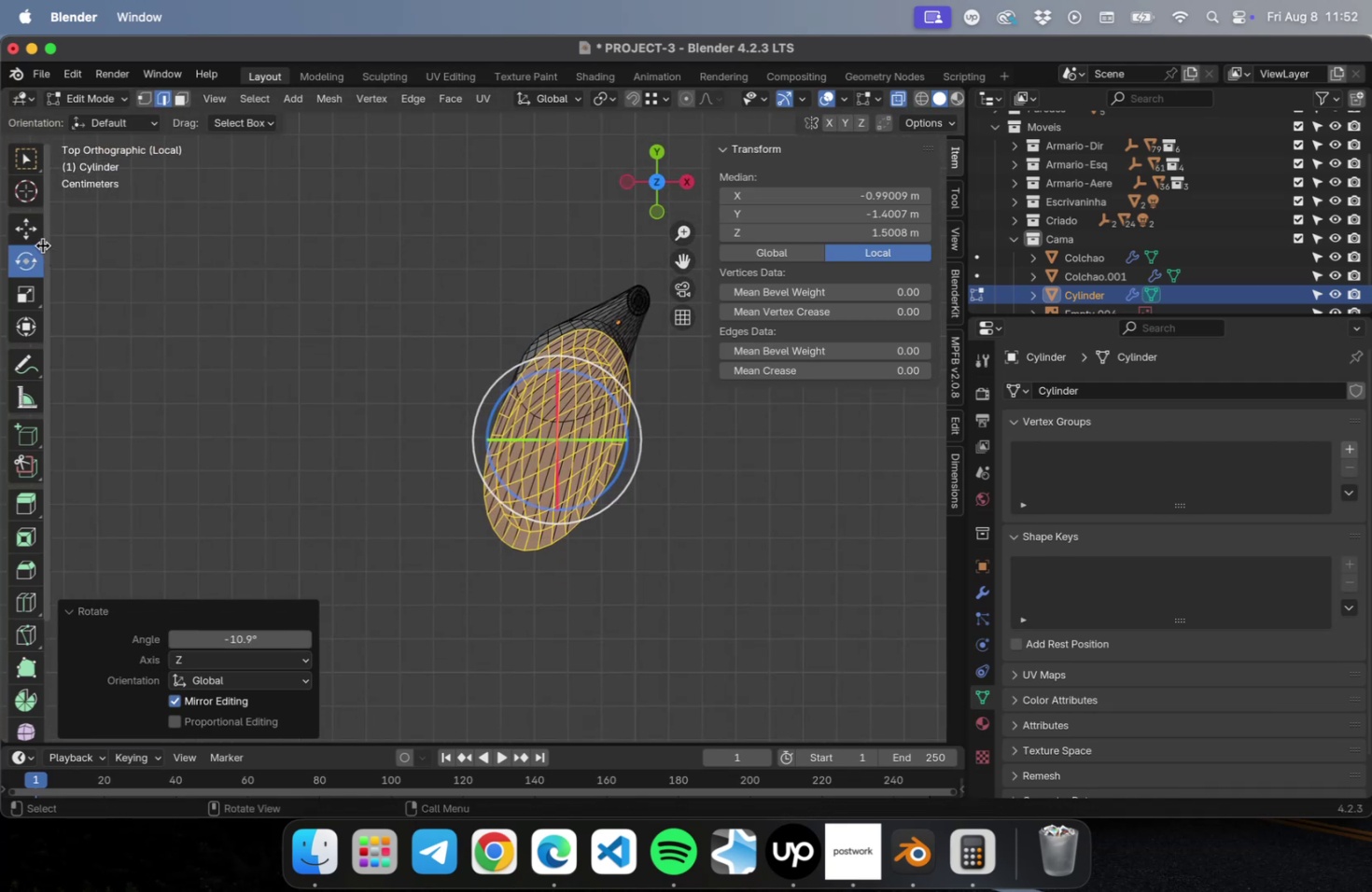 
left_click([33, 238])
 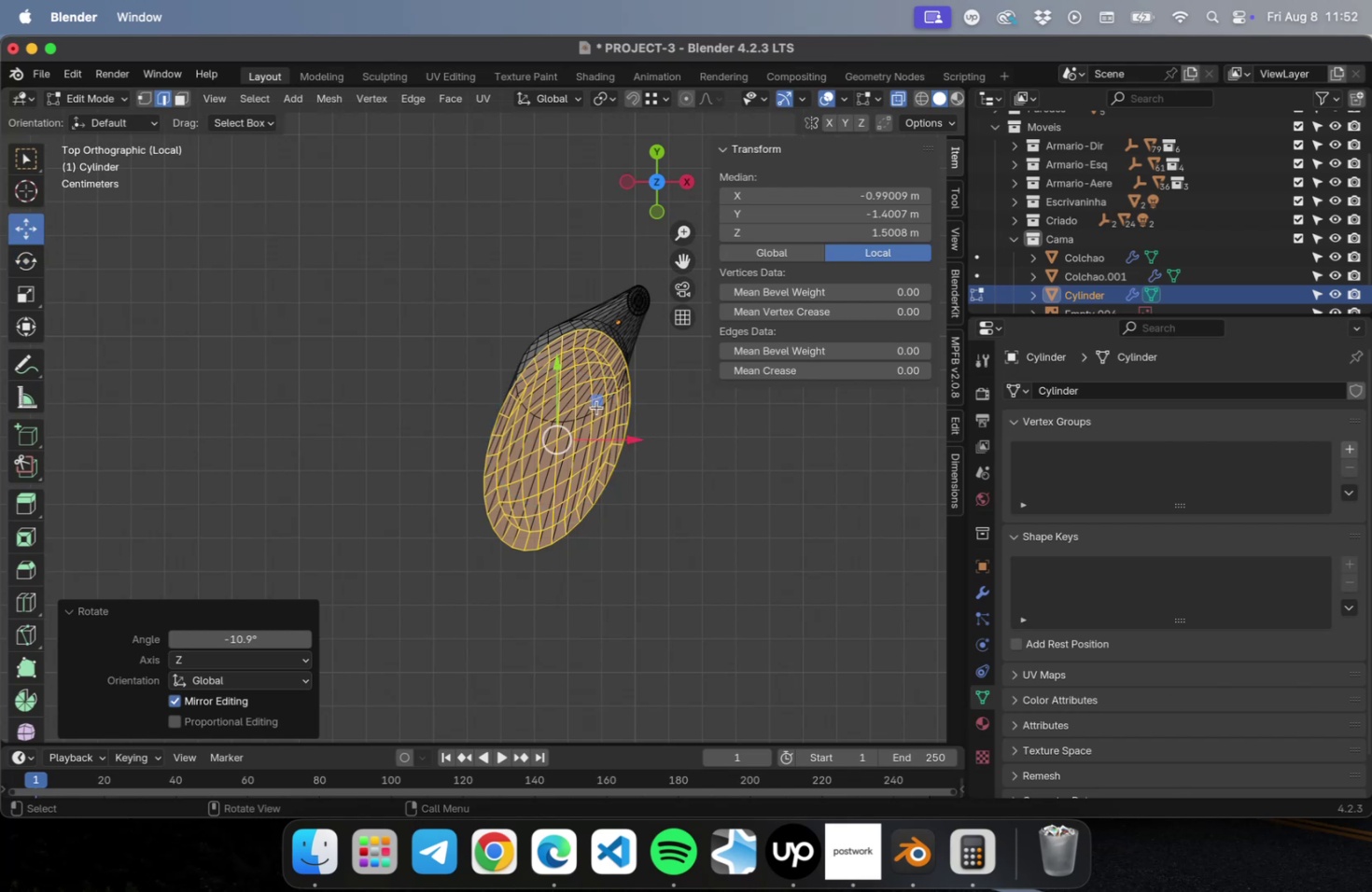 
left_click_drag(start_coordinate=[596, 404], to_coordinate=[579, 400])
 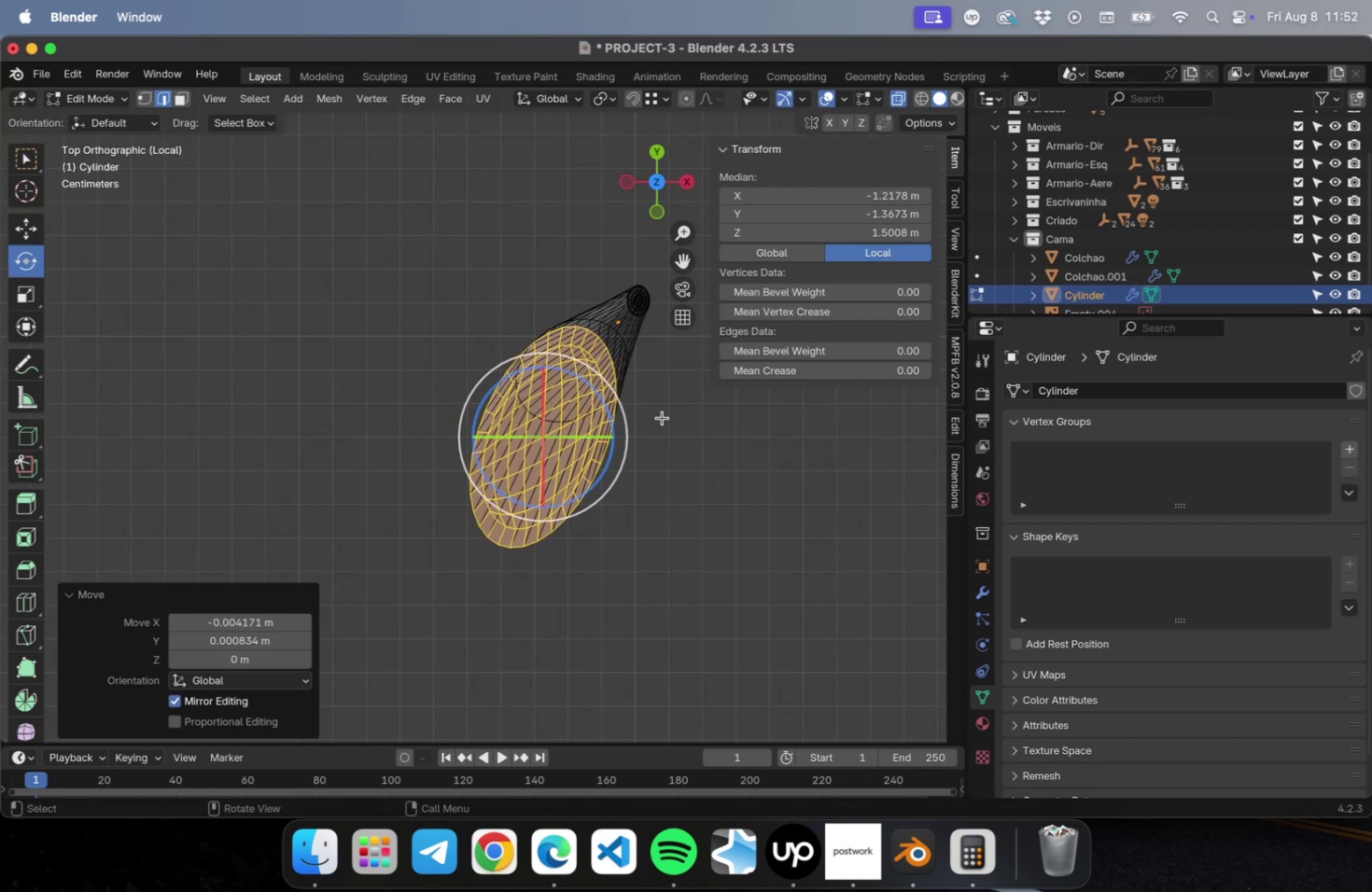 
left_click_drag(start_coordinate=[611, 416], to_coordinate=[611, 427])
 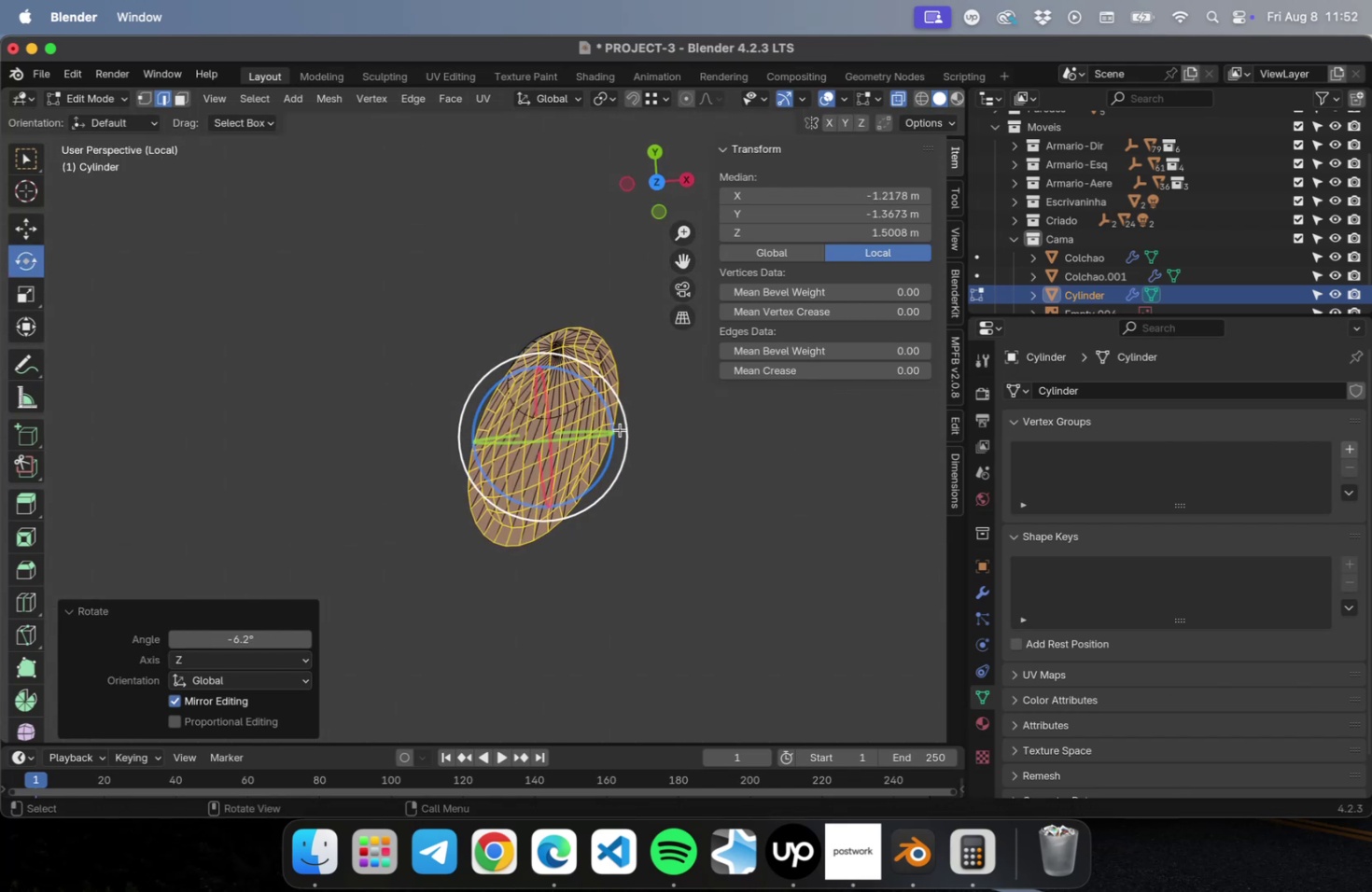 
key(NumLock)
 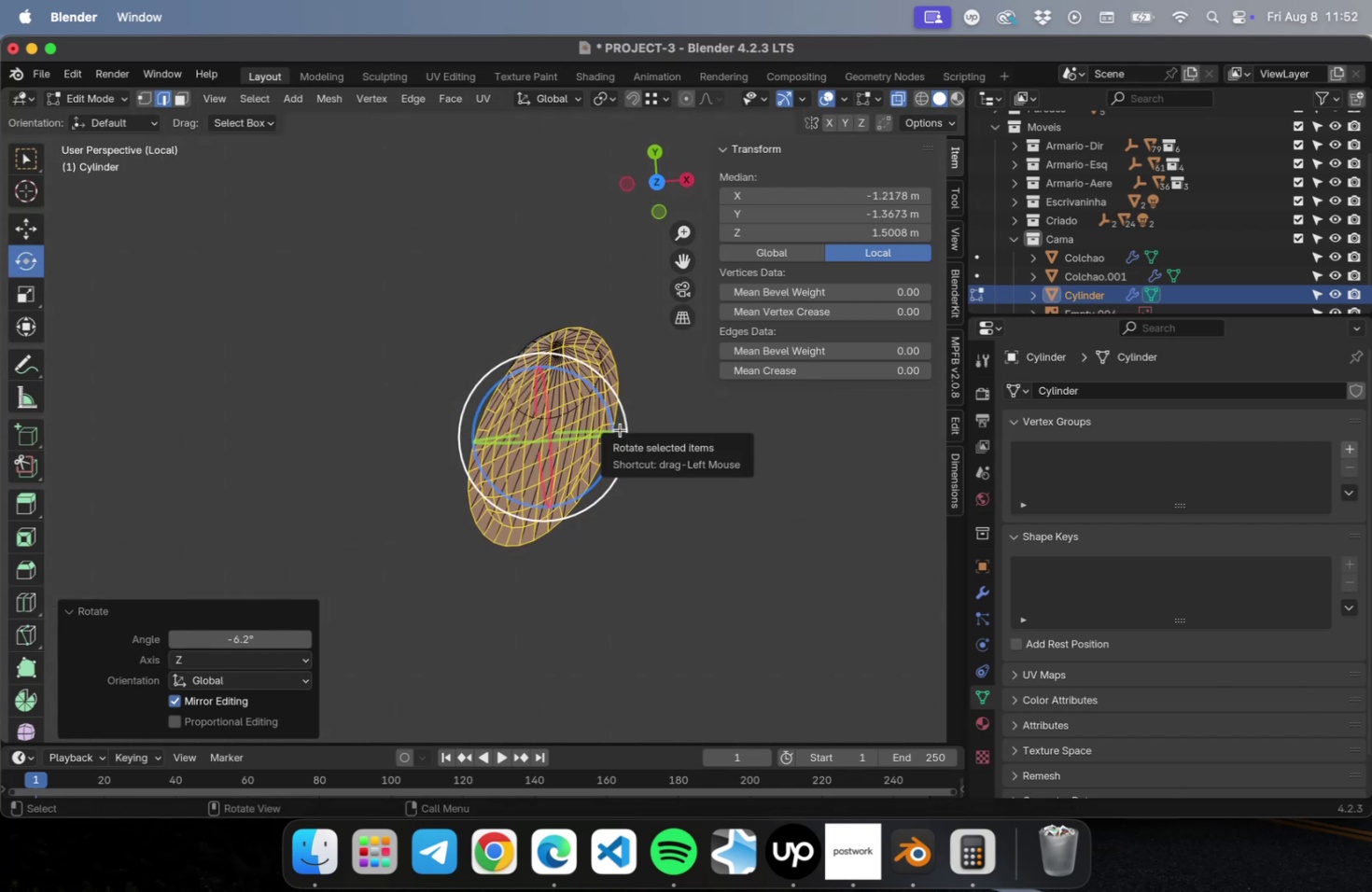 
key(Numpad7)
 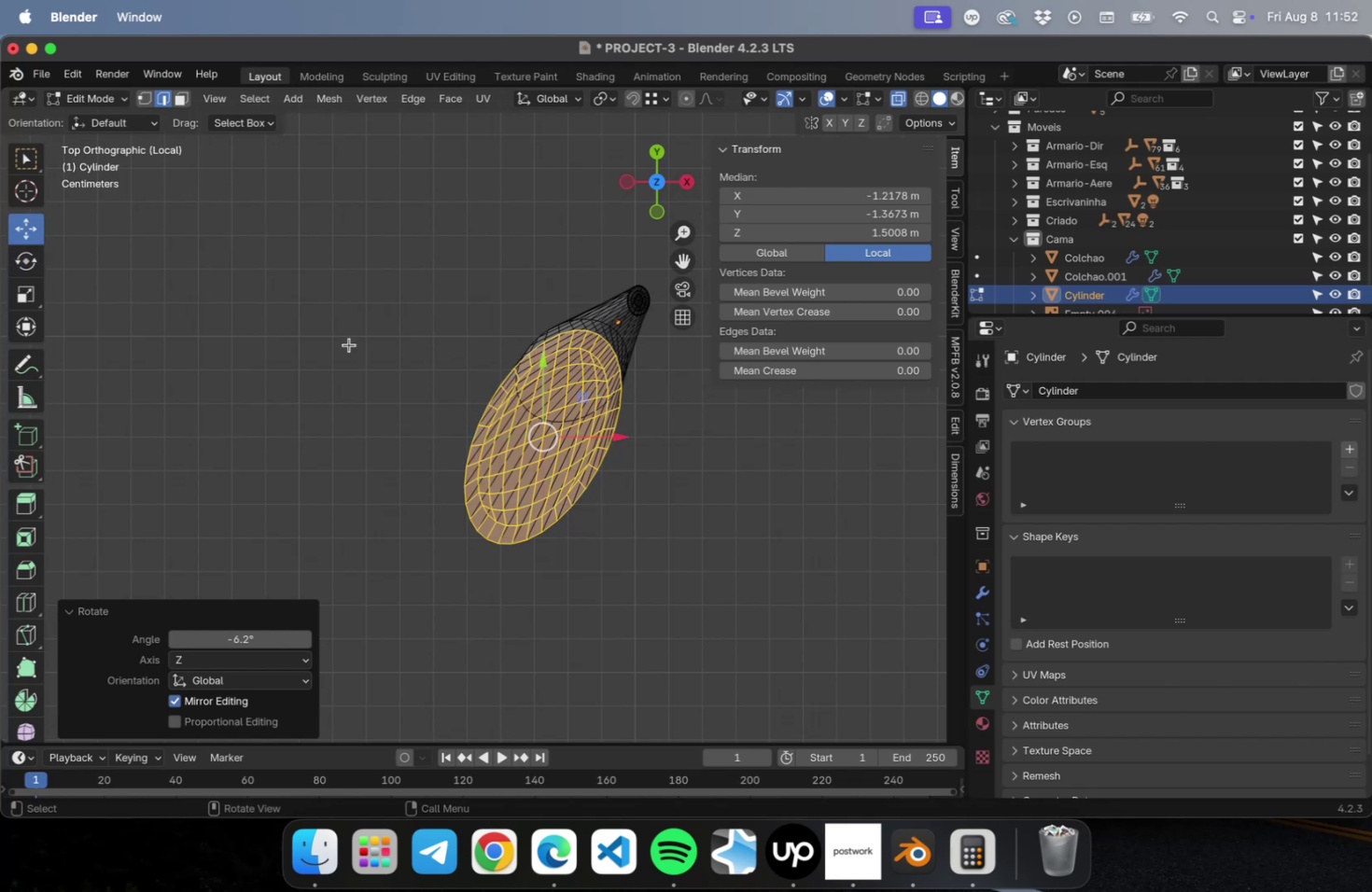 
left_click_drag(start_coordinate=[580, 405], to_coordinate=[567, 395])
 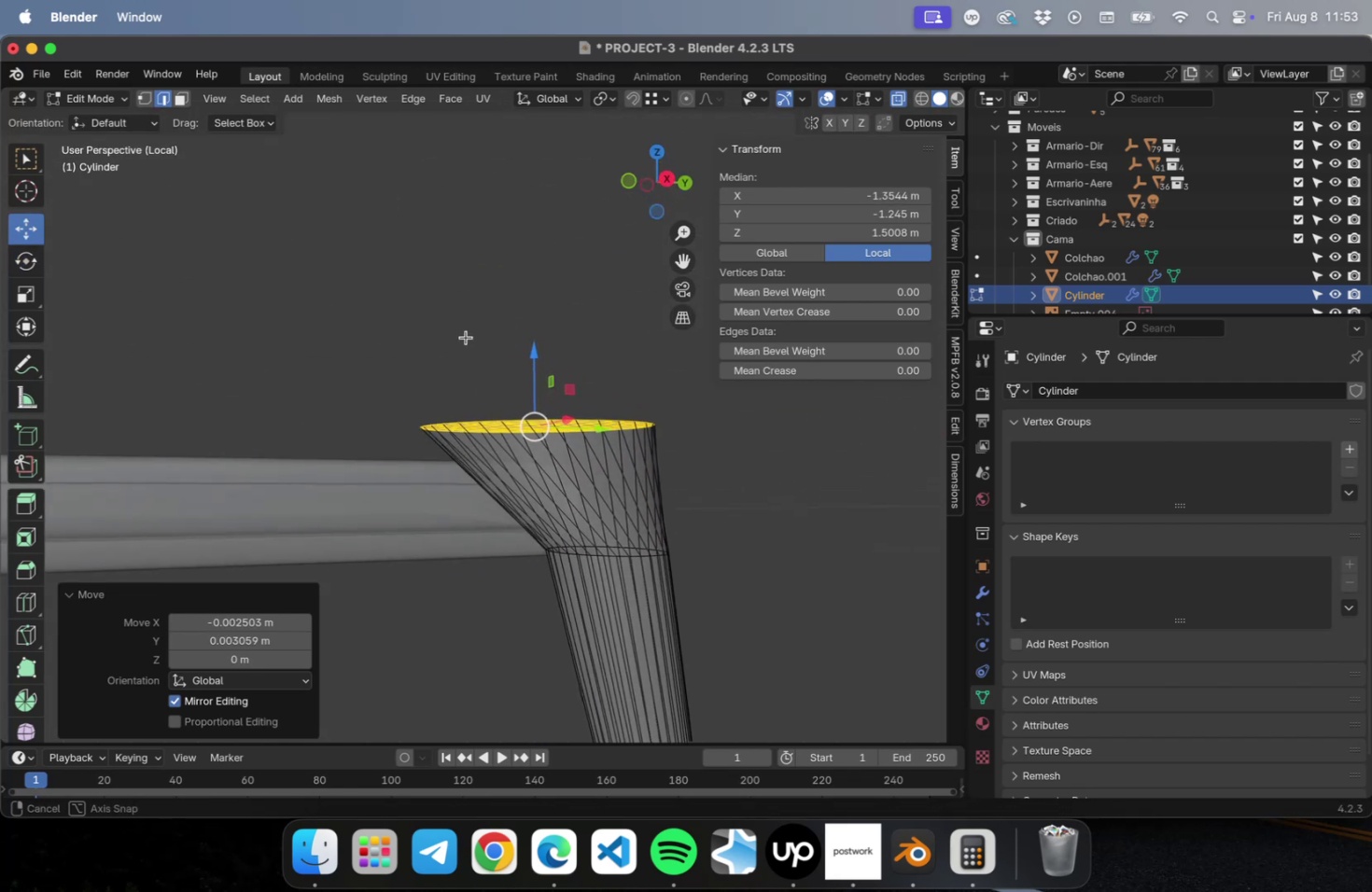 
scroll: coordinate [466, 362], scroll_direction: down, amount: 4.0
 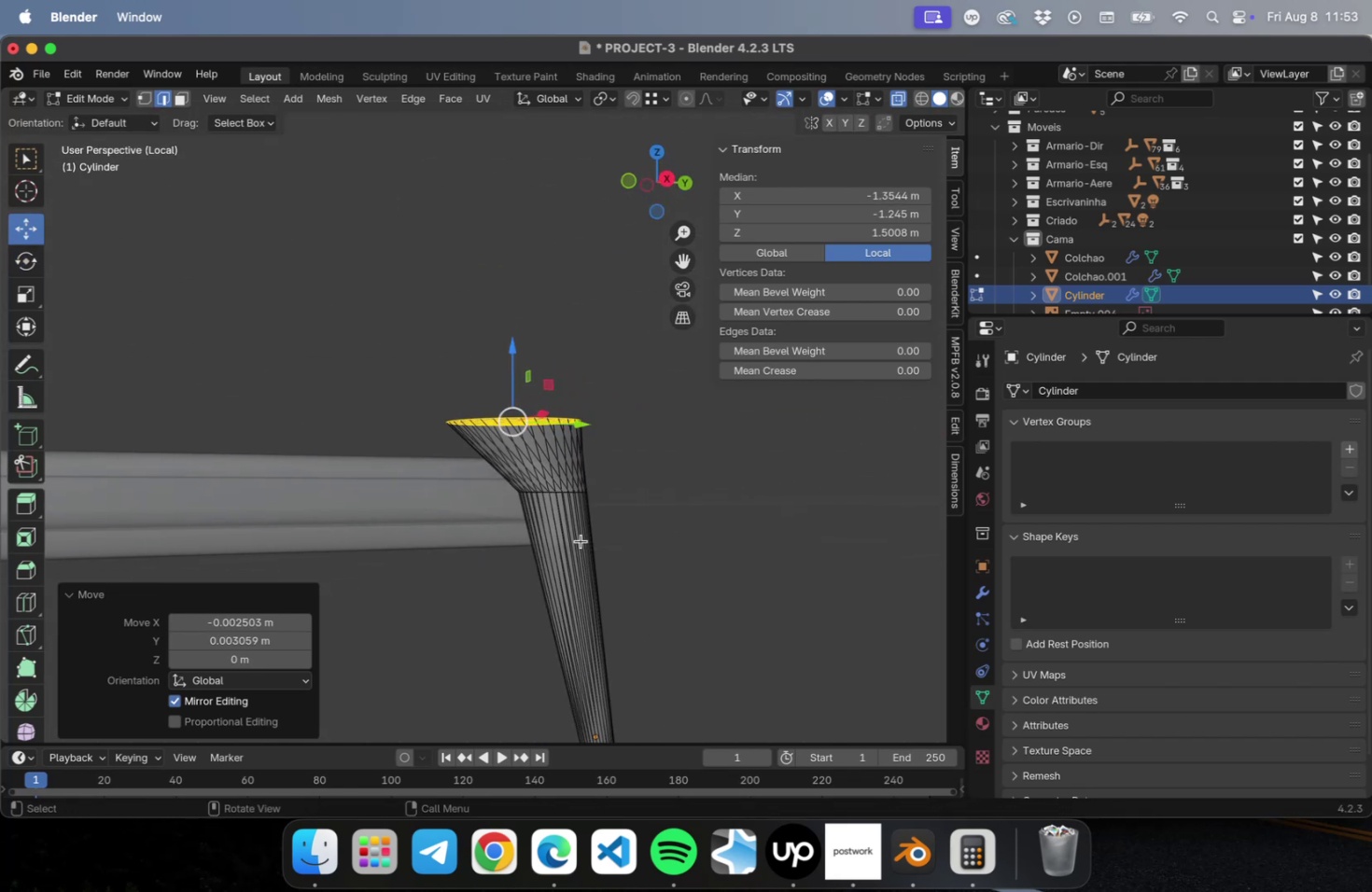 
hold_key(key=ShiftLeft, duration=0.36)
 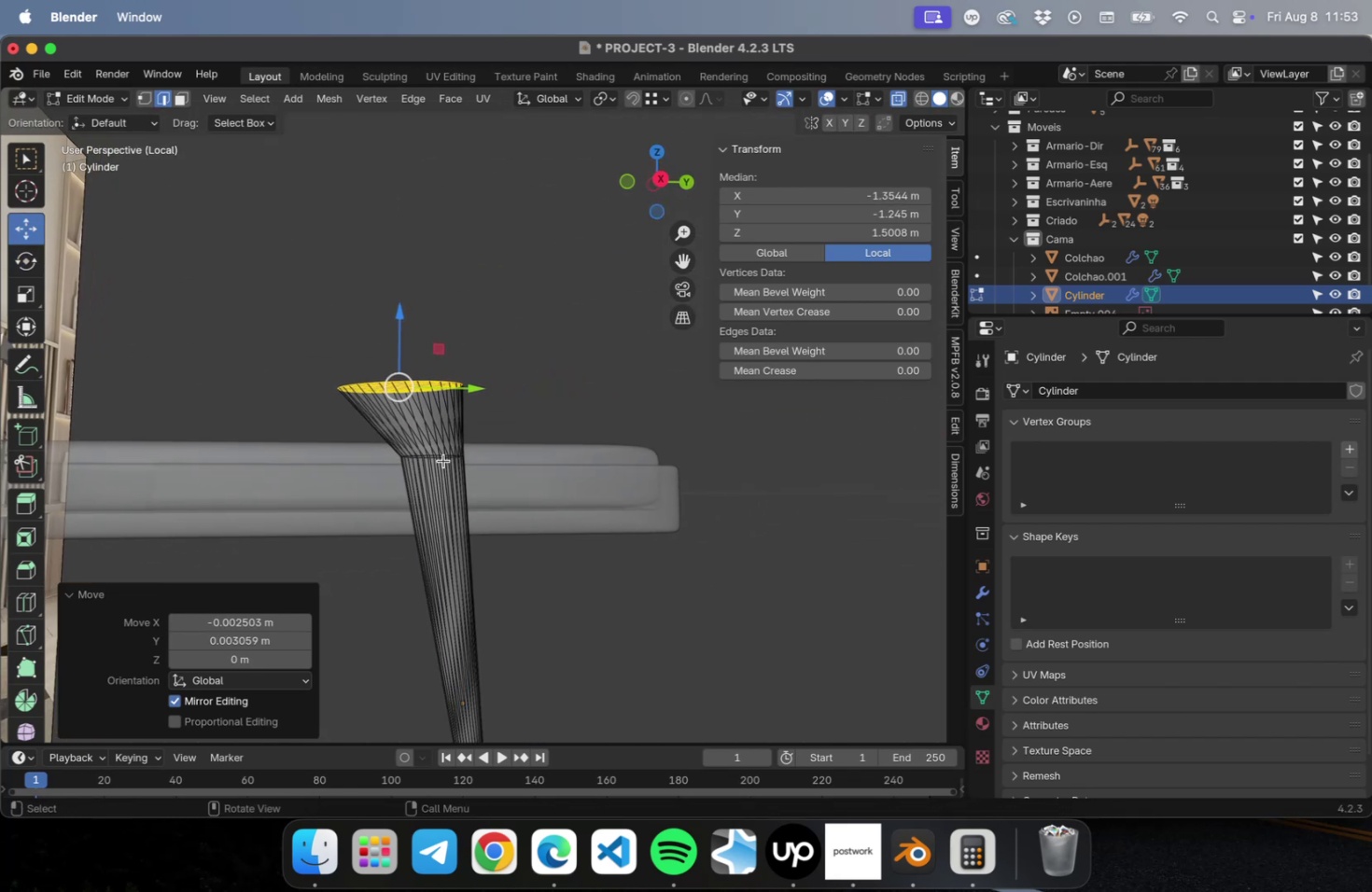 
key(2)
 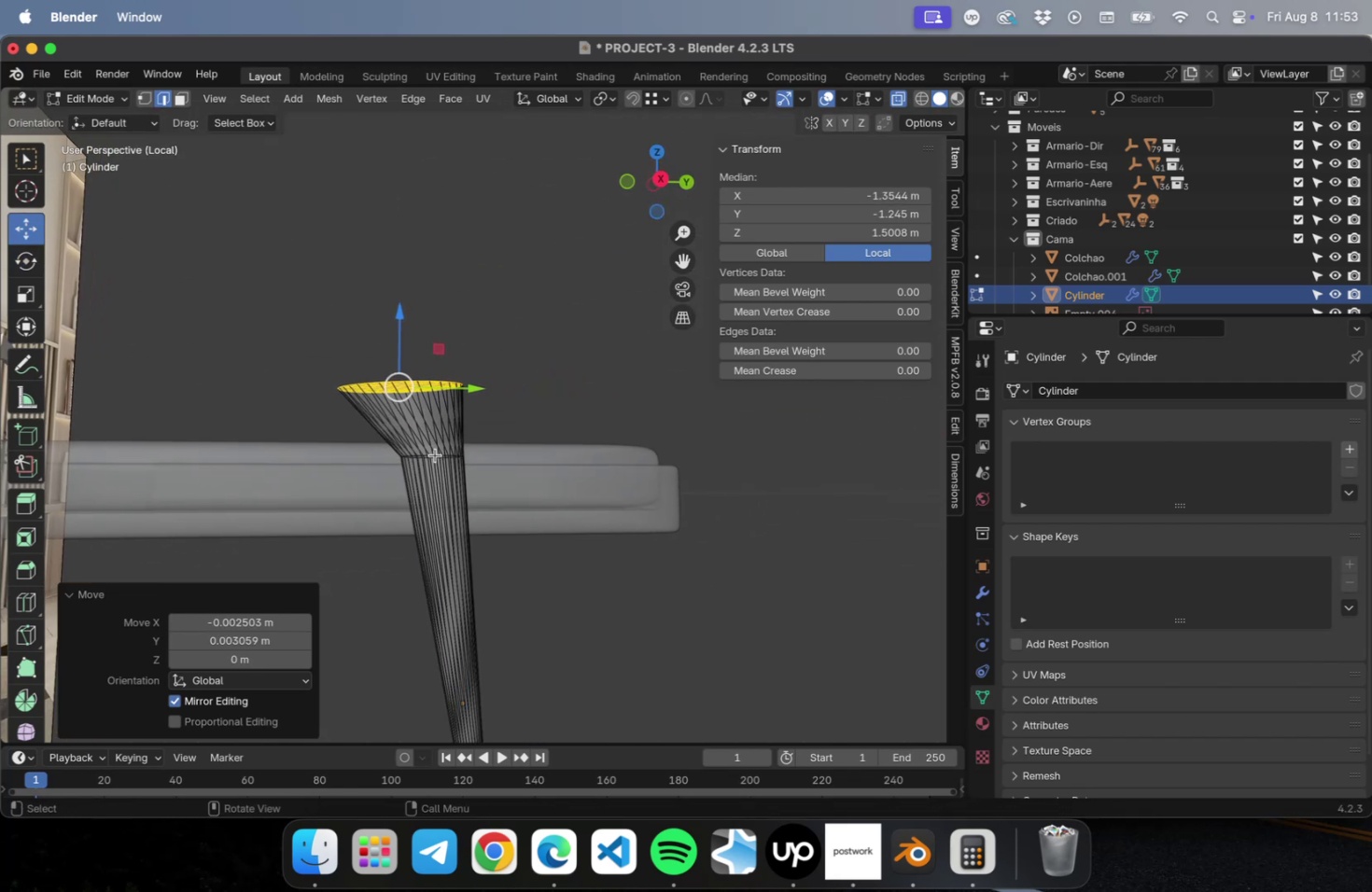 
left_click([435, 454])
 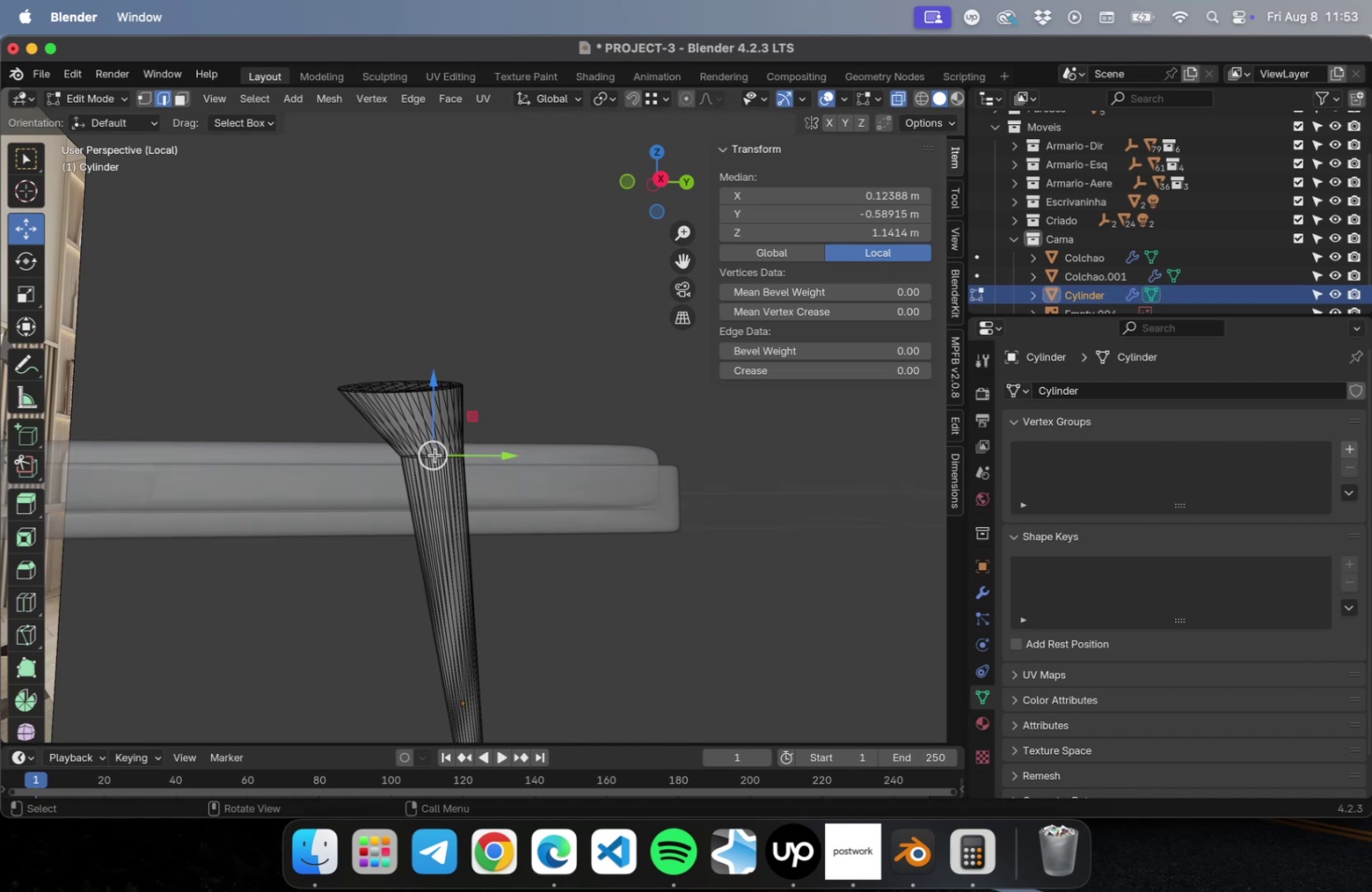 
hold_key(key=OptionLeft, duration=0.78)
left_click([435, 454])
 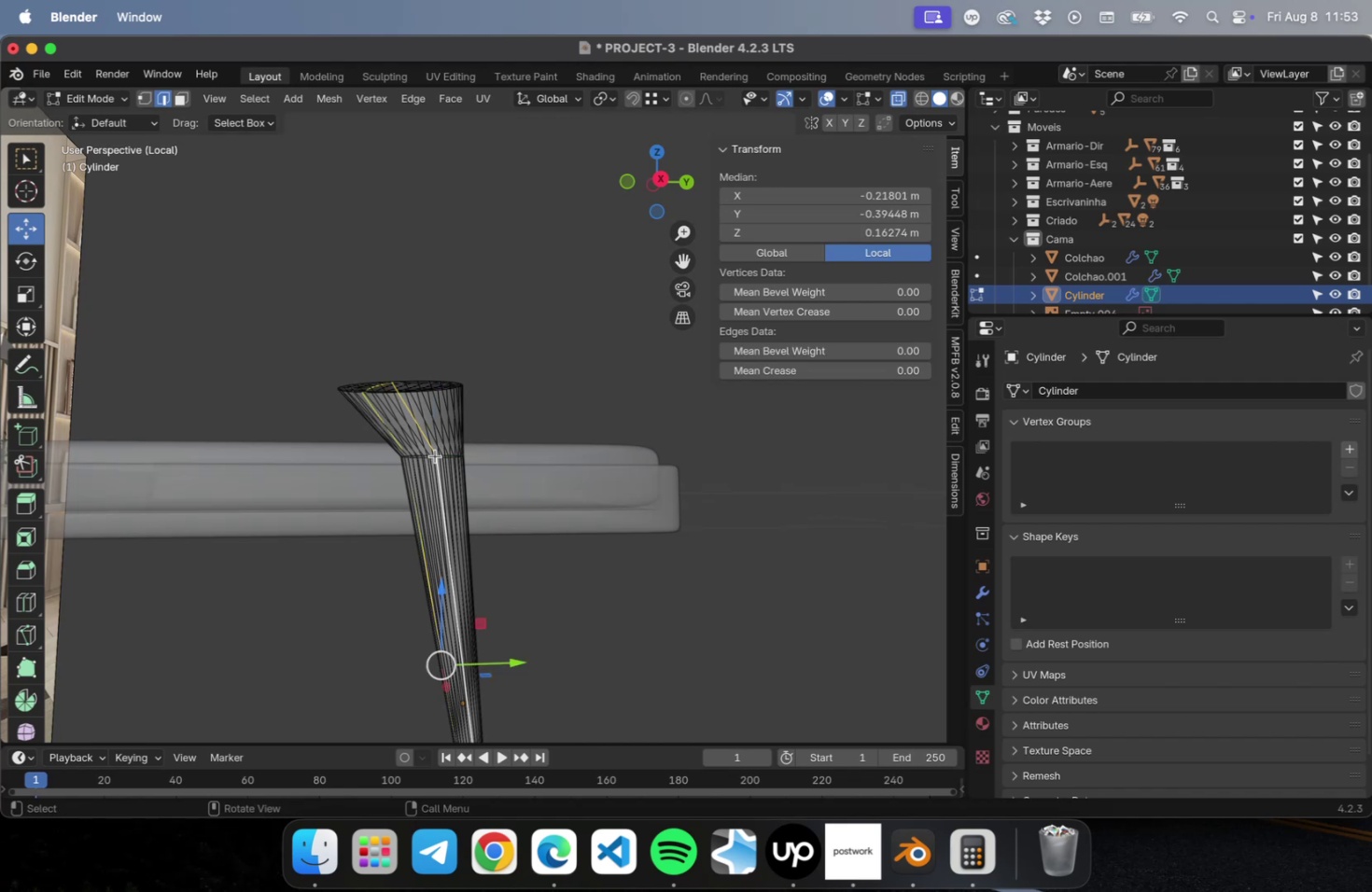 
hold_key(key=OptionLeft, duration=0.58)
left_click([438, 458])
 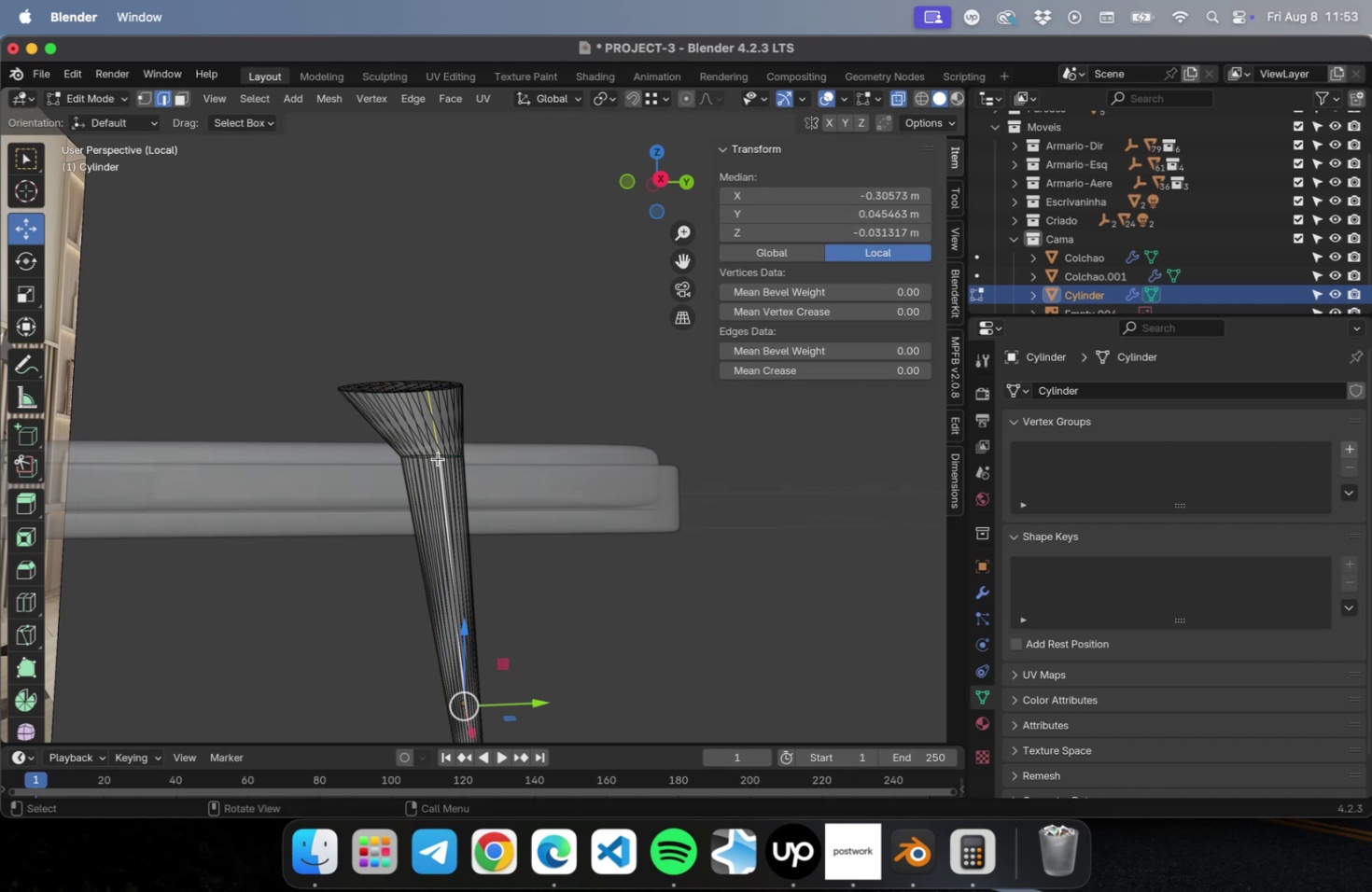 
scroll: coordinate [437, 462], scroll_direction: up, amount: 4.0
 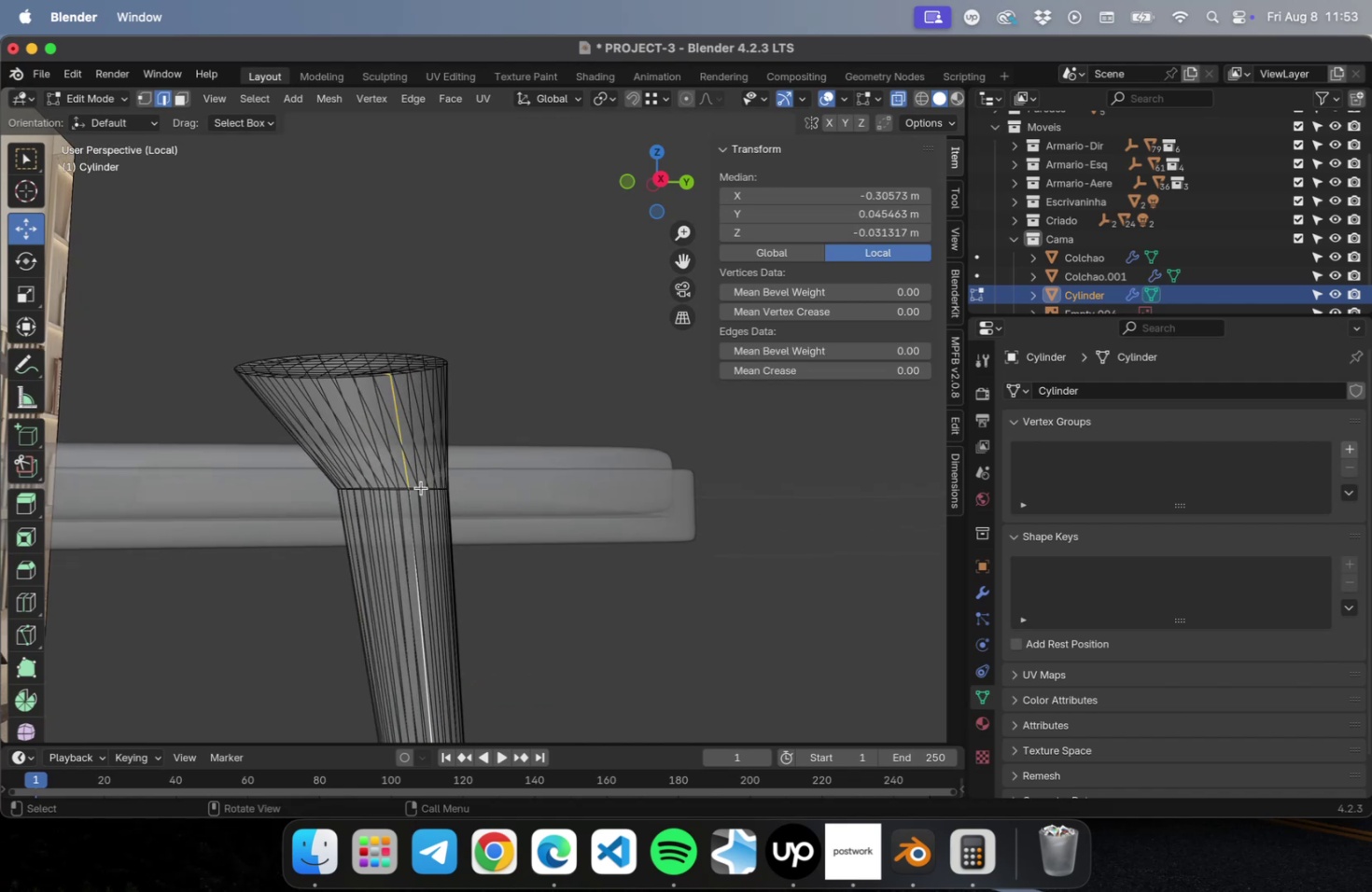 
hold_key(key=OptionLeft, duration=0.74)
left_click([415, 485])
 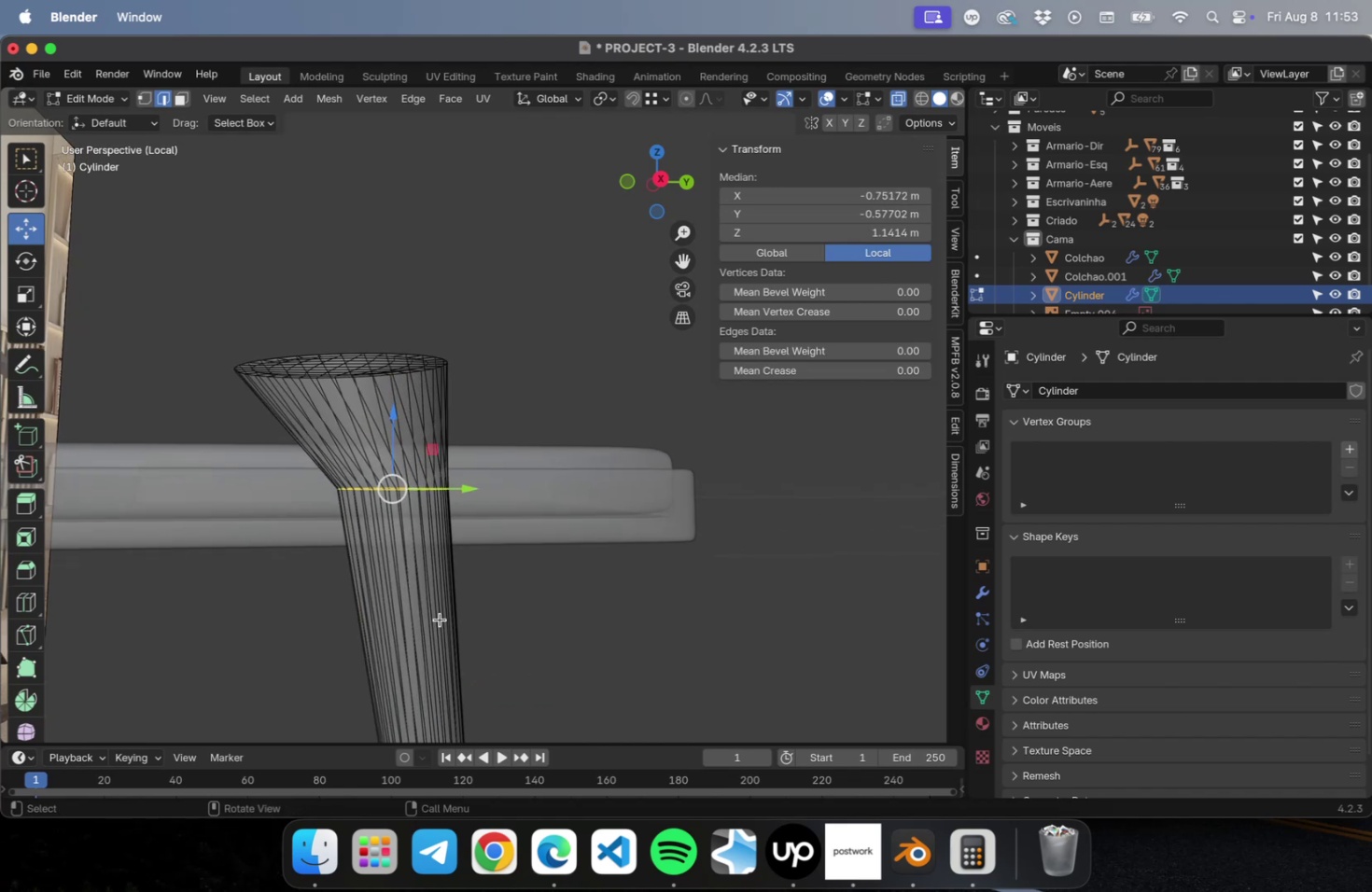 
scroll: coordinate [482, 564], scroll_direction: down, amount: 2.0
 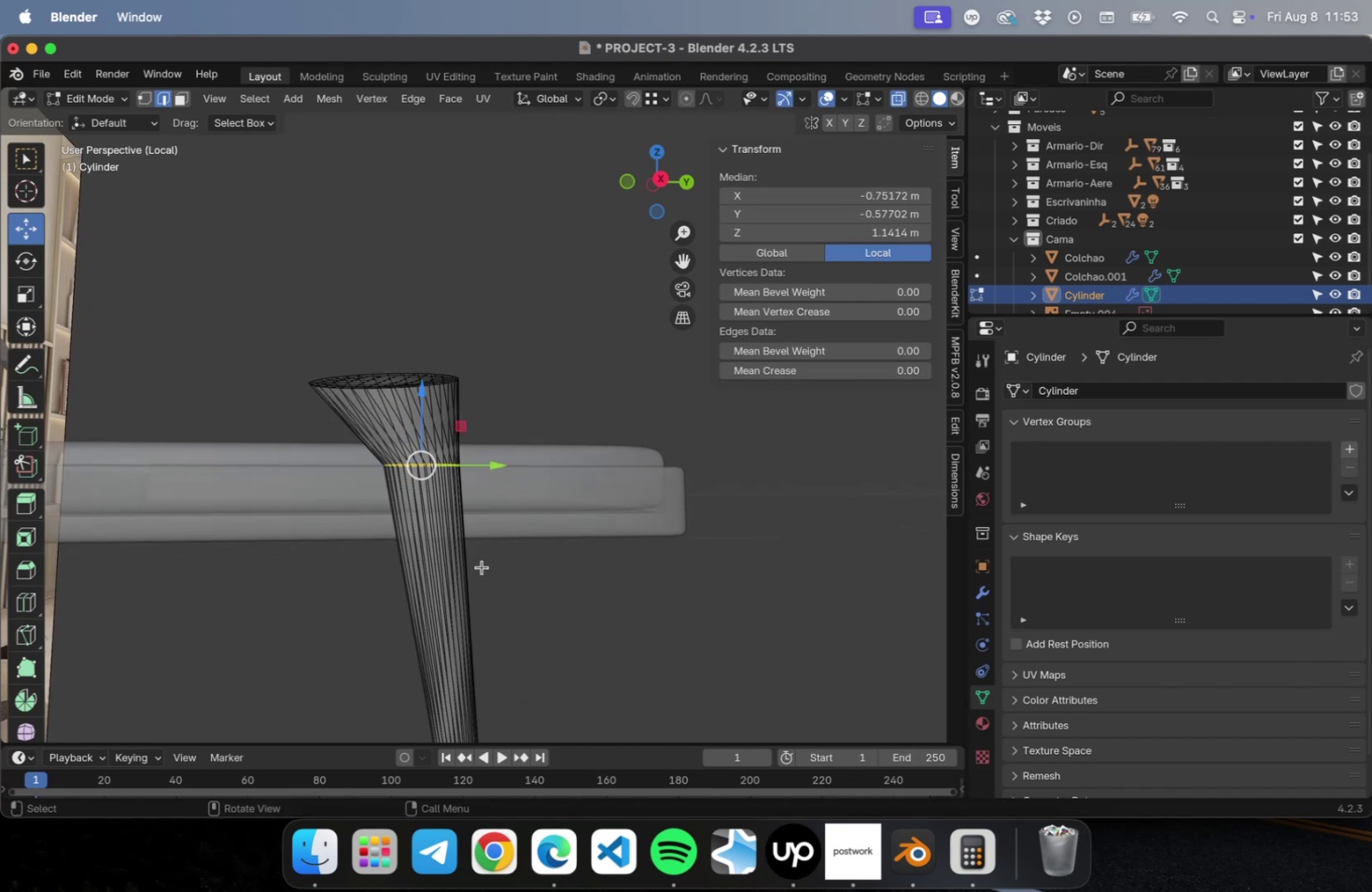 
hold_key(key=ShiftLeft, duration=0.51)
 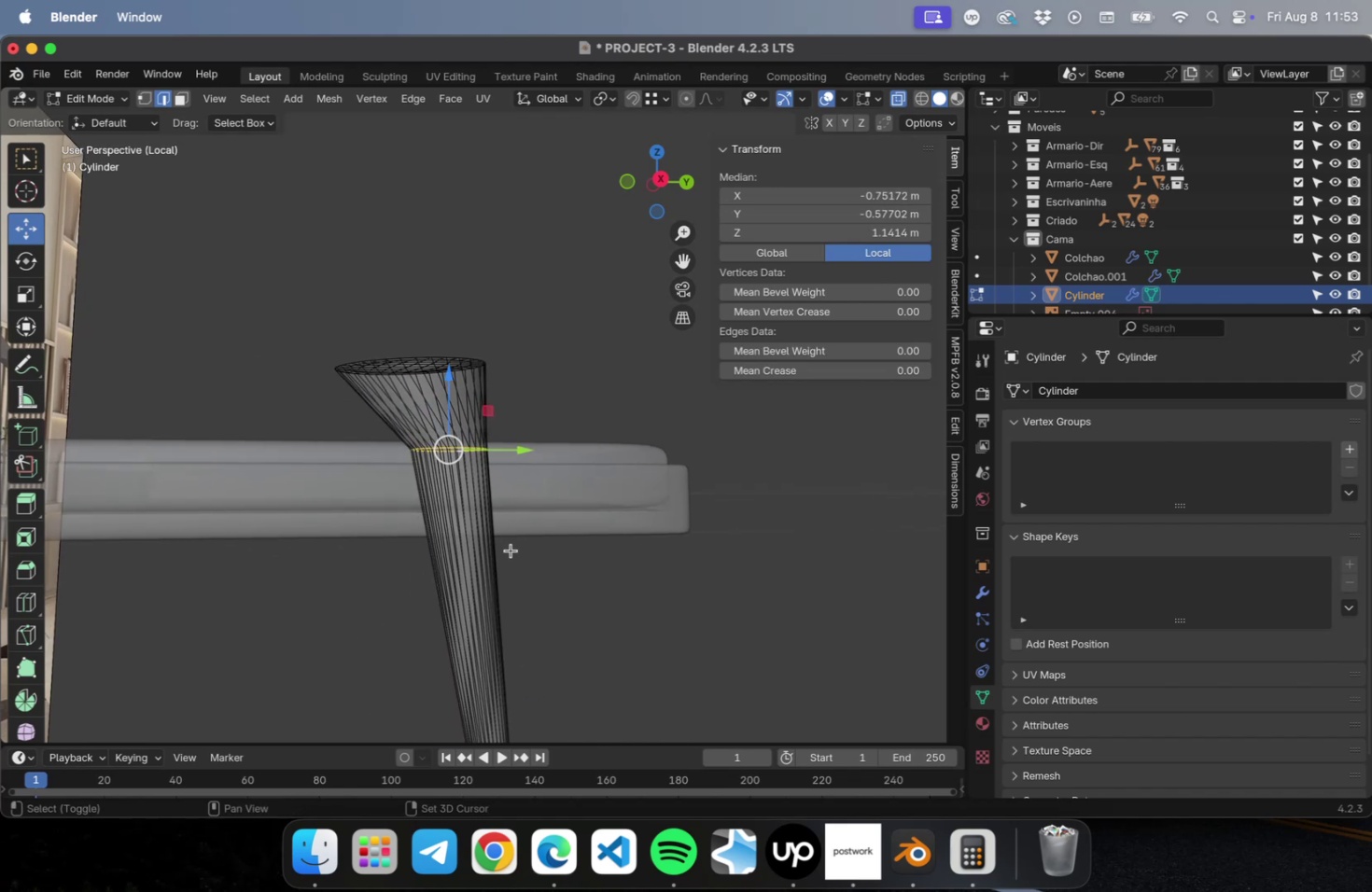 
key(Meta+B)
 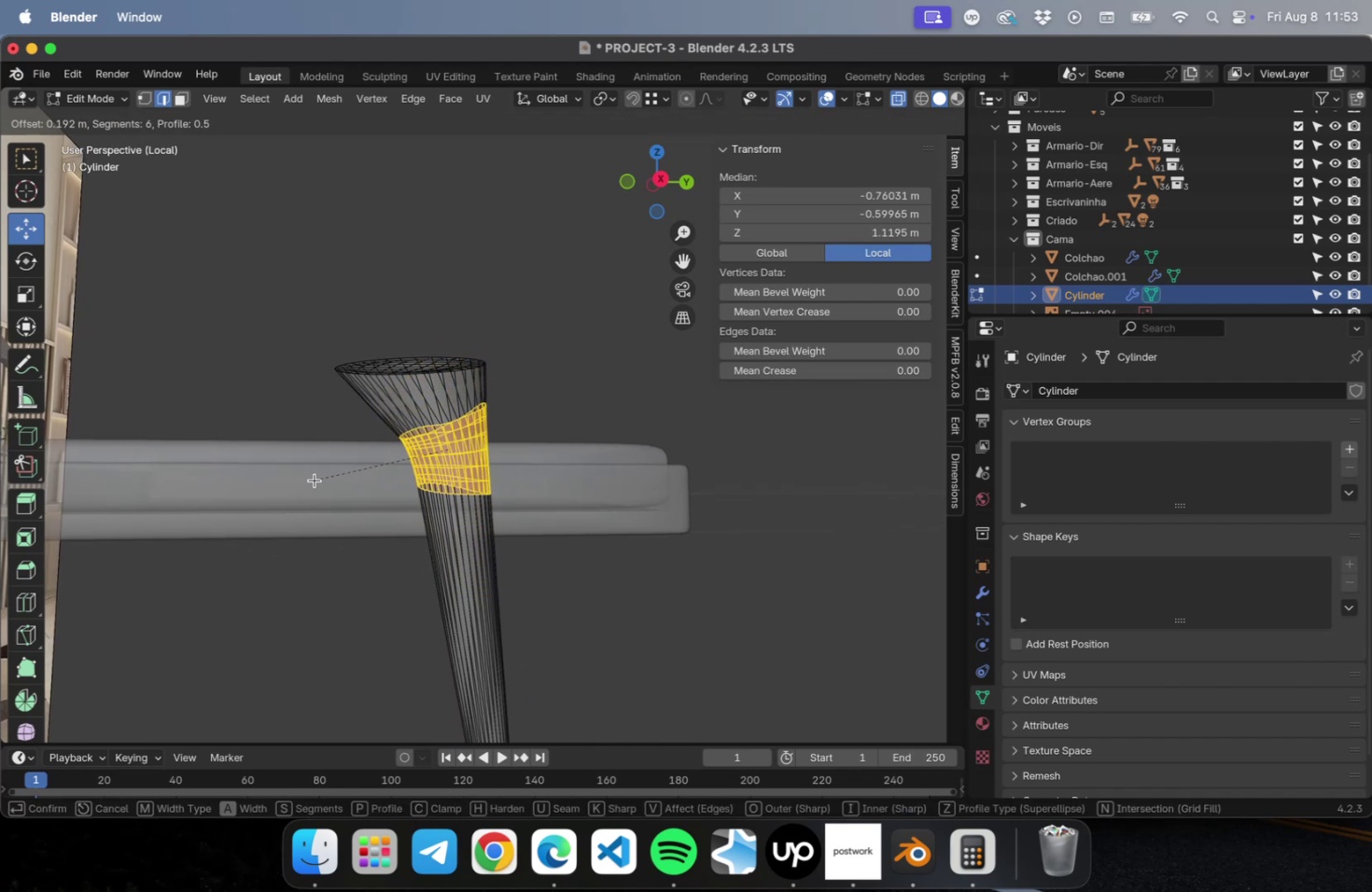 
wait(5.36)
 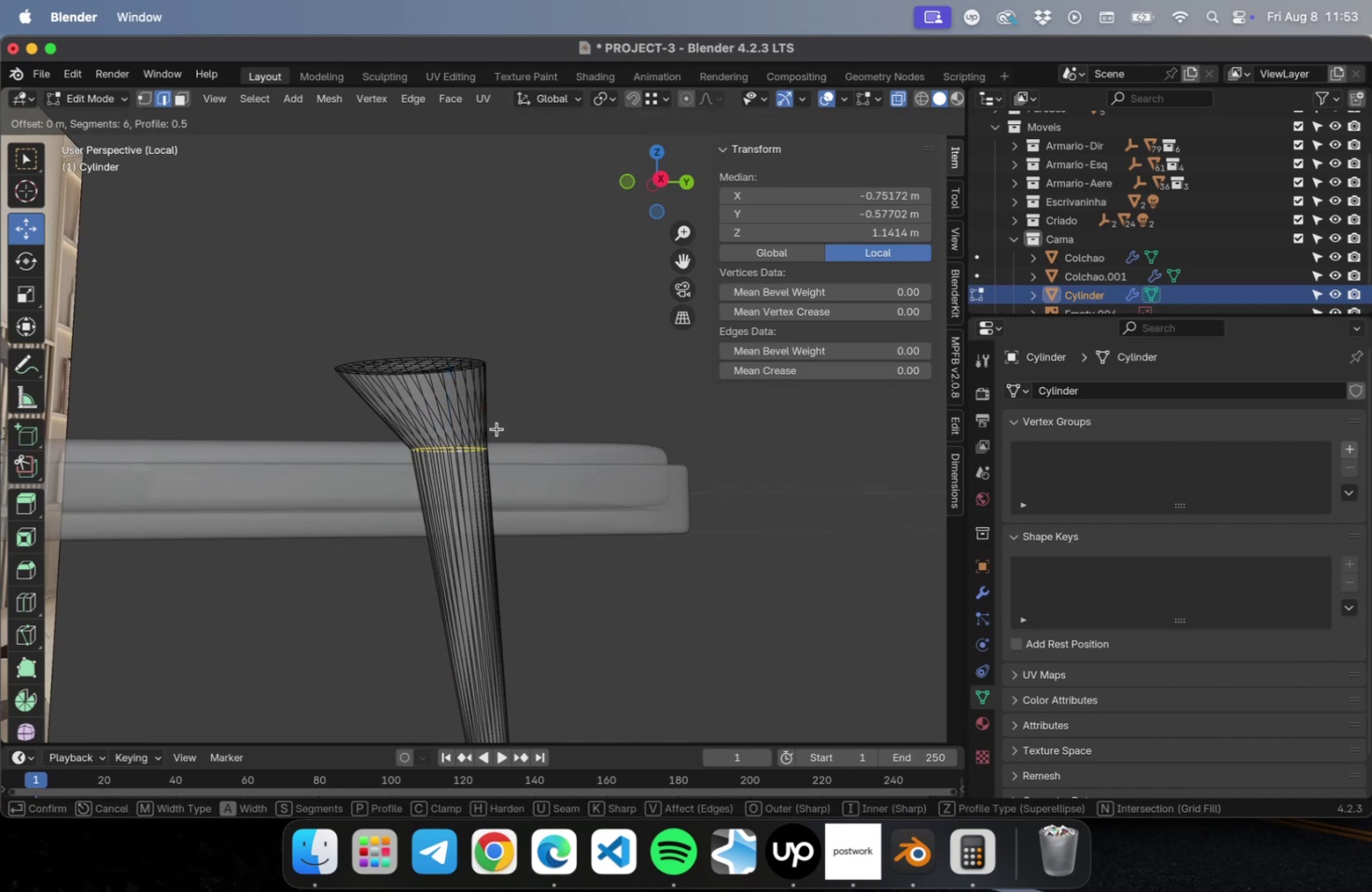 
left_click([310, 491])
 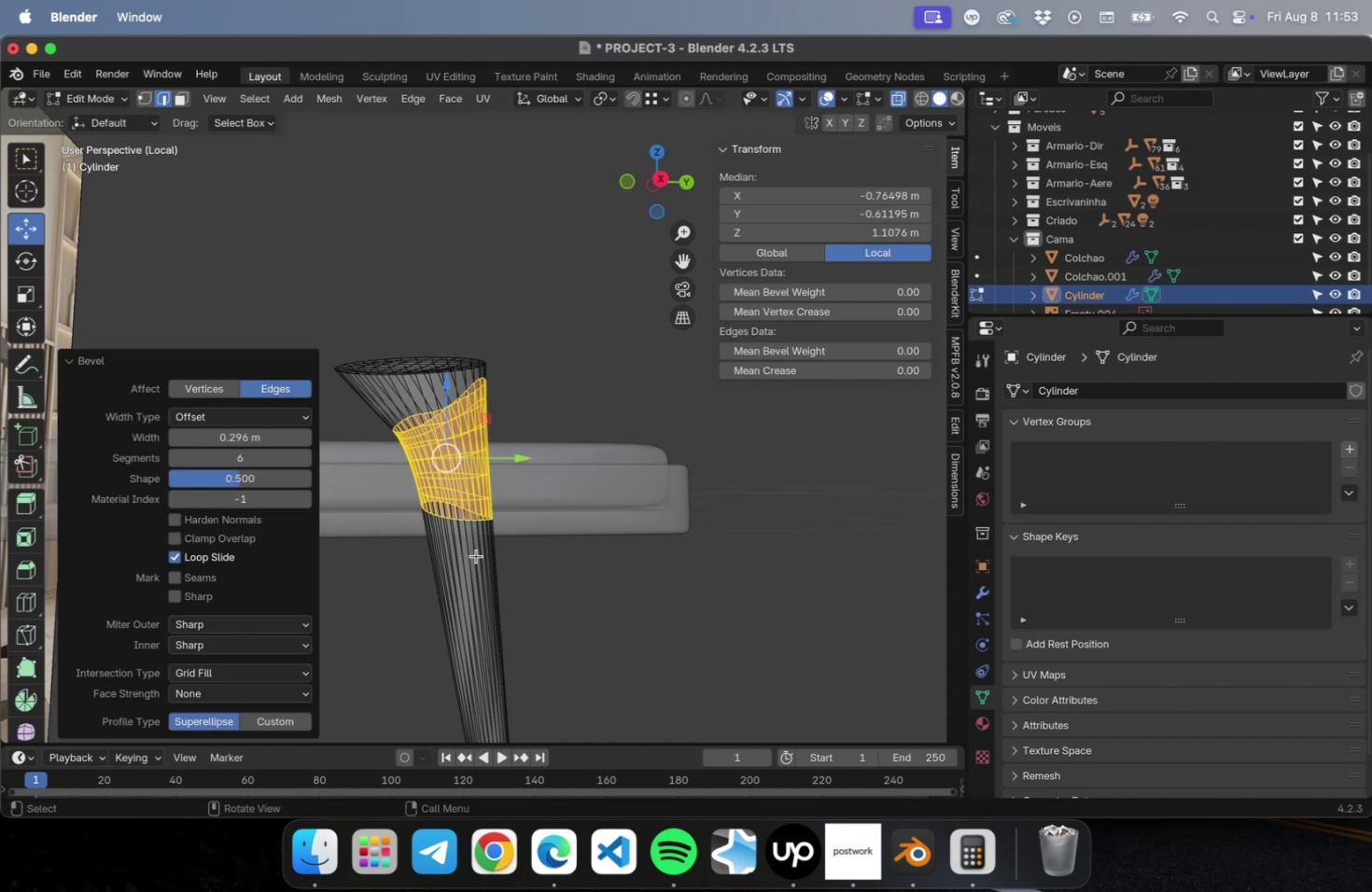 
key(Tab)
 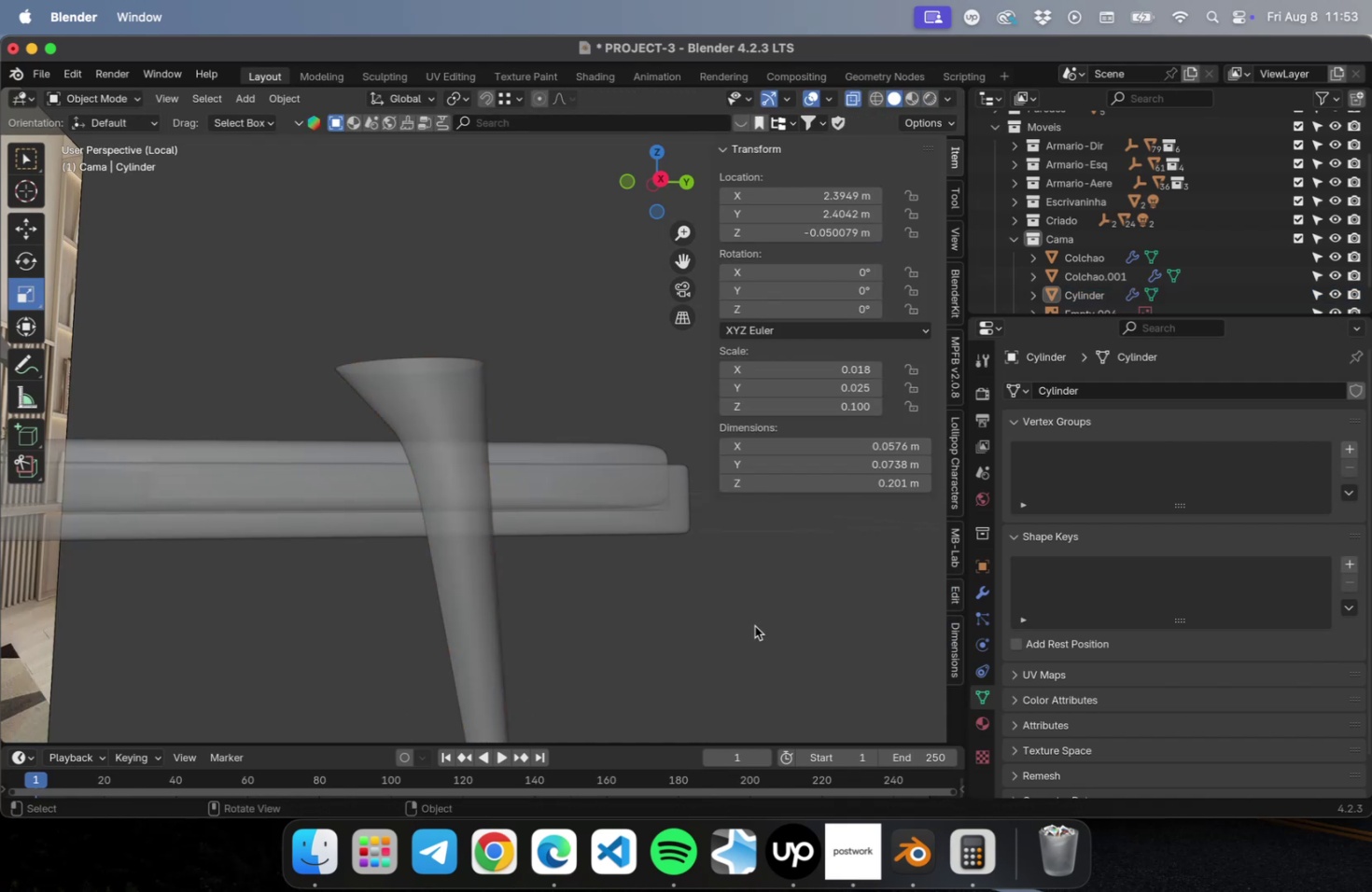 
scroll: coordinate [688, 601], scroll_direction: down, amount: 5.0
 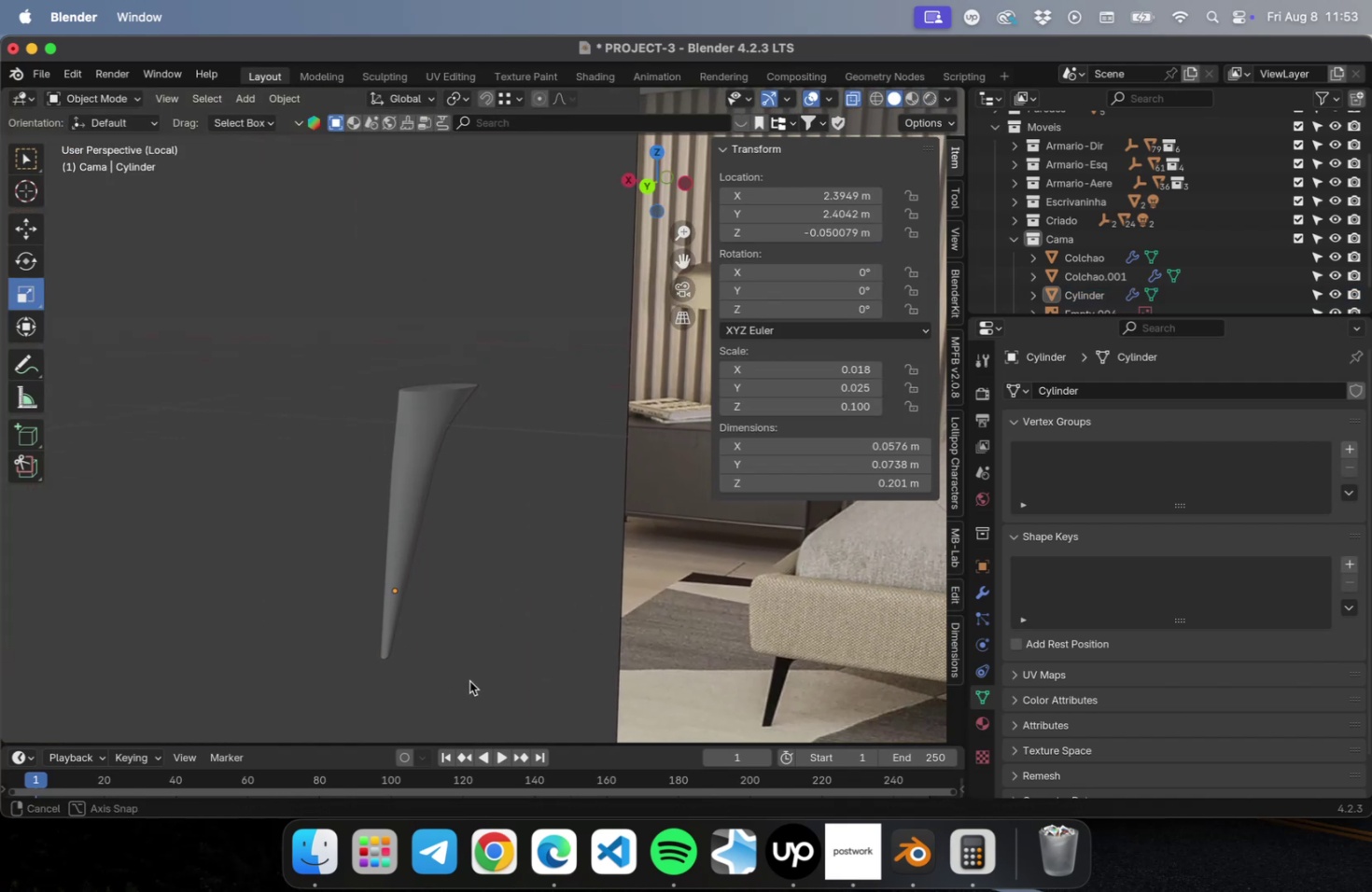 
left_click([403, 522])
 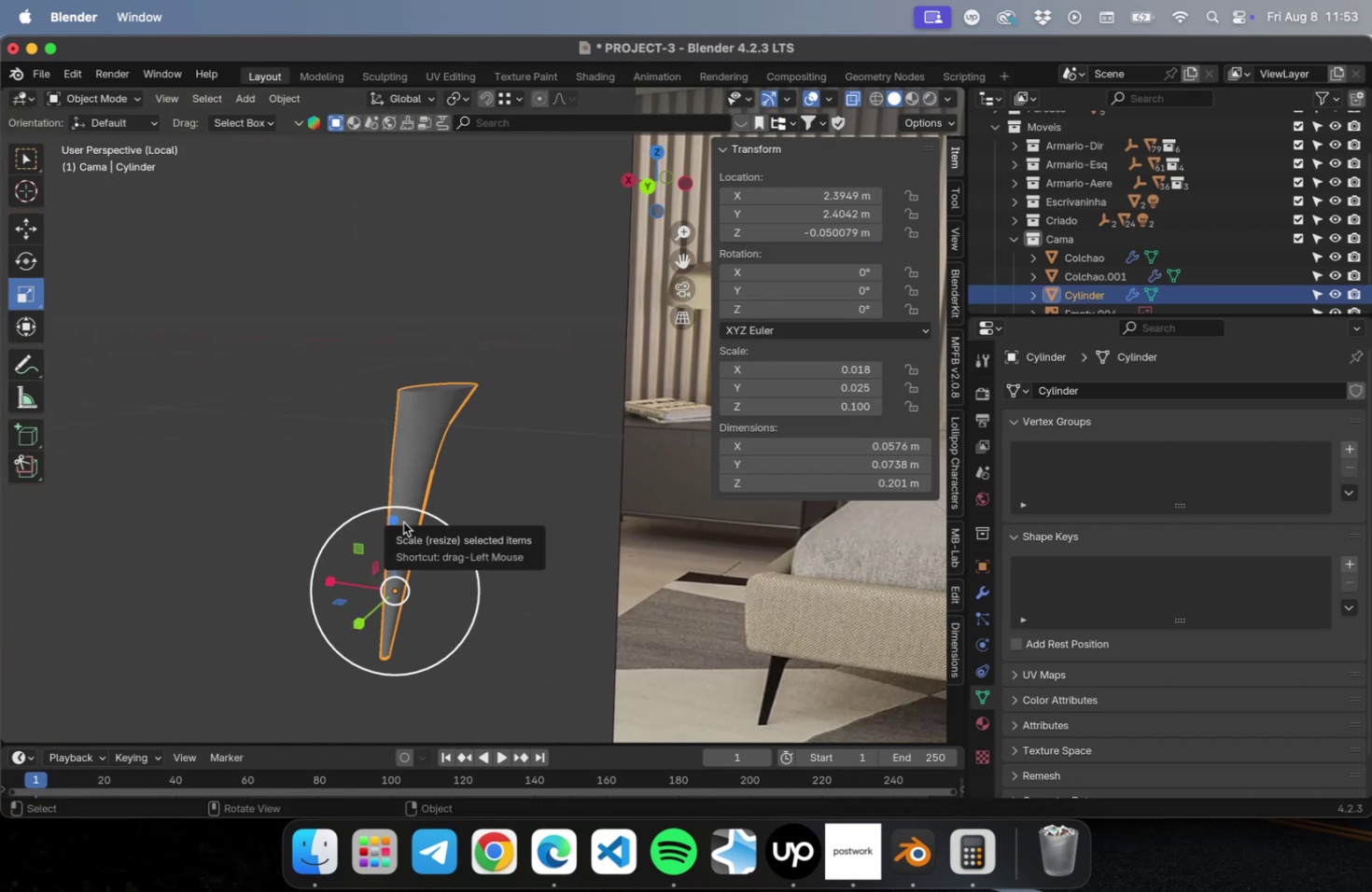 
key(NumLock)
 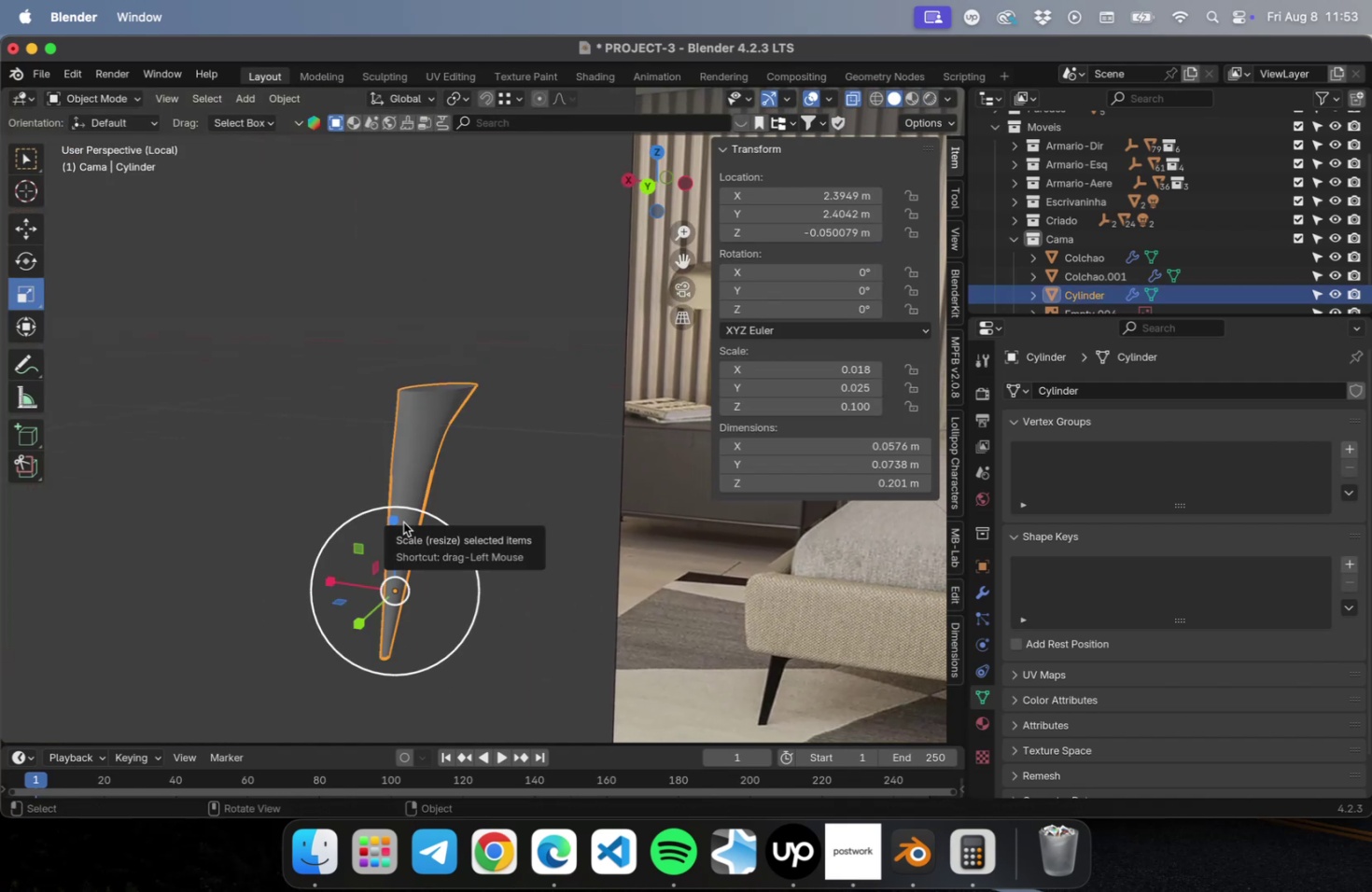 
key(Numpad7)
 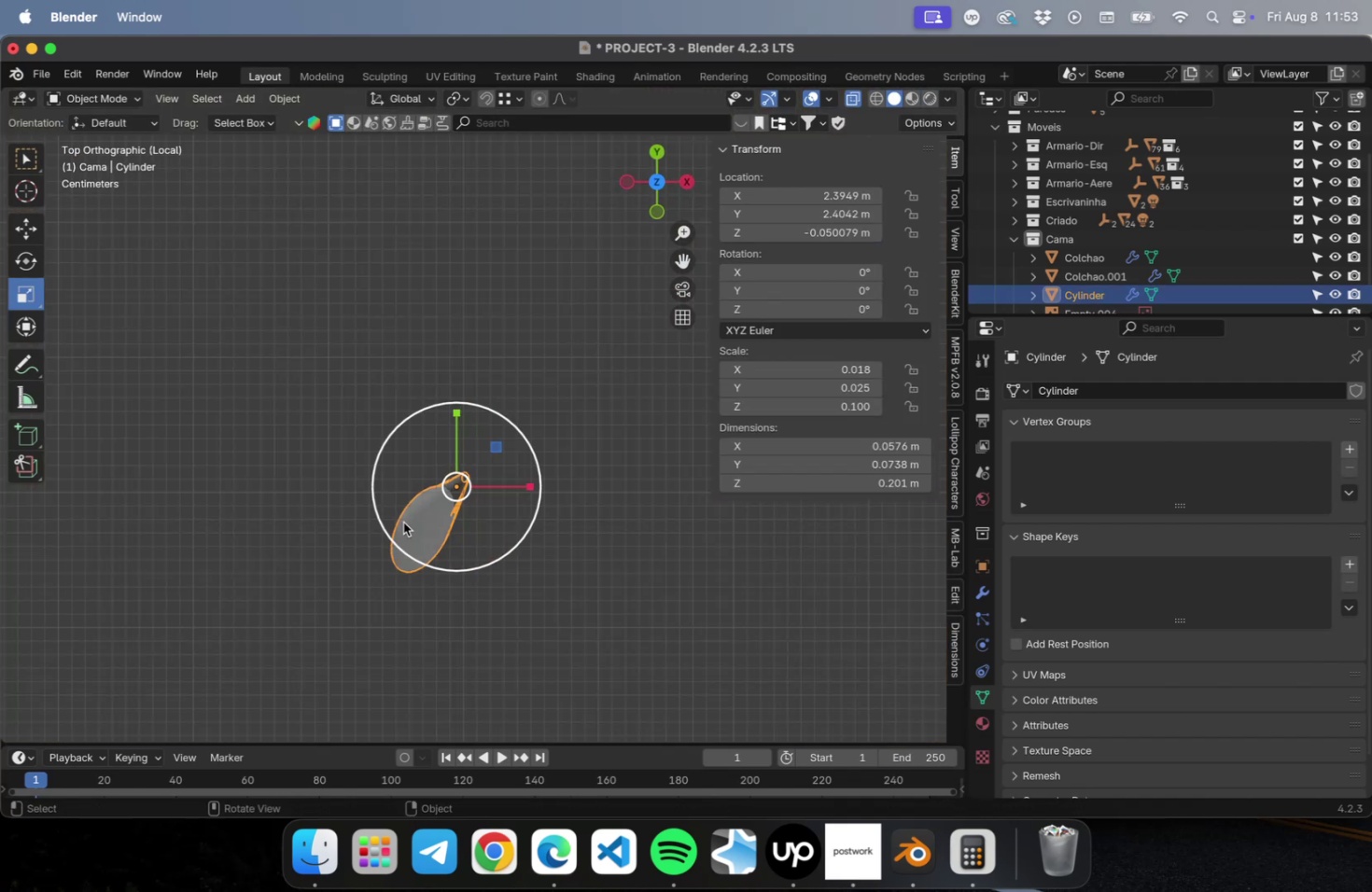 
scroll: coordinate [430, 545], scroll_direction: down, amount: 45.0
 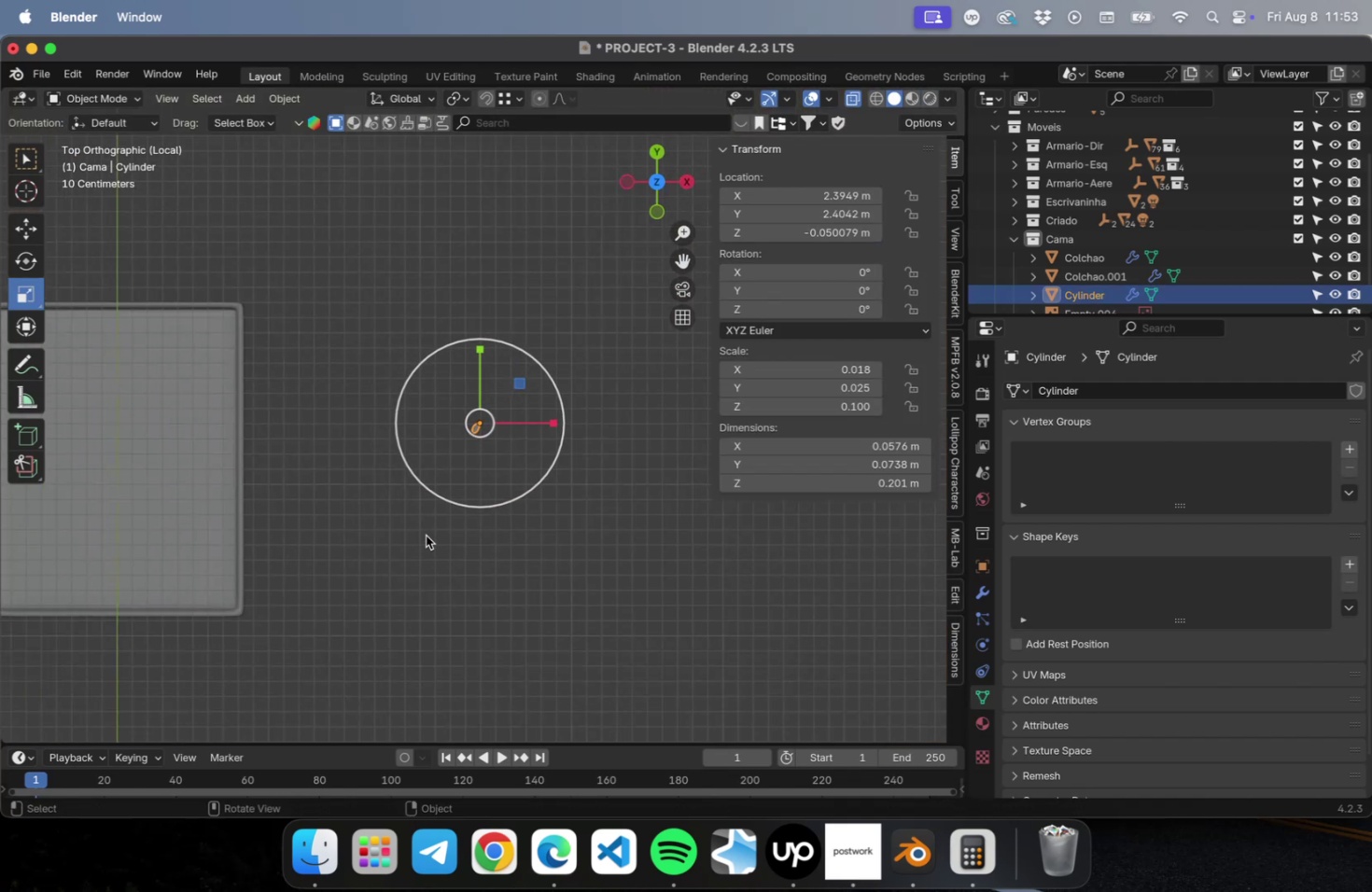 
key(Shift+ShiftLeft)
 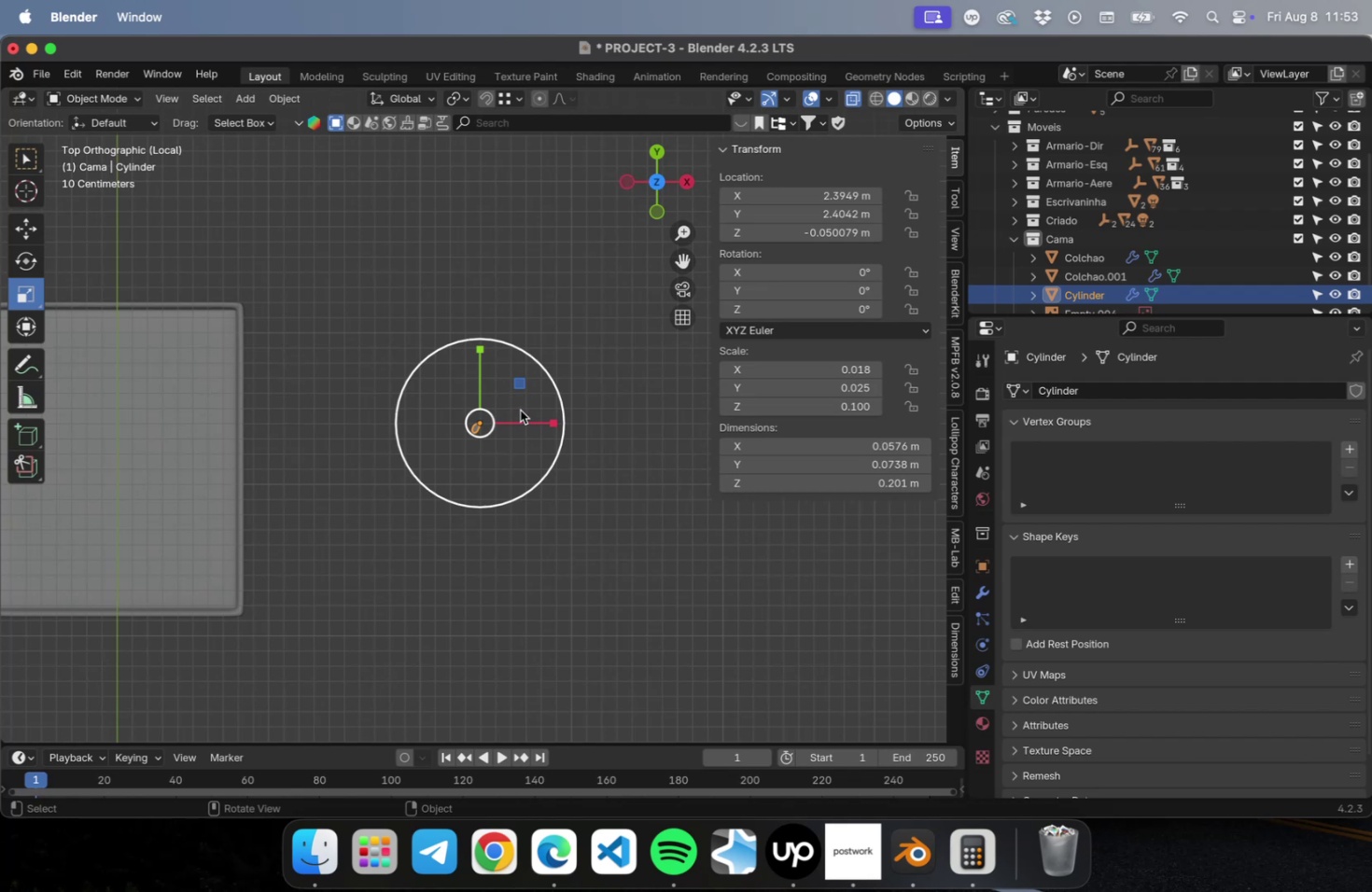 
left_click_drag(start_coordinate=[517, 390], to_coordinate=[243, 303])
 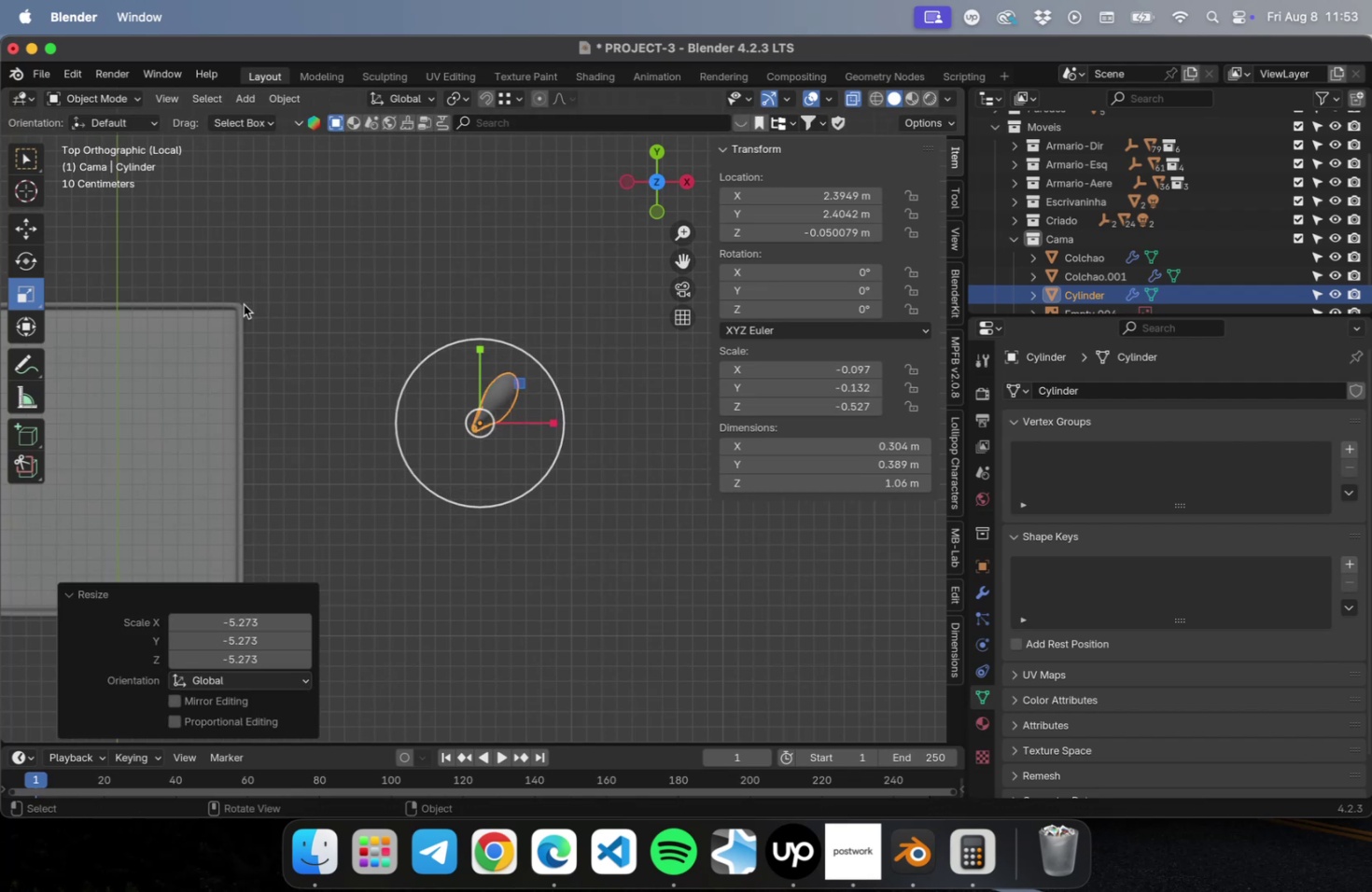 
key(Meta+Z)
 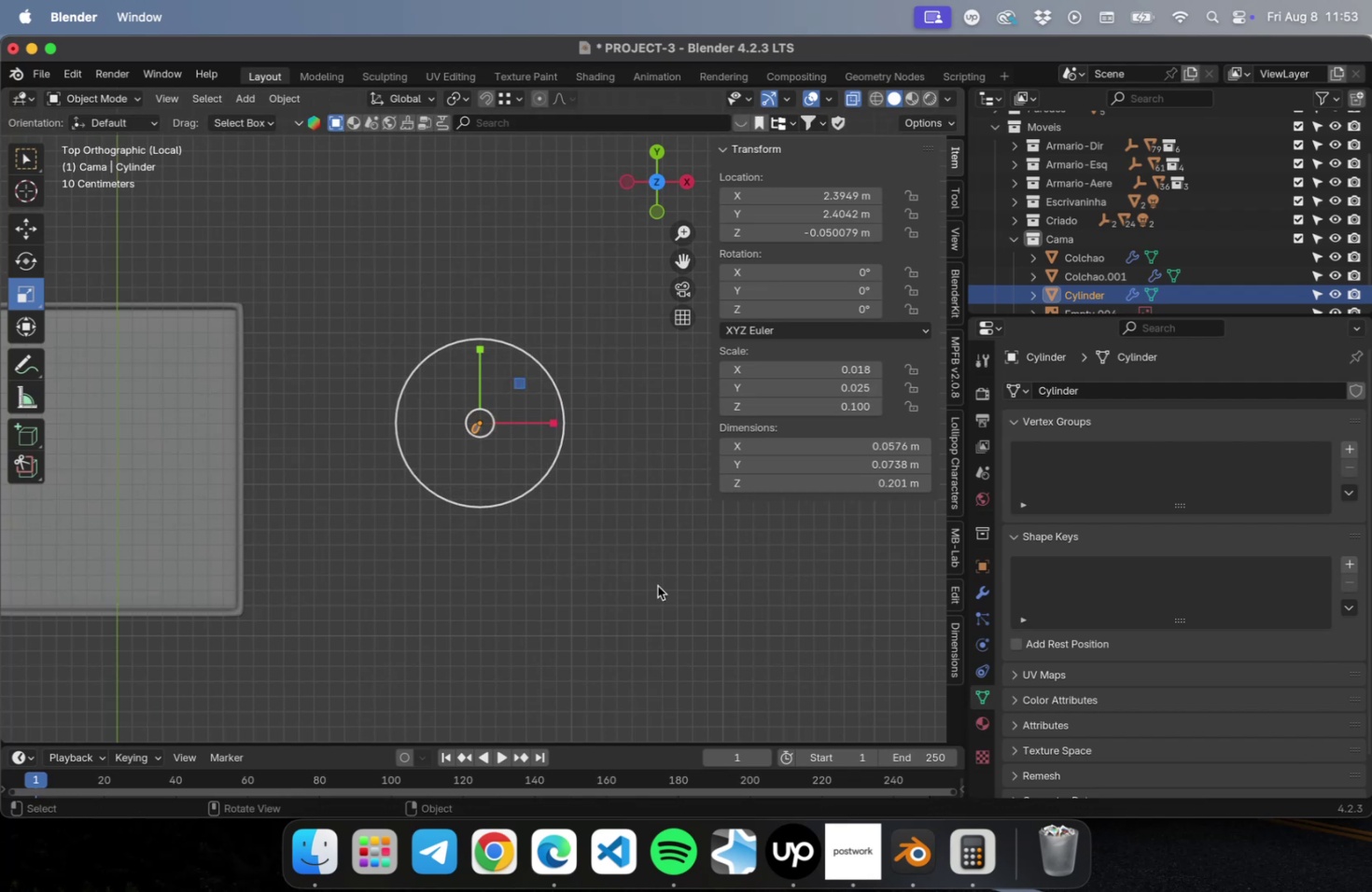 
scroll: coordinate [591, 528], scroll_direction: up, amount: 2.0
 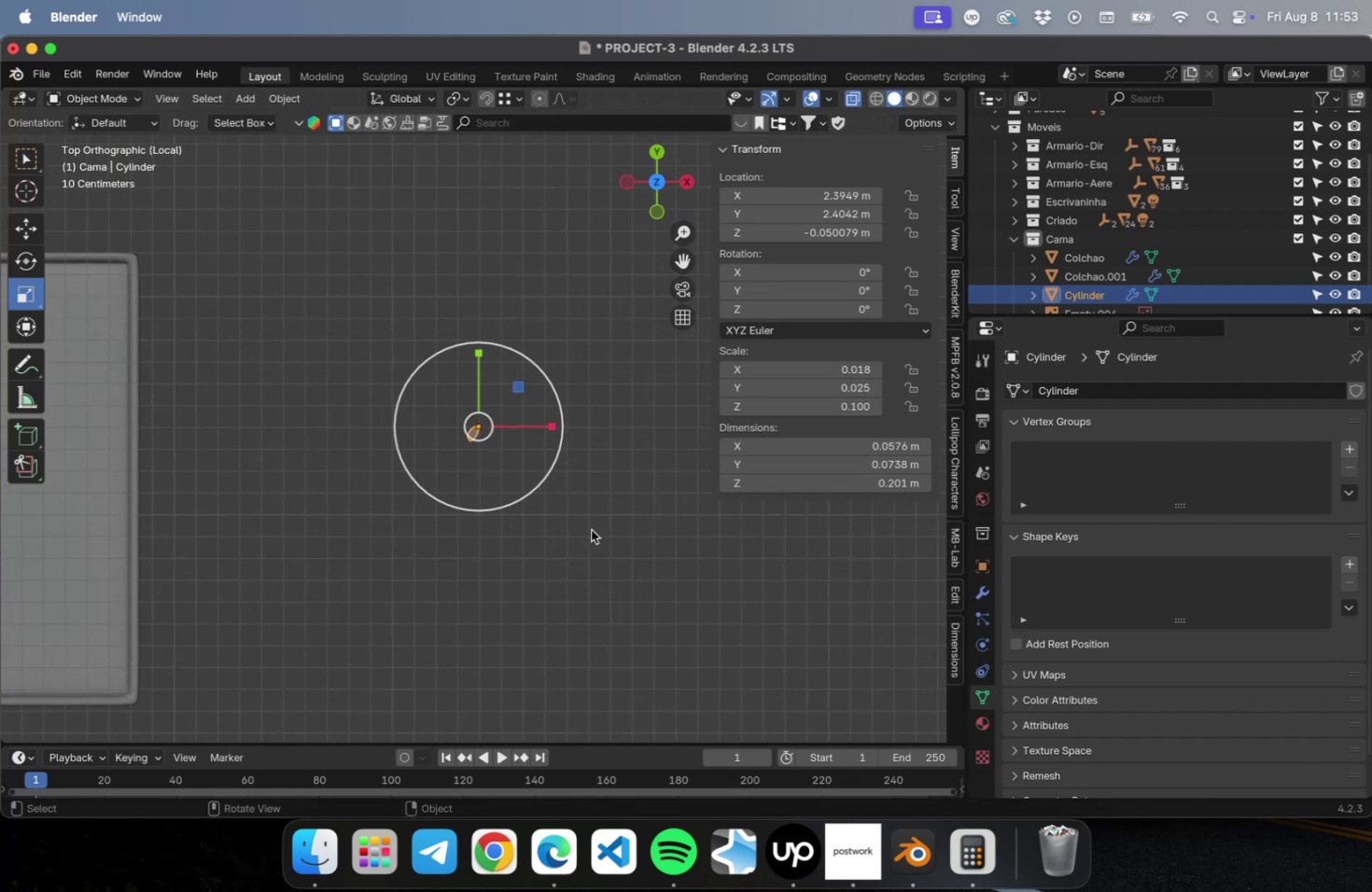 
key(V)
 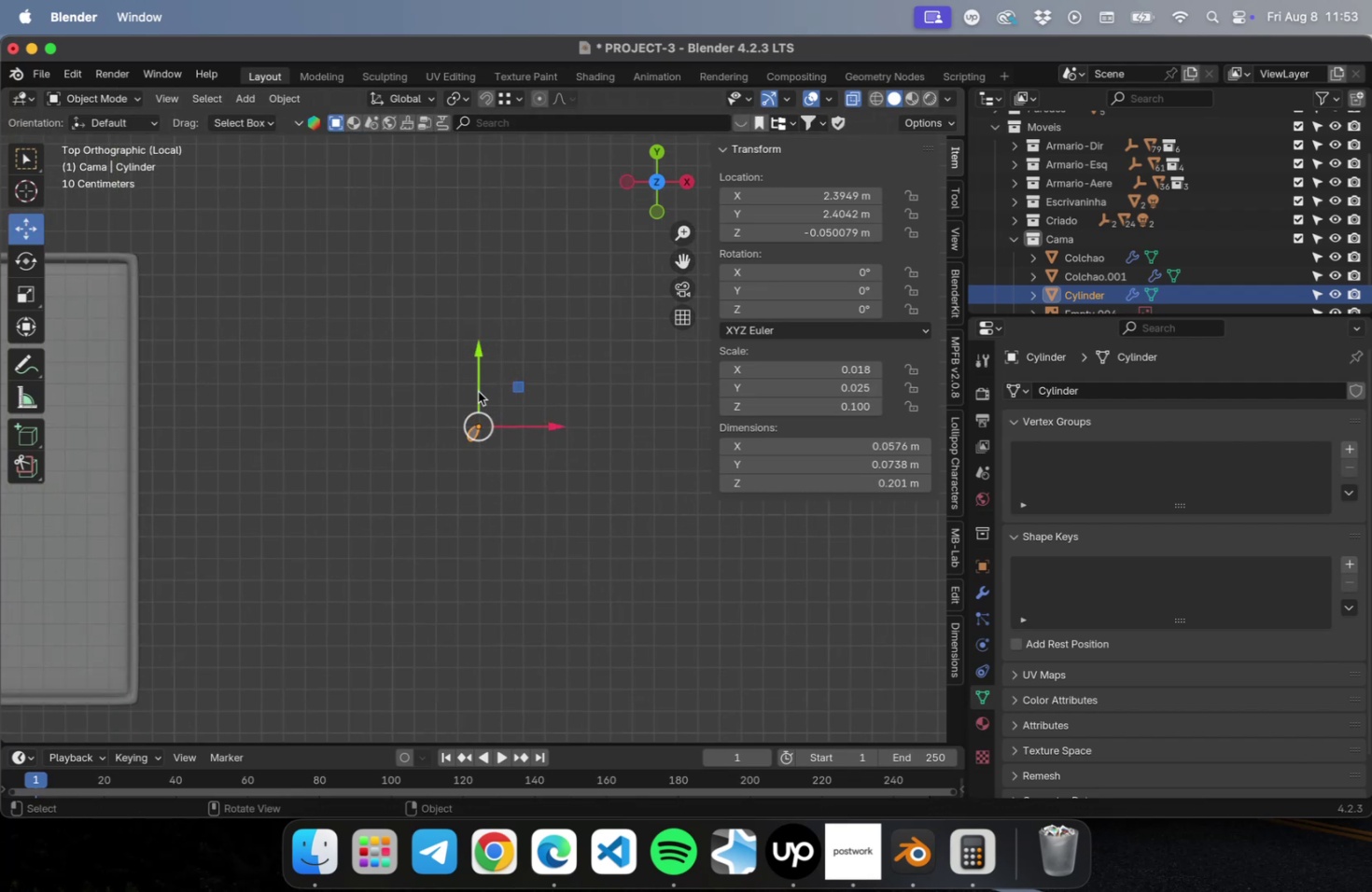 
left_click_drag(start_coordinate=[513, 392], to_coordinate=[157, 223])
 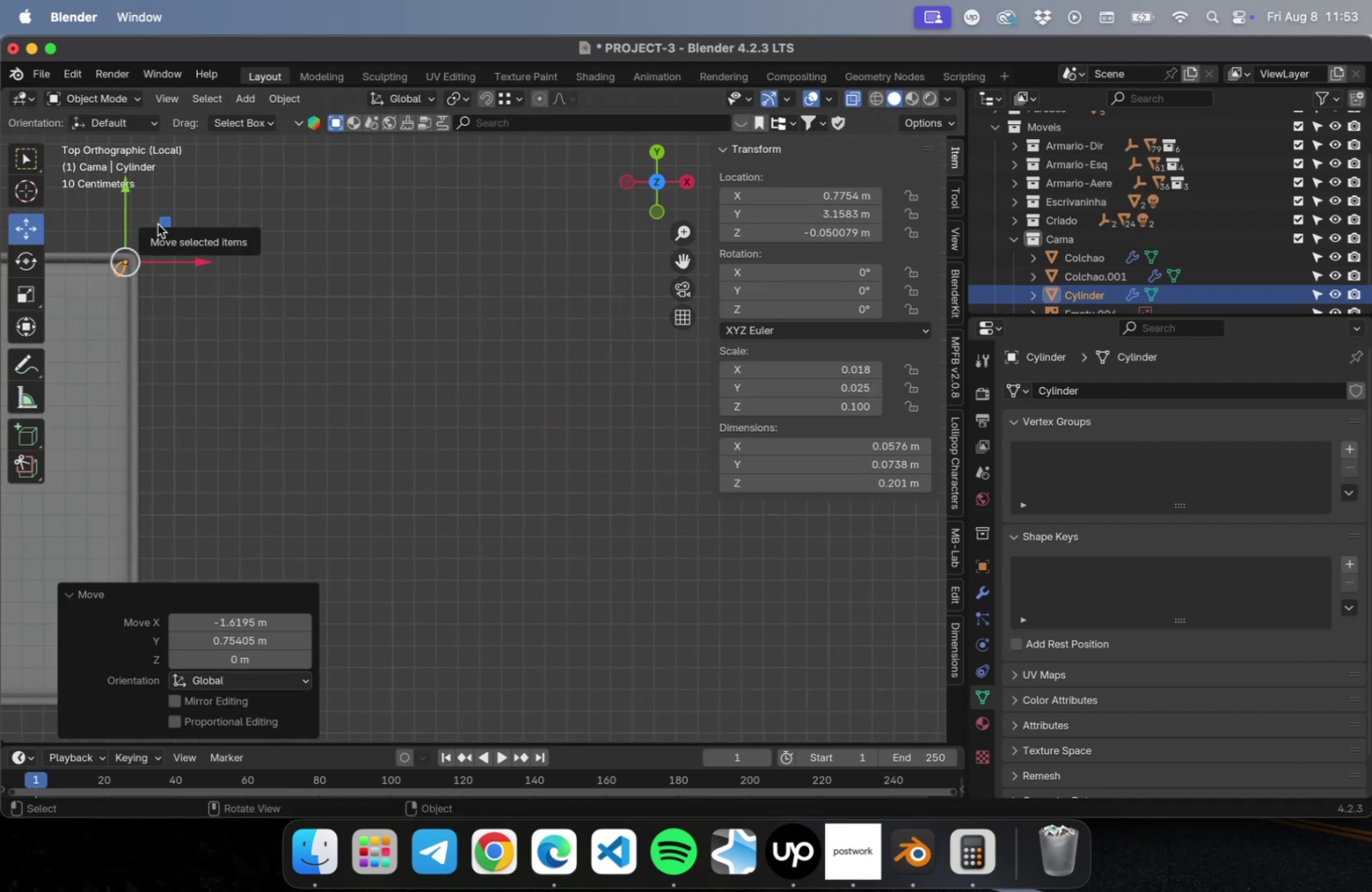 
key(NumLock)
 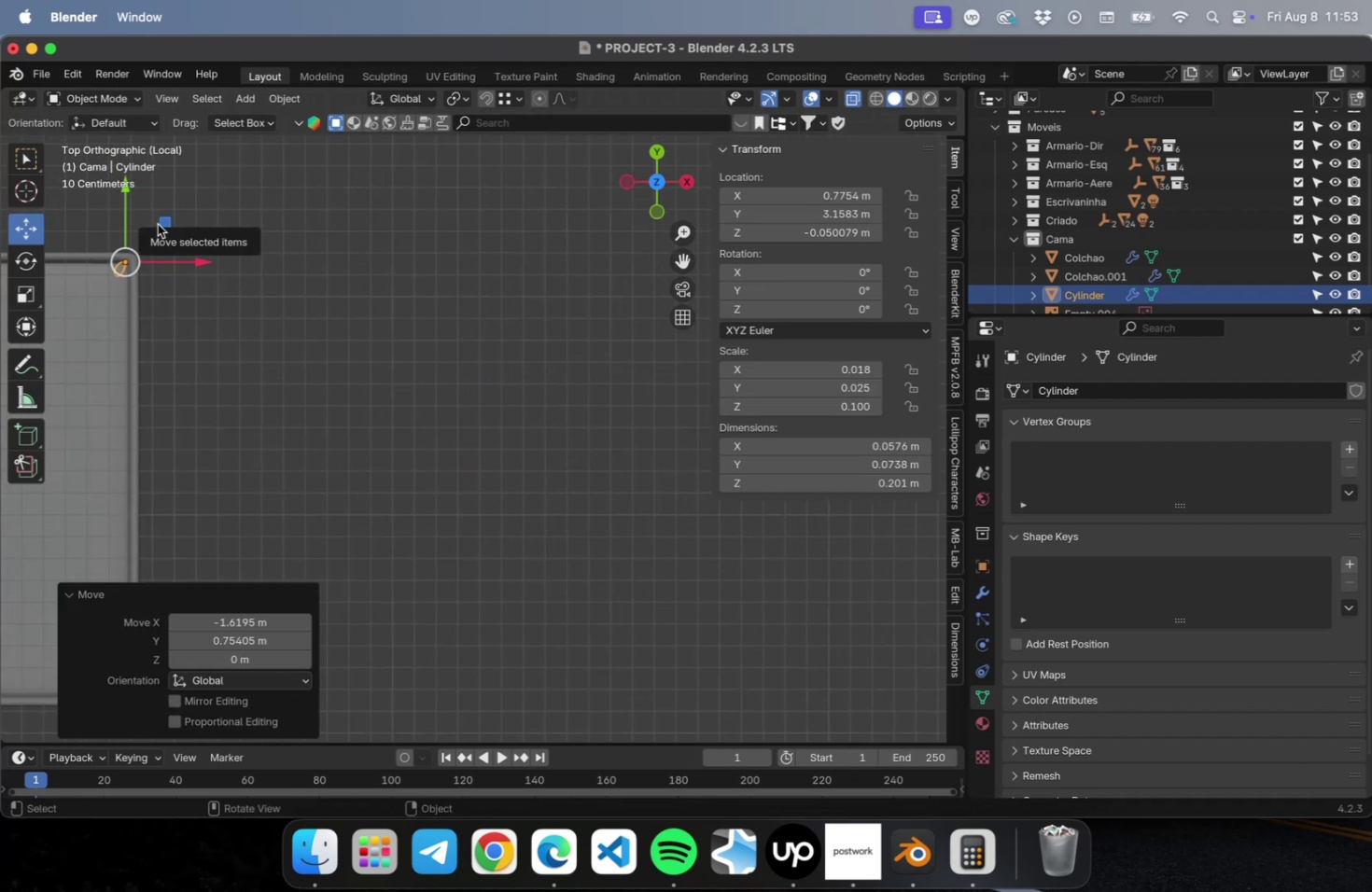 
key(Numpad1)
 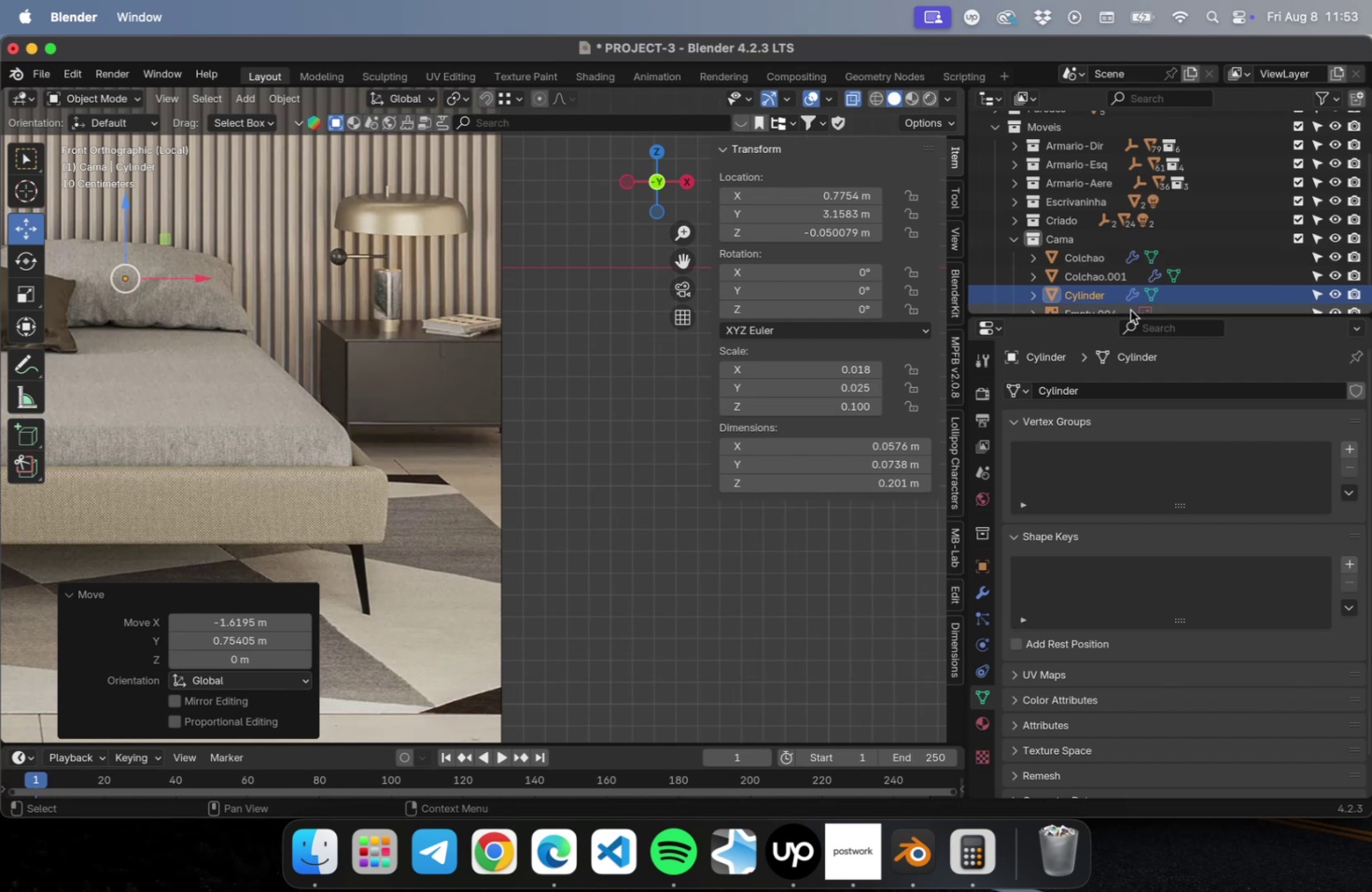 
scroll: coordinate [1105, 293], scroll_direction: down, amount: 9.0
 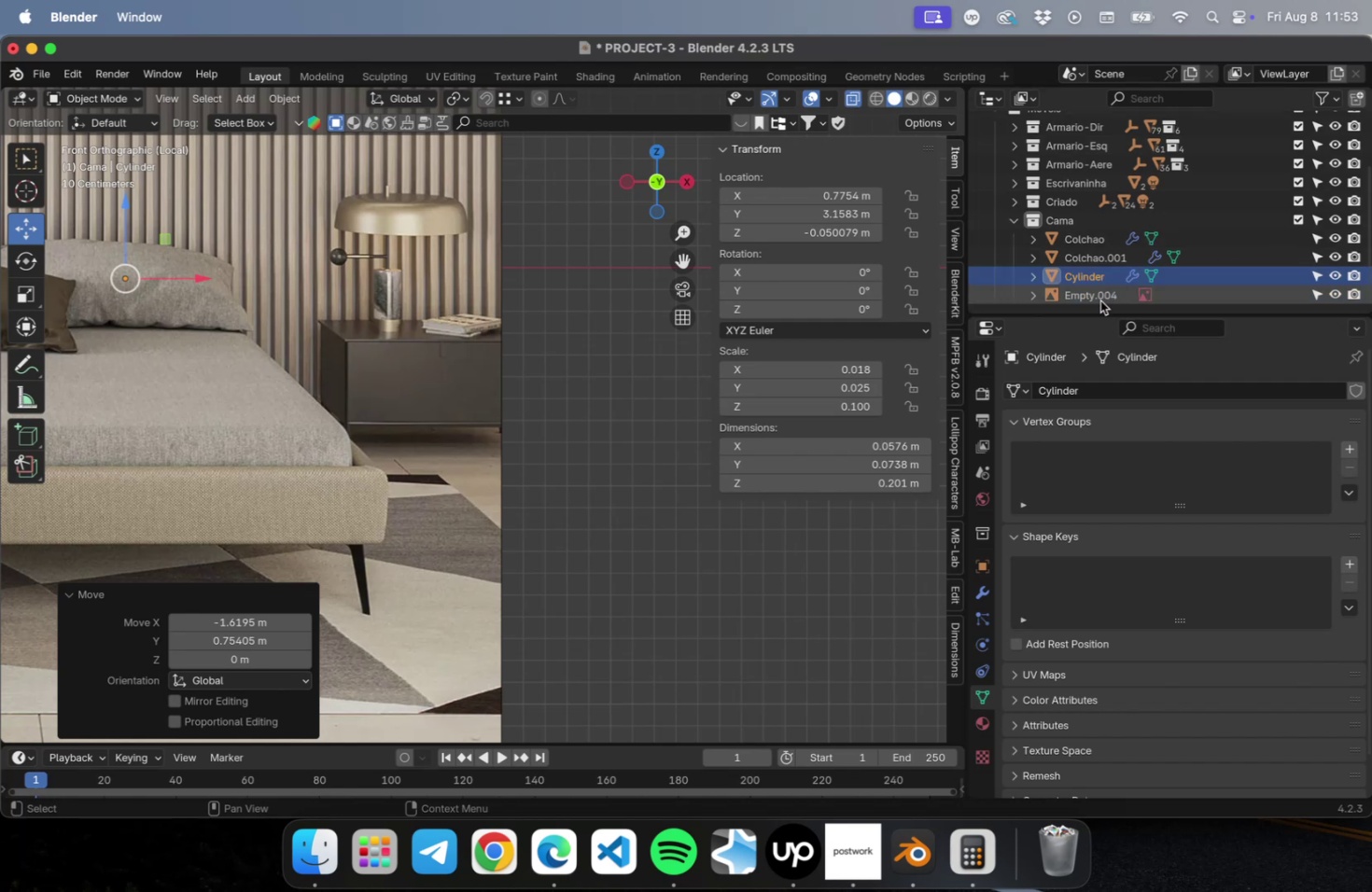 
left_click([1099, 300])
 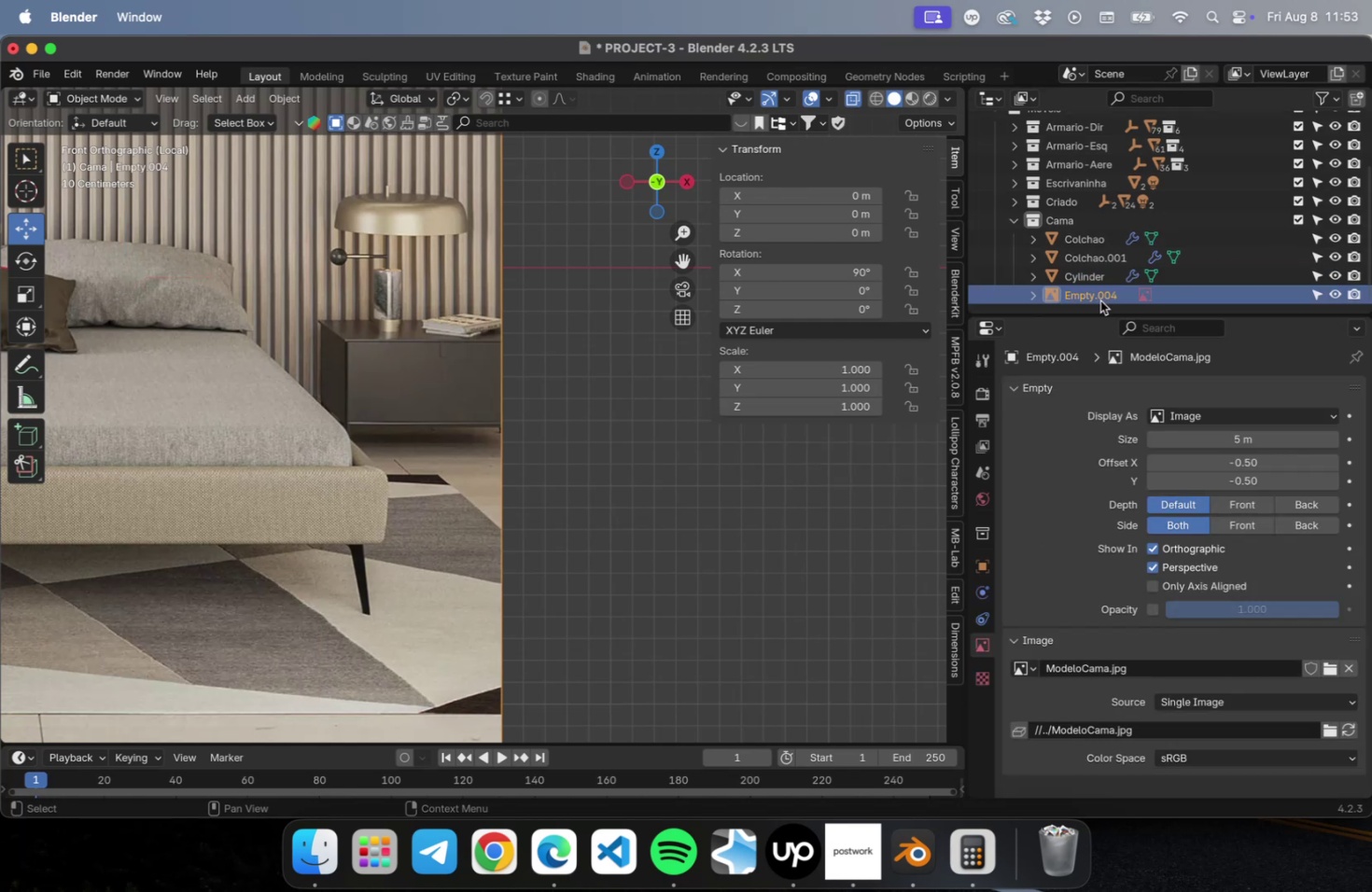 
key(Delete)
 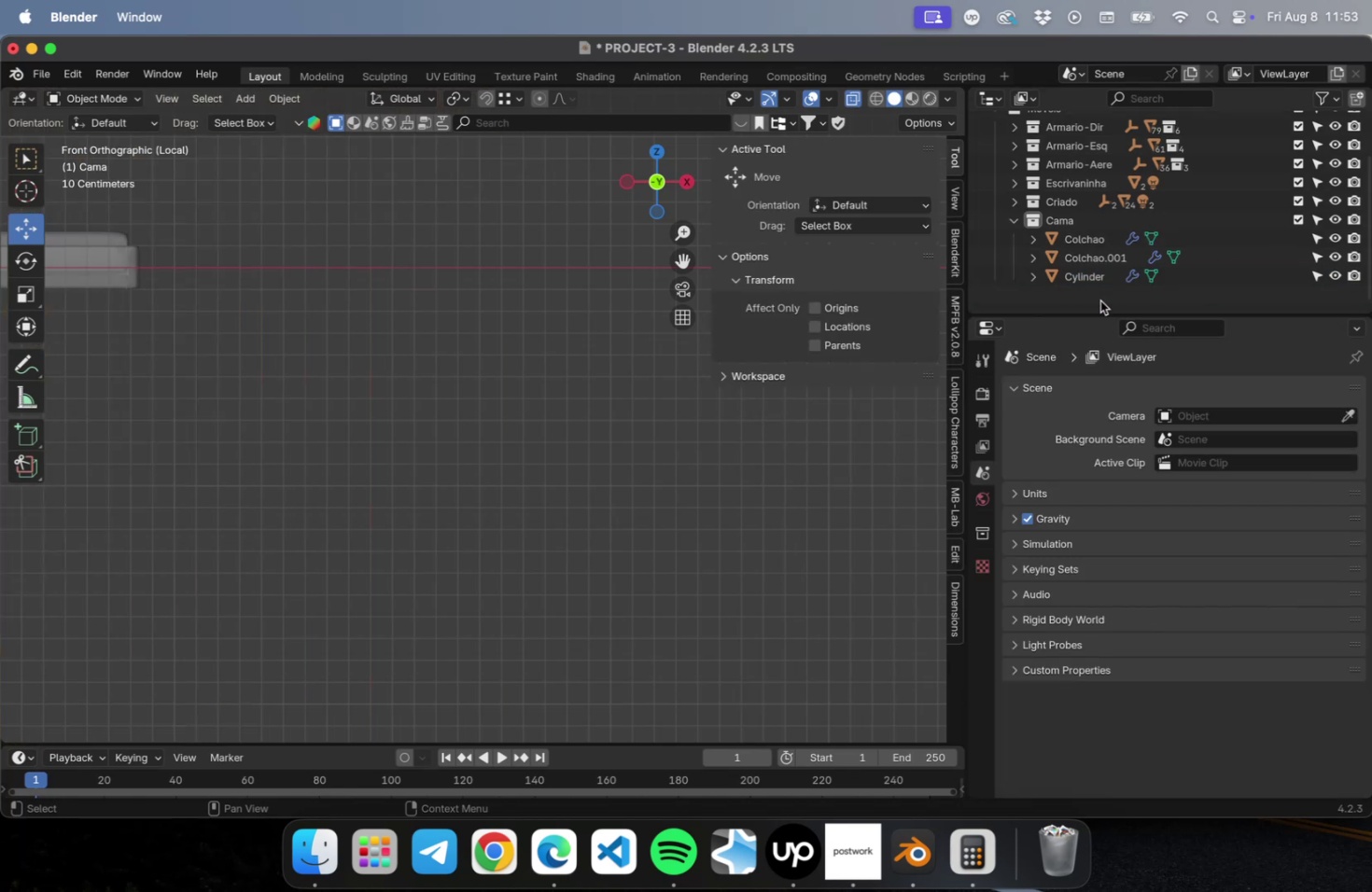 
key(NumLock)
 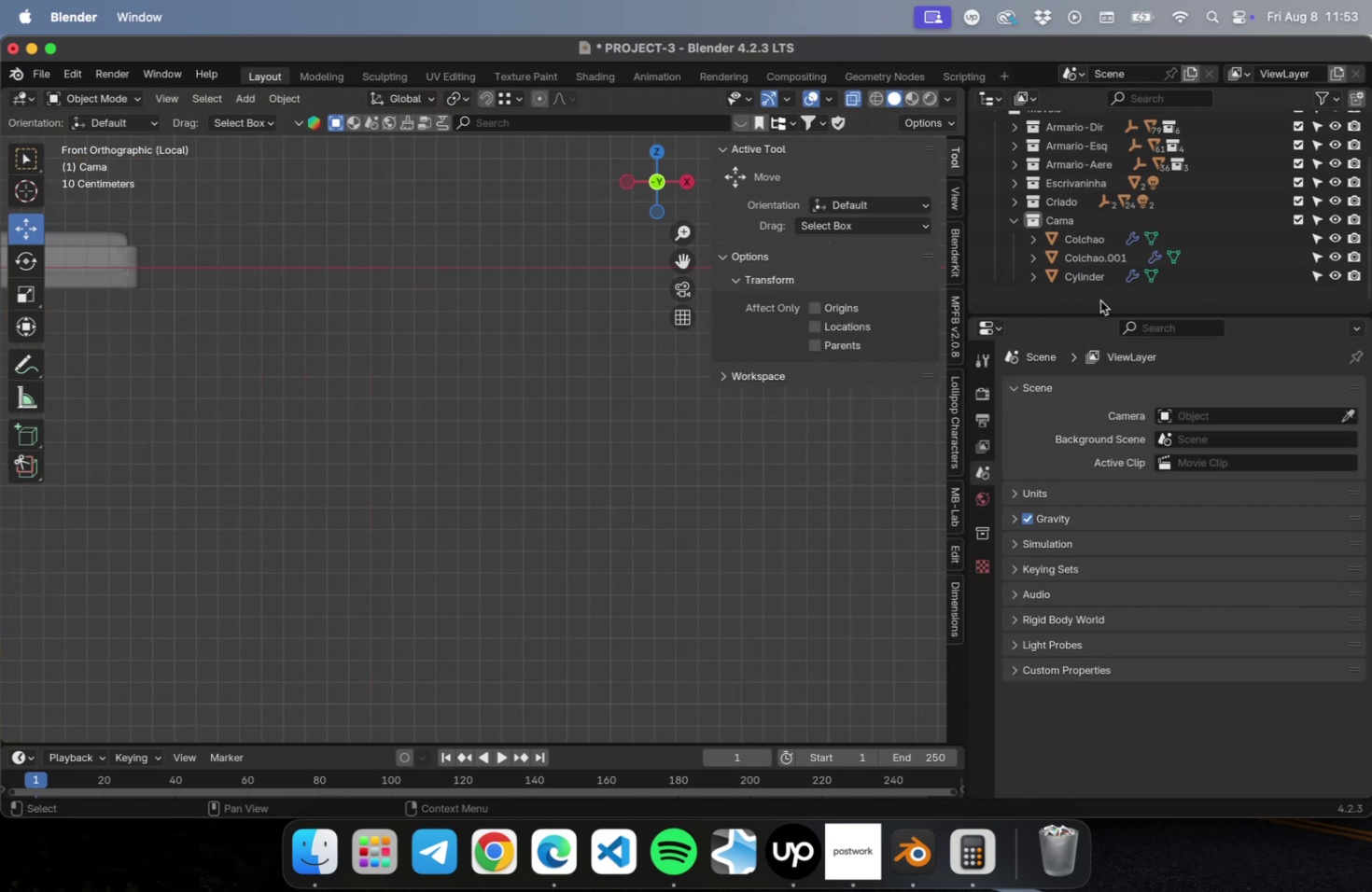 
key(NumpadDecimal)
 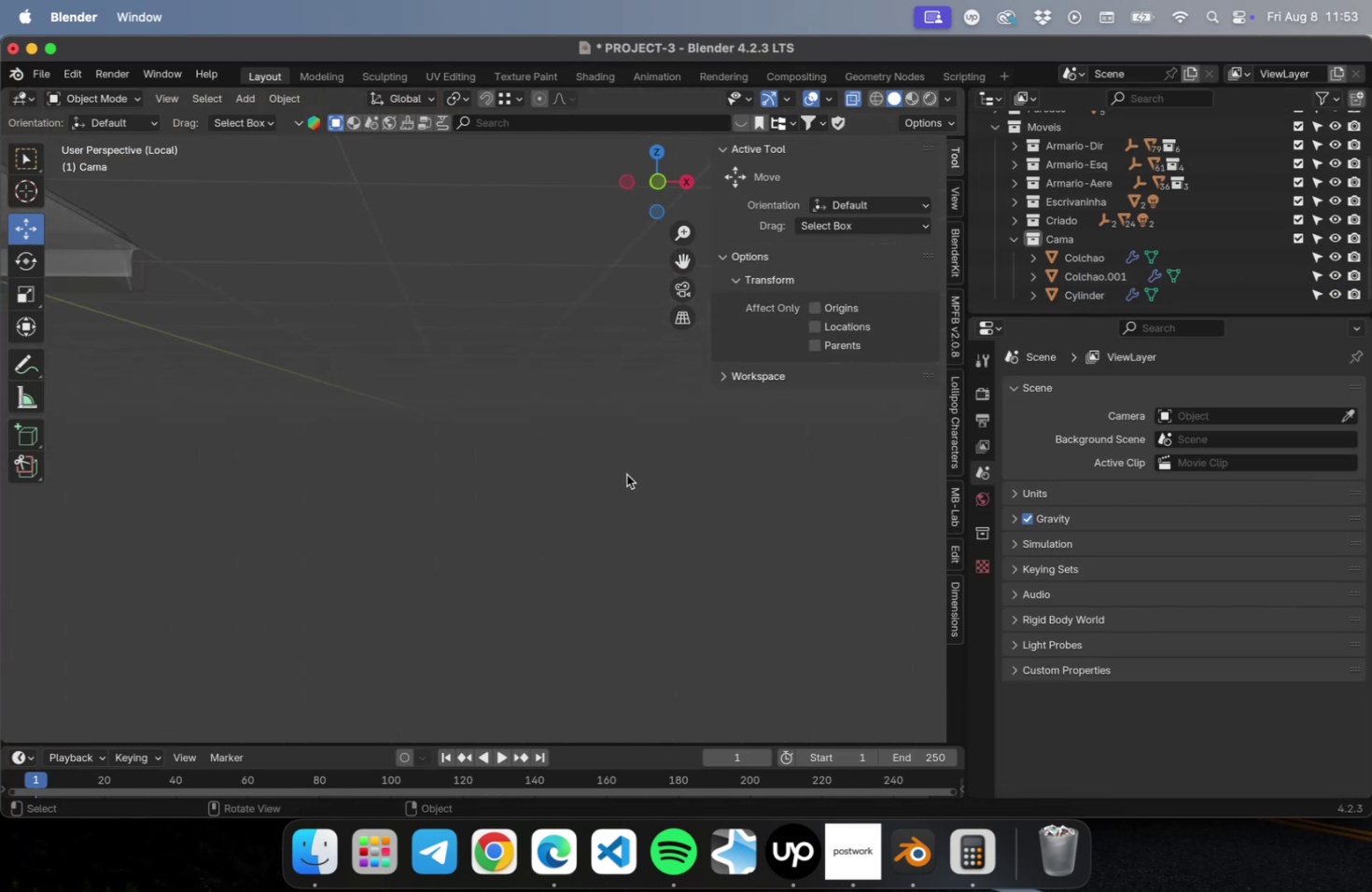 
key(NumLock)
 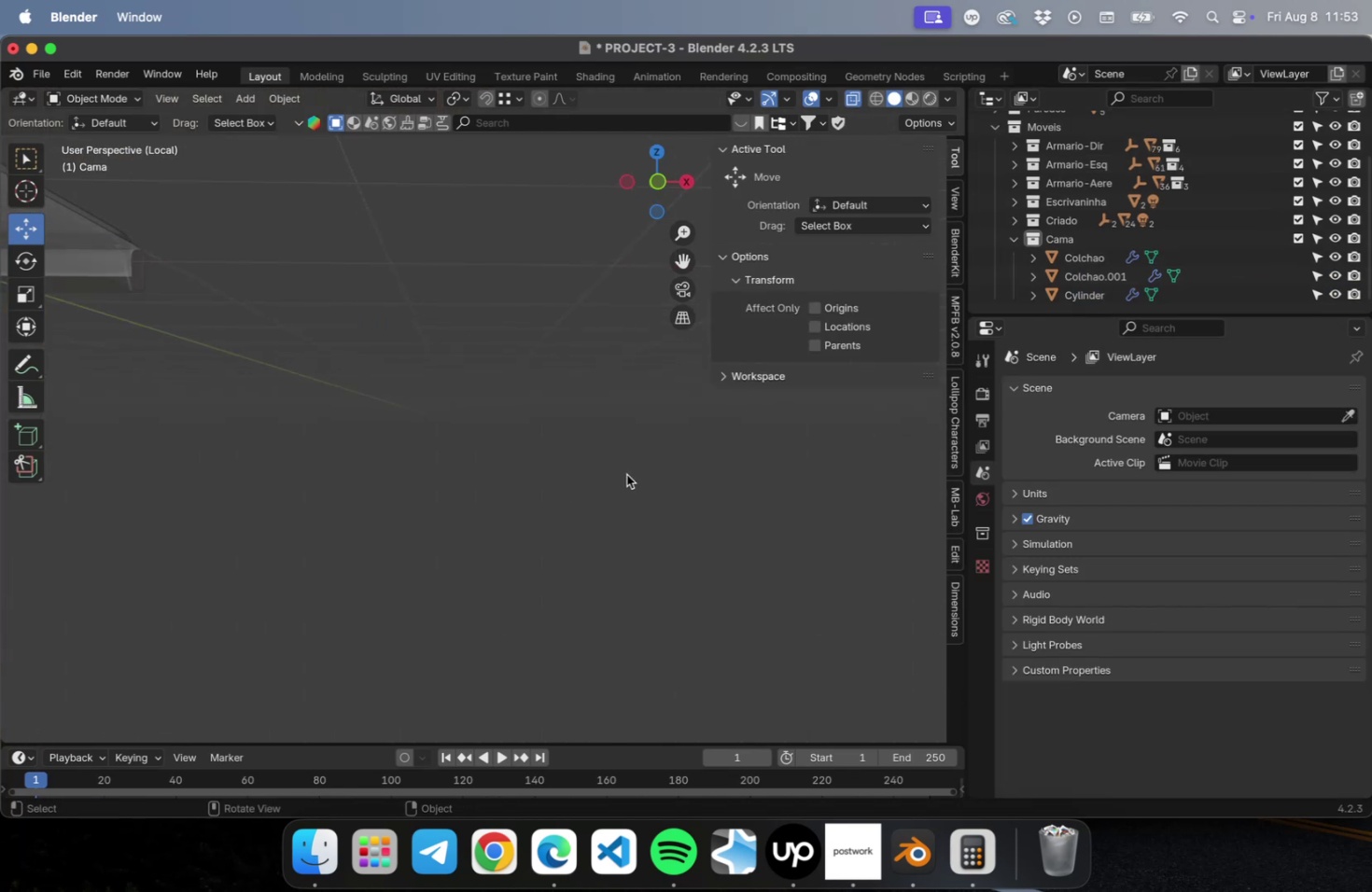 
key(NumpadDecimal)
 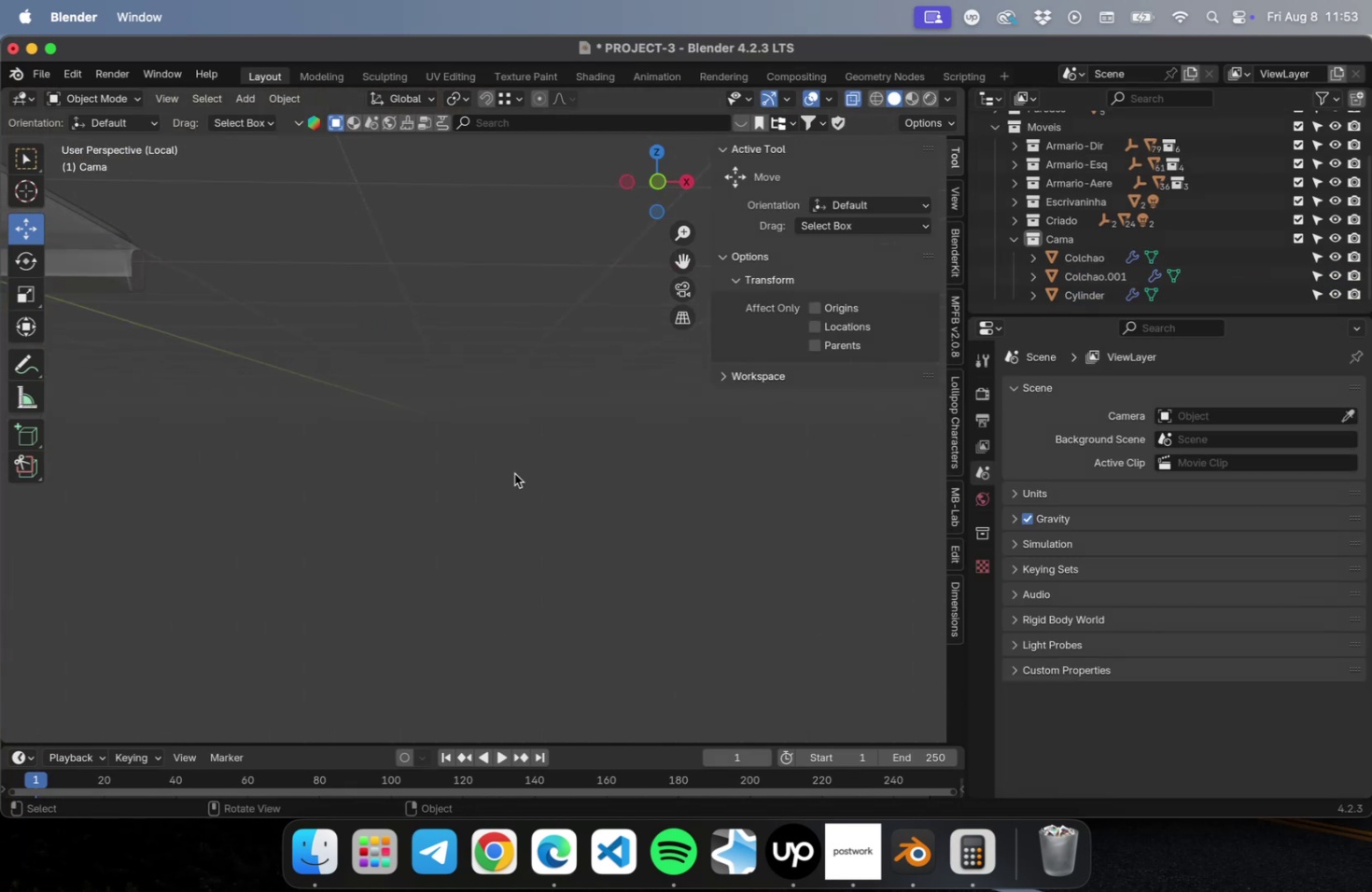 
scroll: coordinate [490, 377], scroll_direction: down, amount: 10.0
 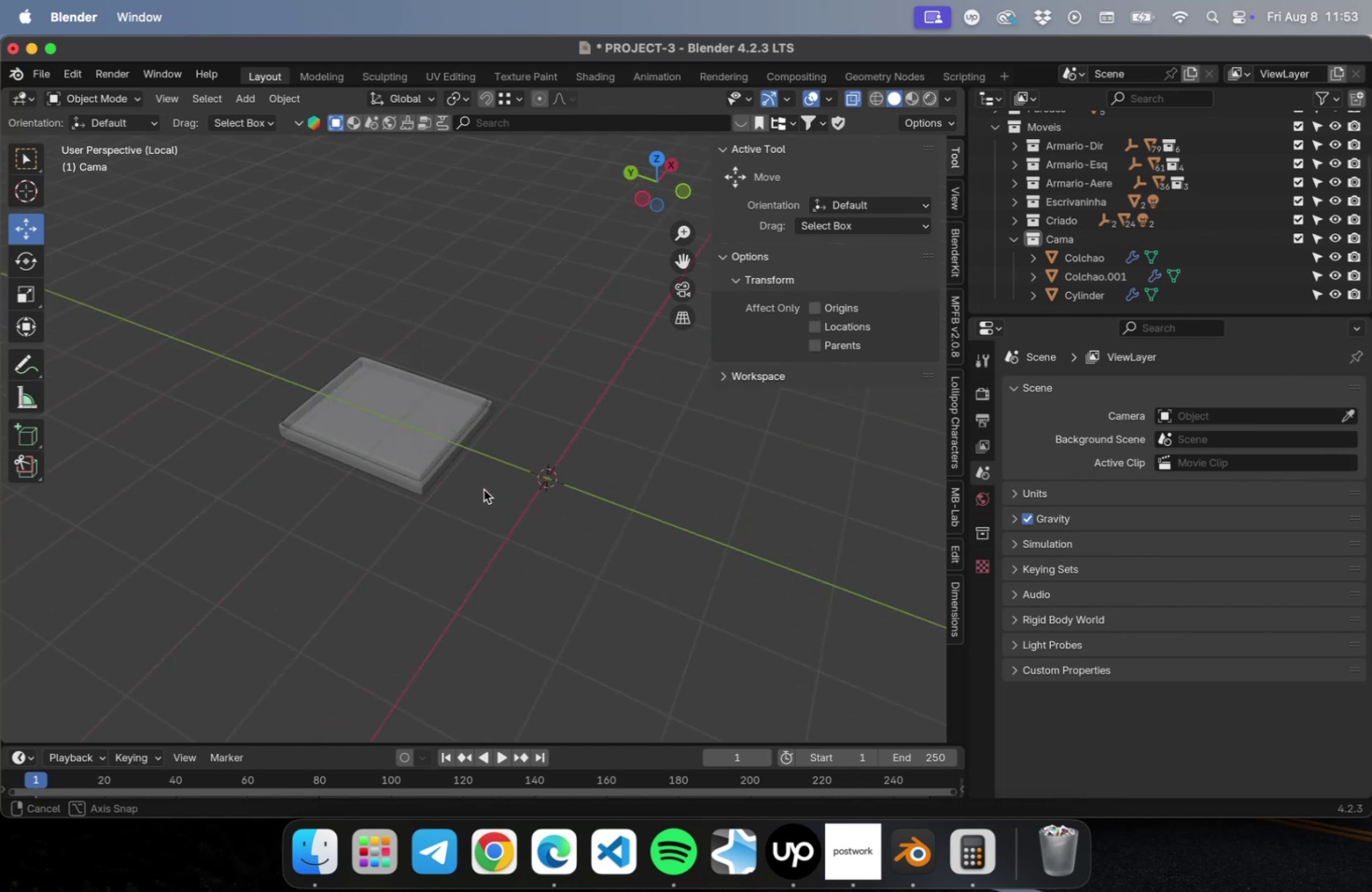 
left_click_drag(start_coordinate=[528, 540], to_coordinate=[121, 259])
 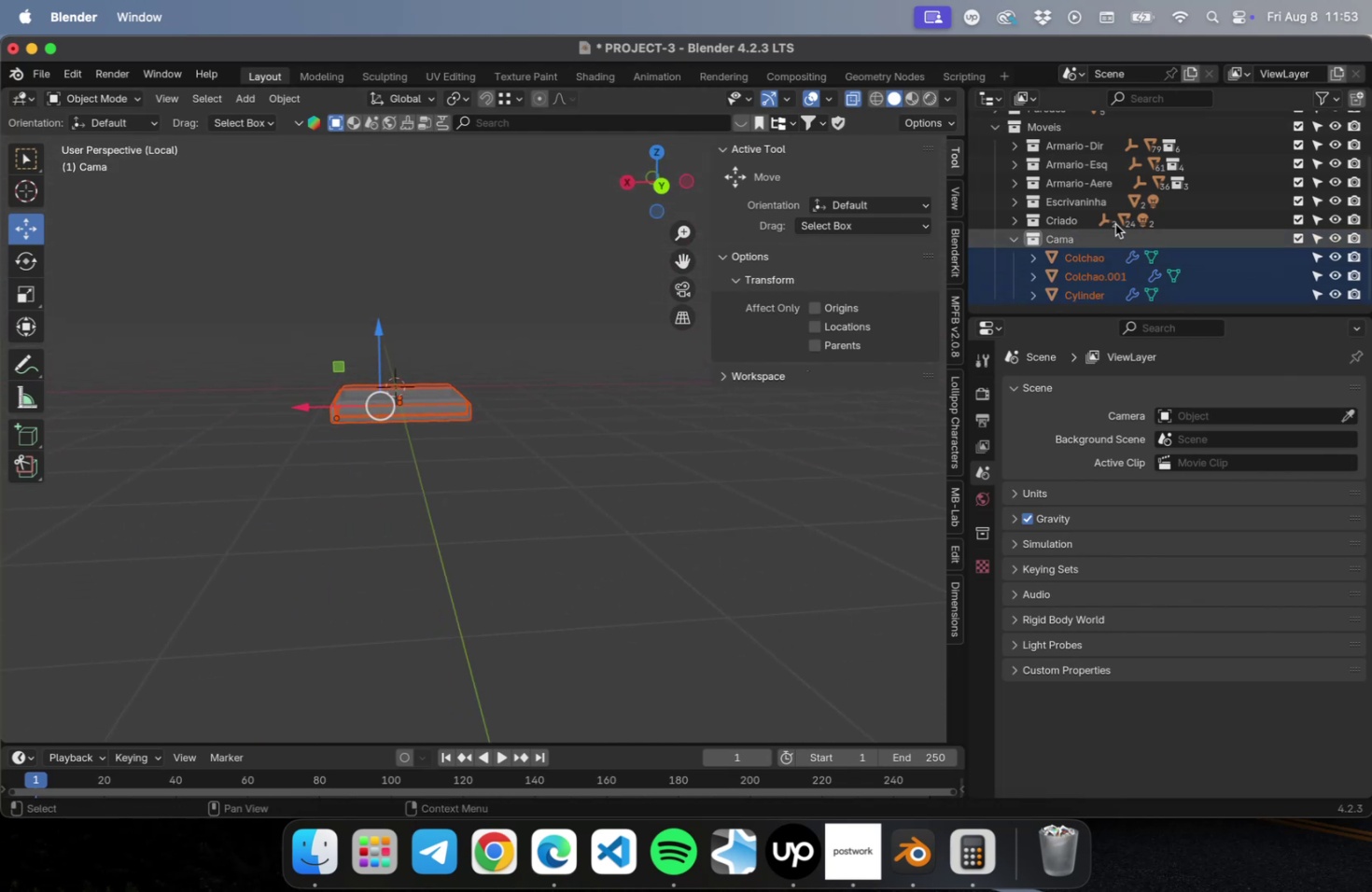 
left_click([322, 492])
 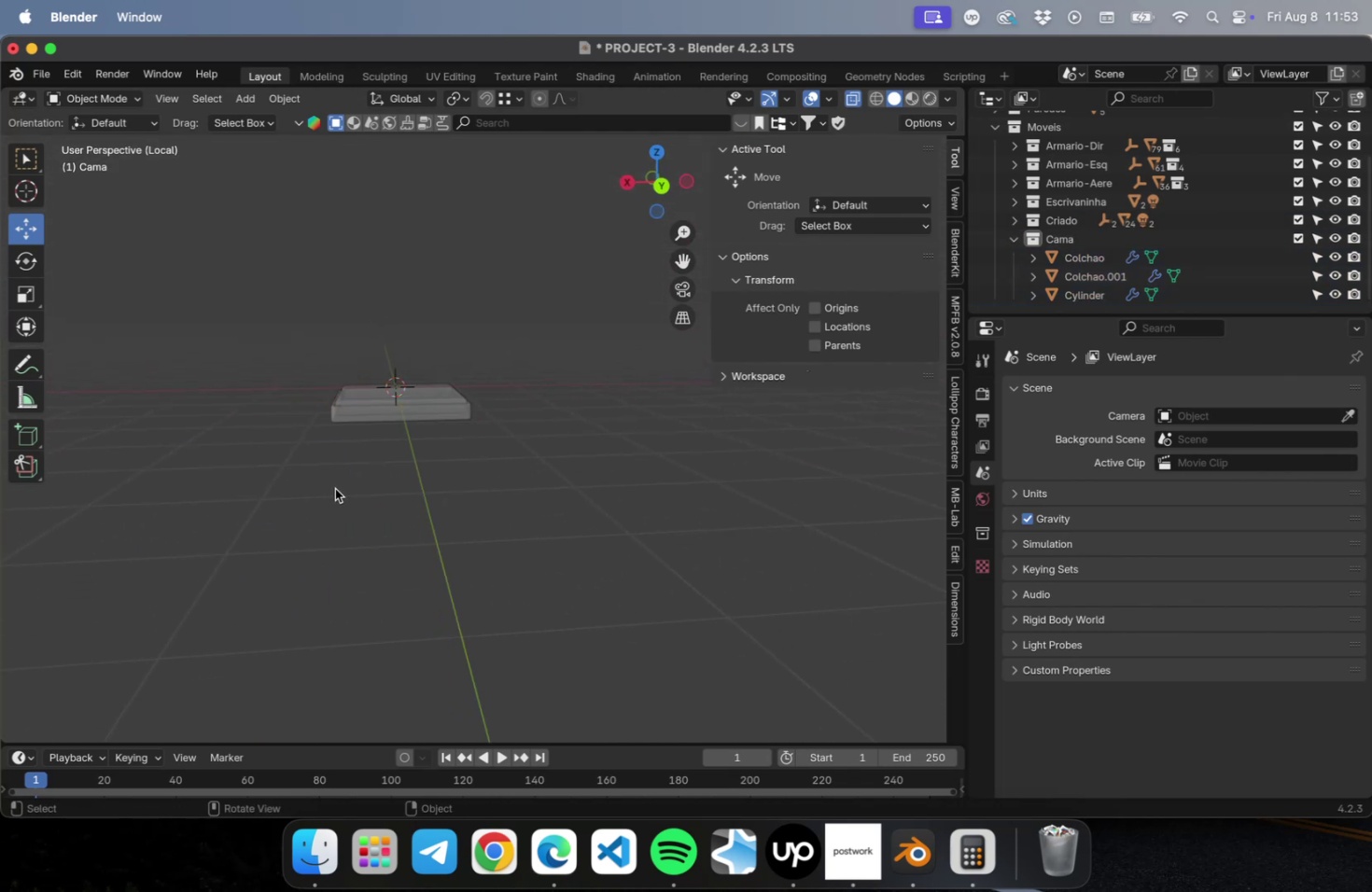 
key(Meta+Z)
 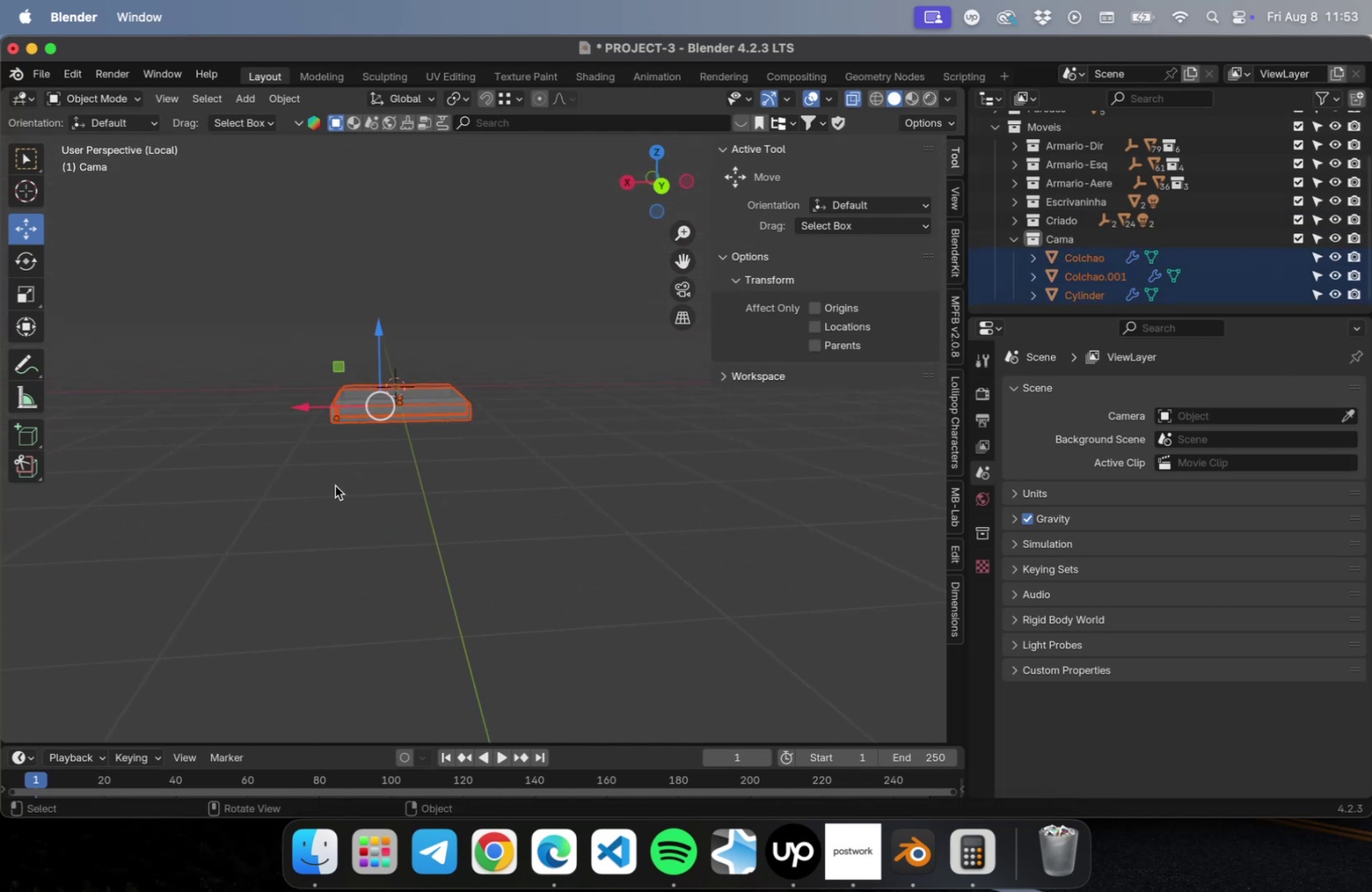 
key(Meta+Z)
 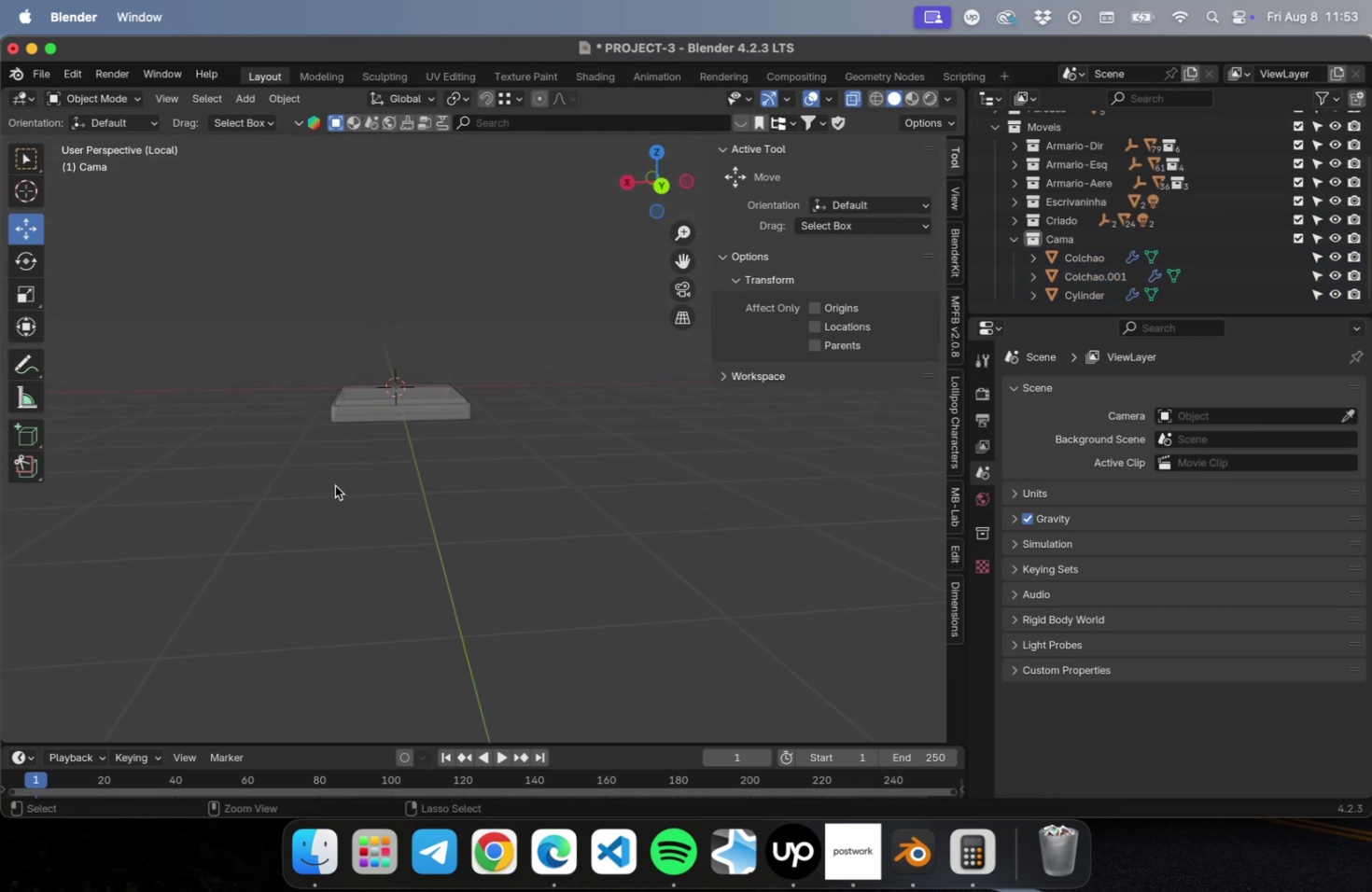 
key(Meta+Z)
 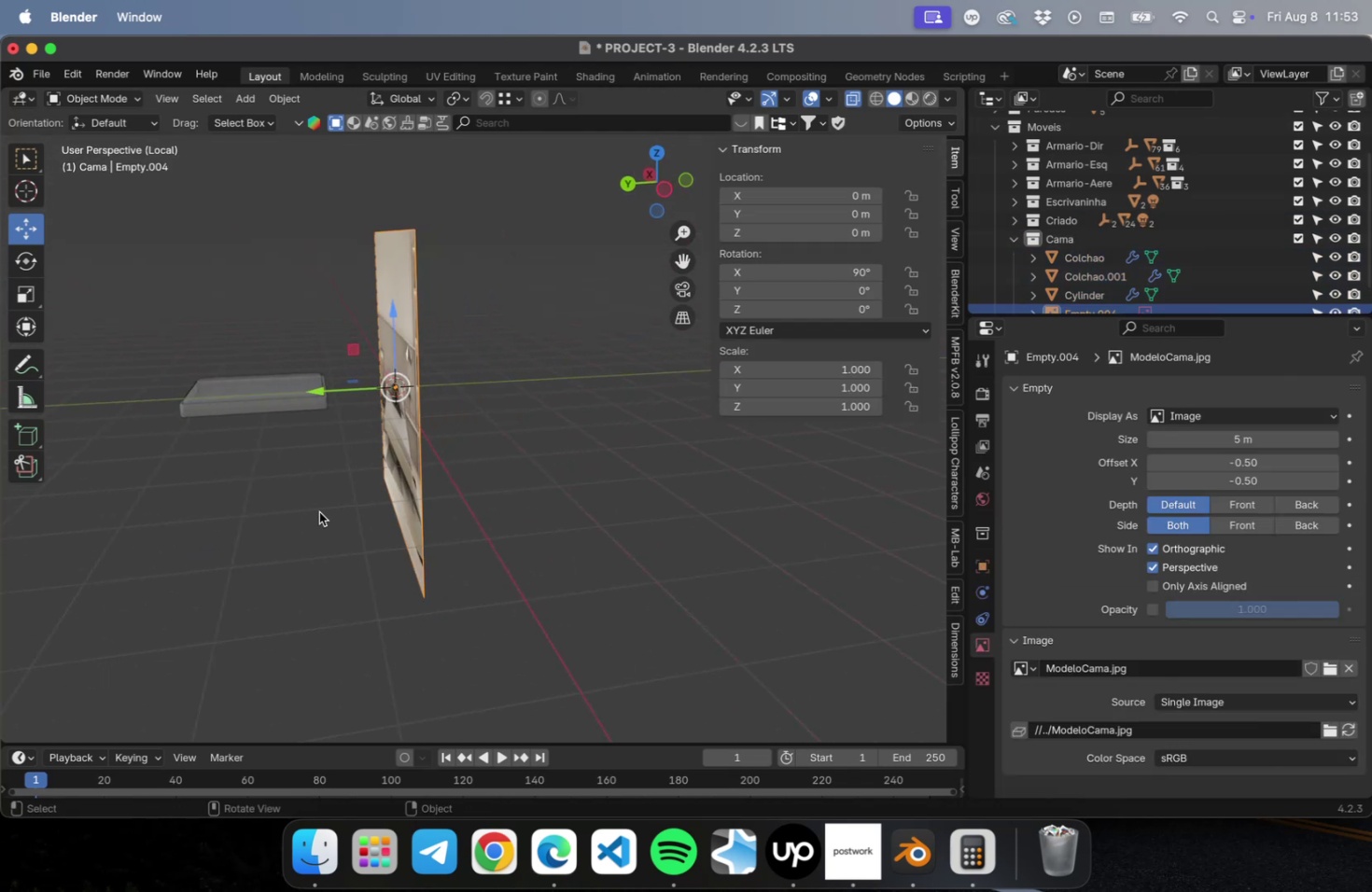 
key(Meta+Z)
 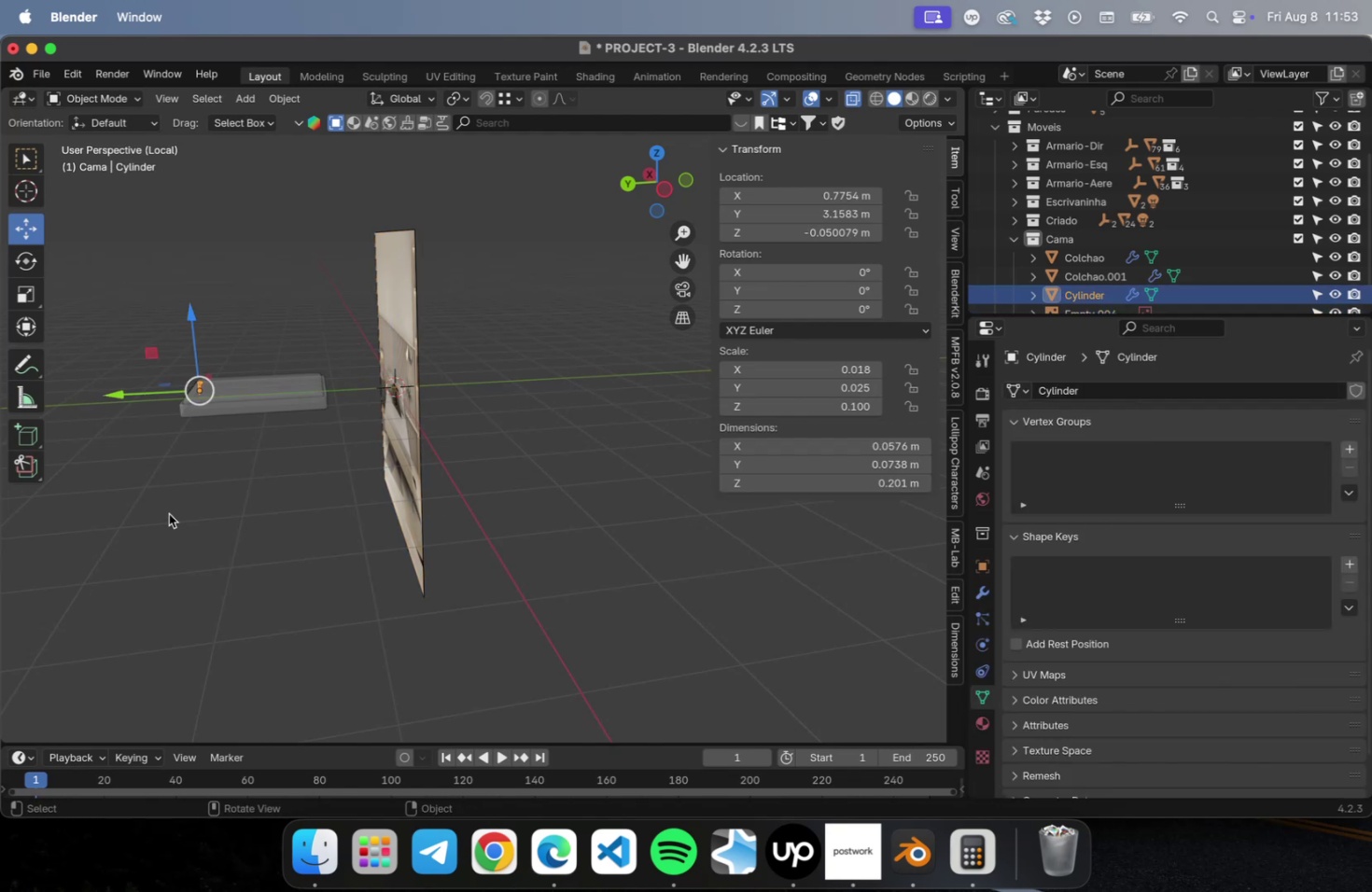 
key(NumLock)
 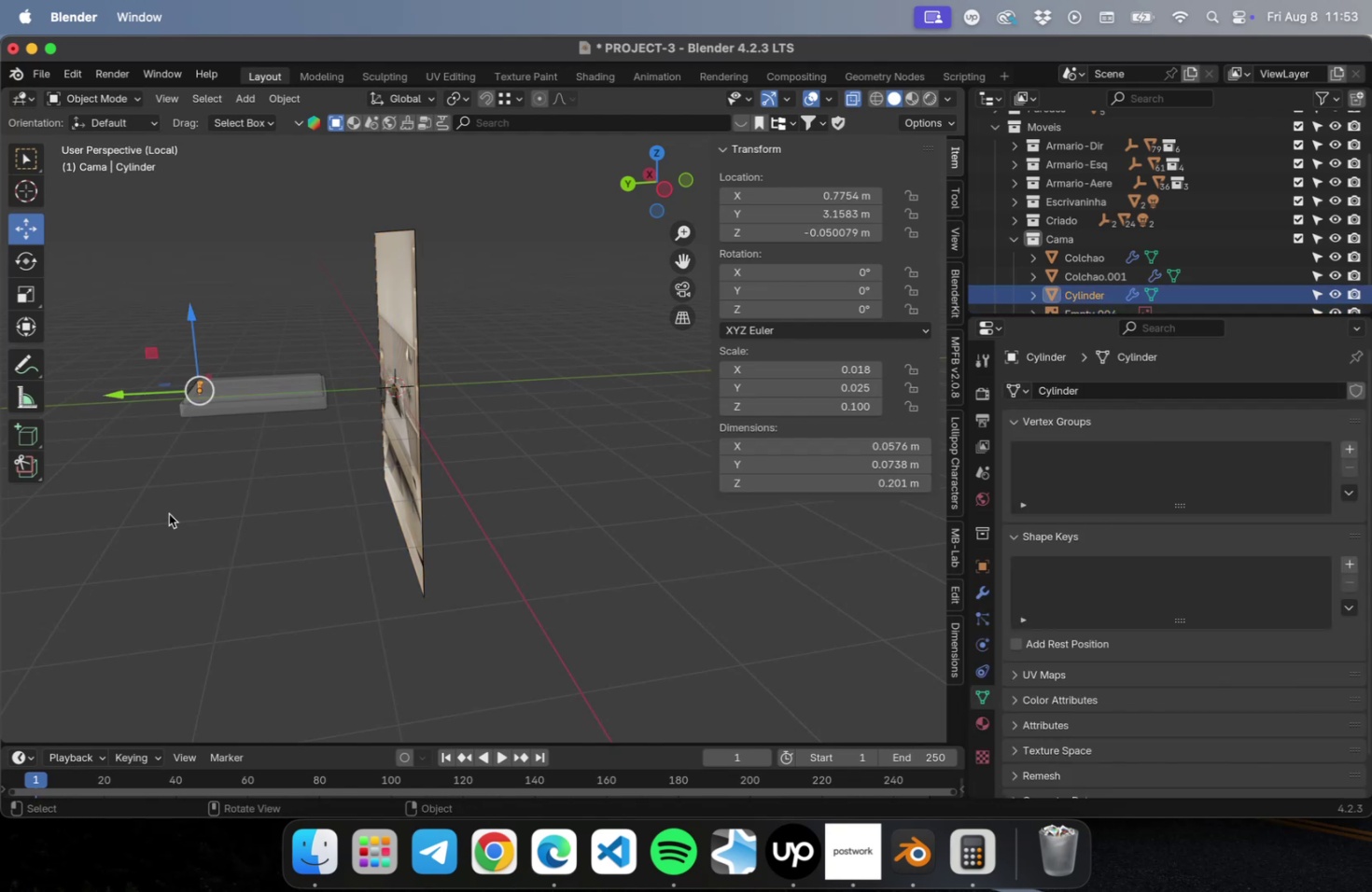 
key(NumpadDecimal)
 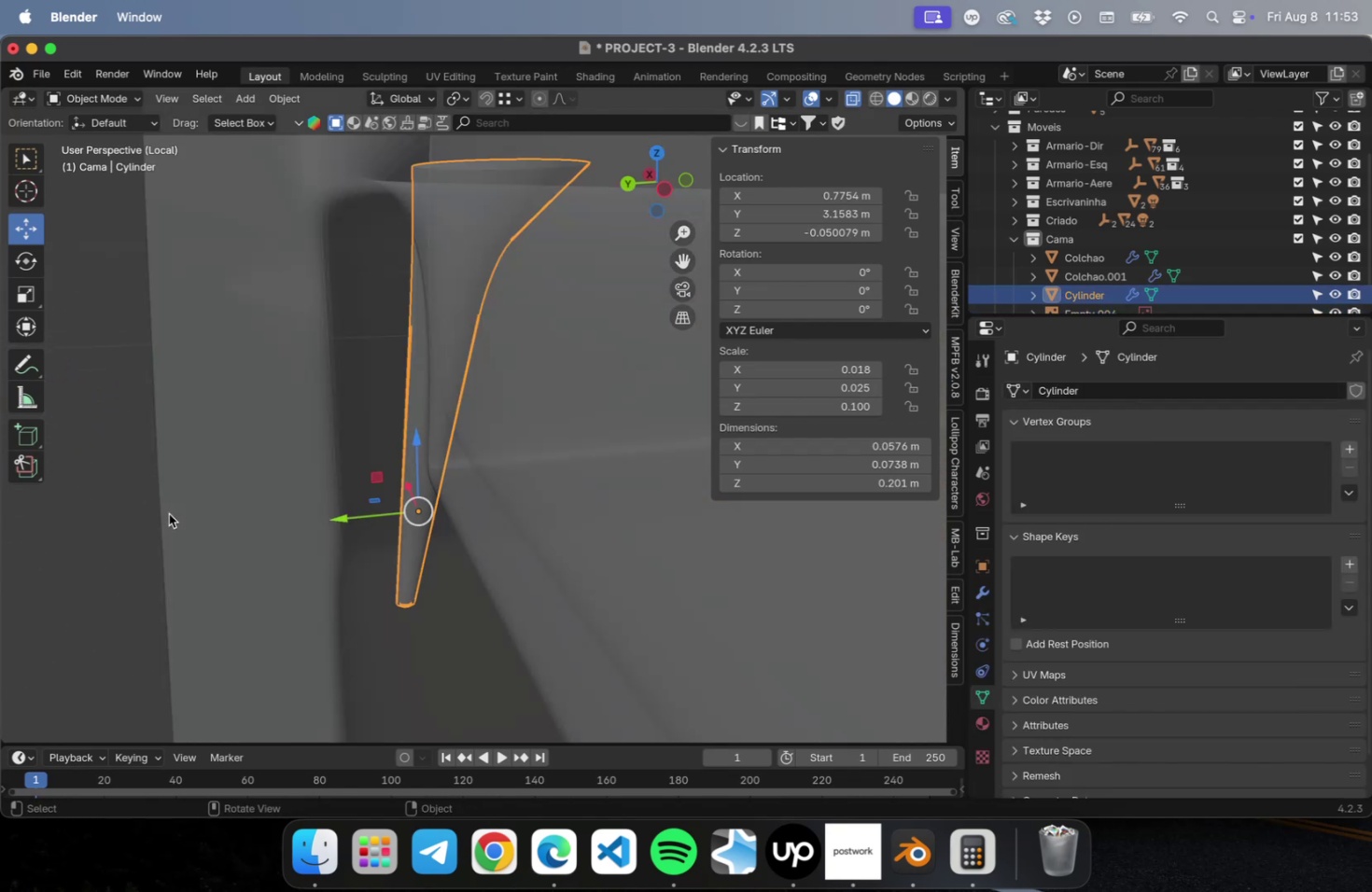 
scroll: coordinate [1159, 249], scroll_direction: down, amount: 17.0
 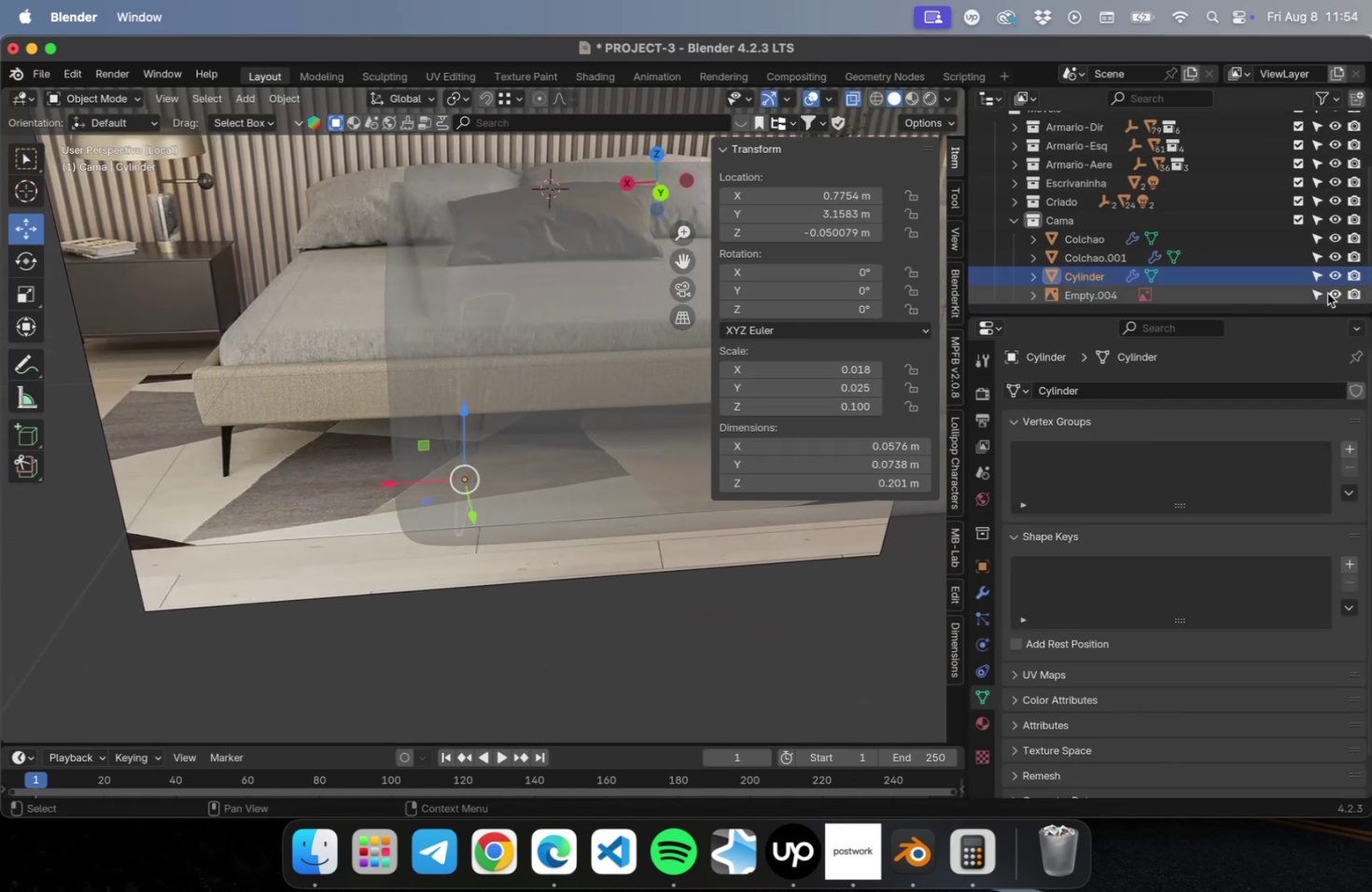 
left_click([1328, 292])
 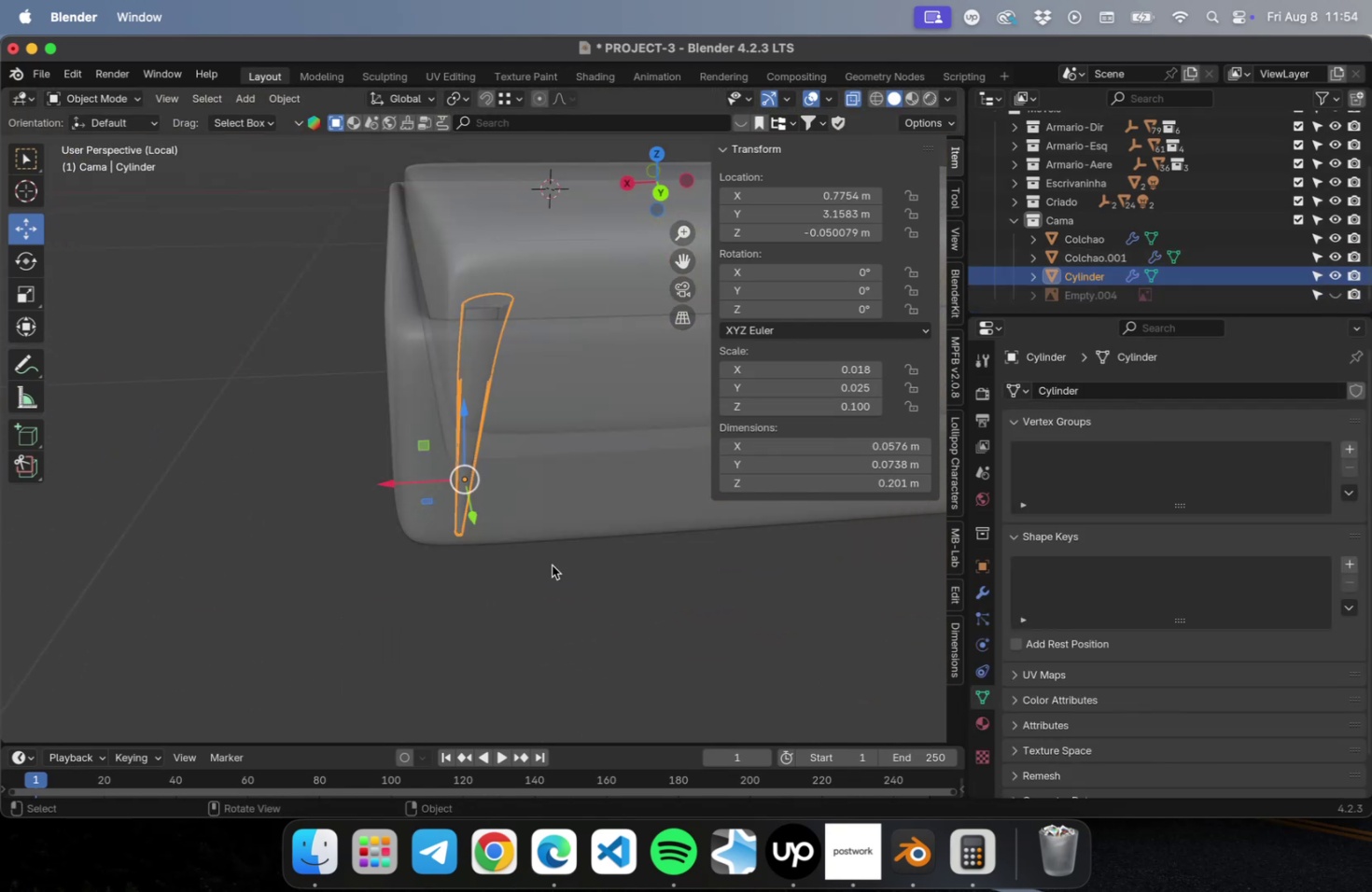 
key(NumLock)
 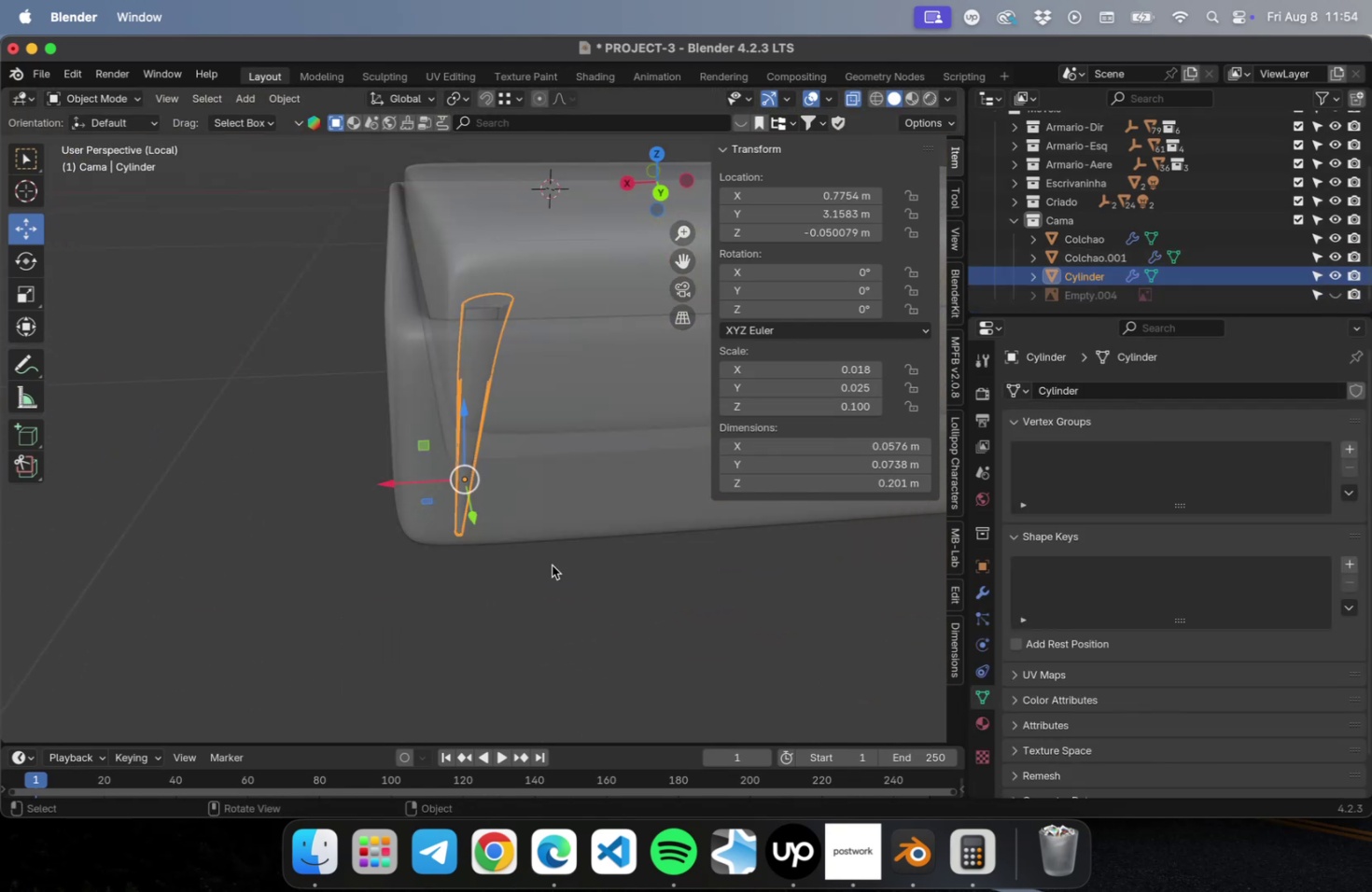 
key(Numpad1)
 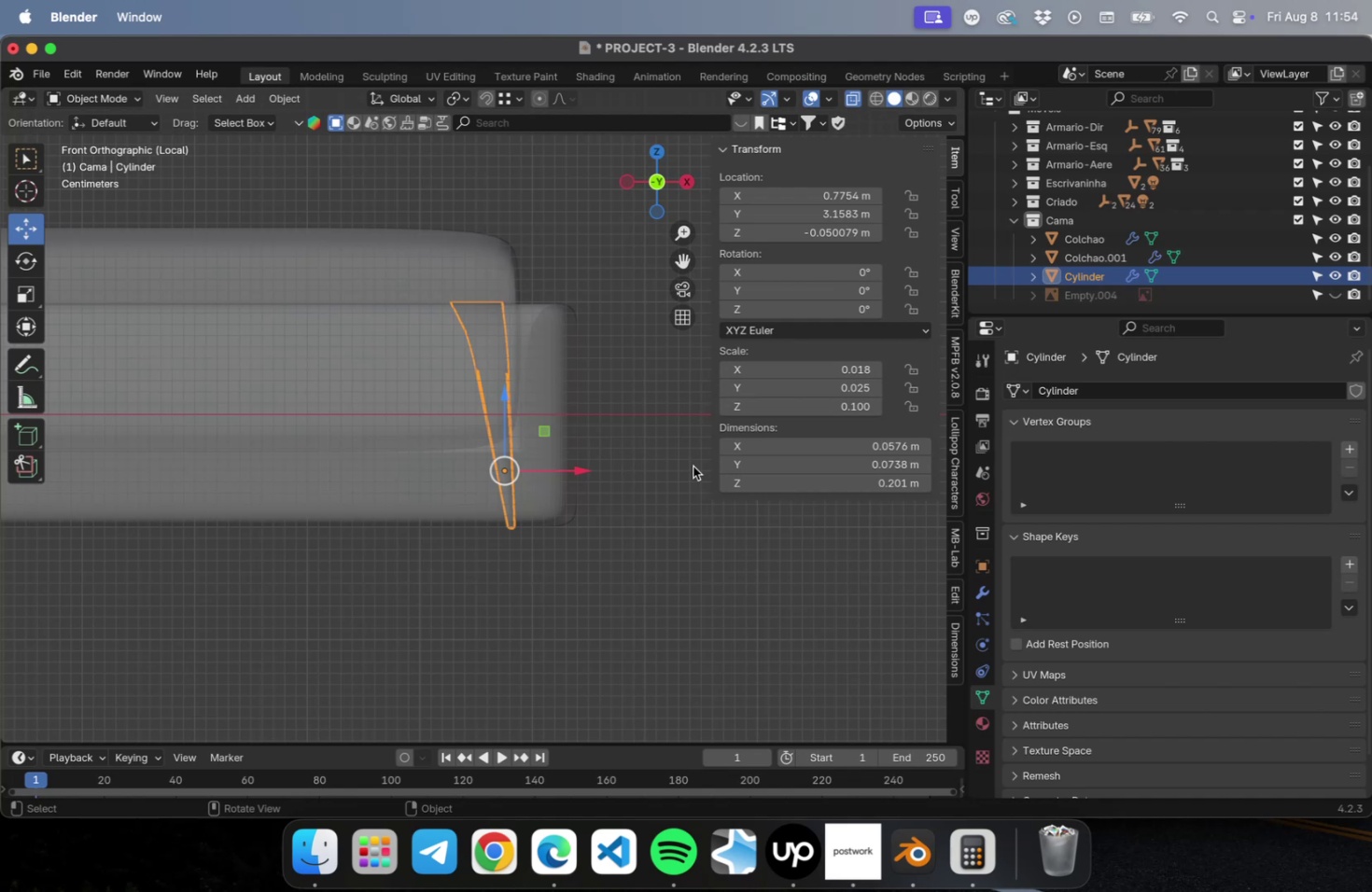 
left_click([680, 618])
 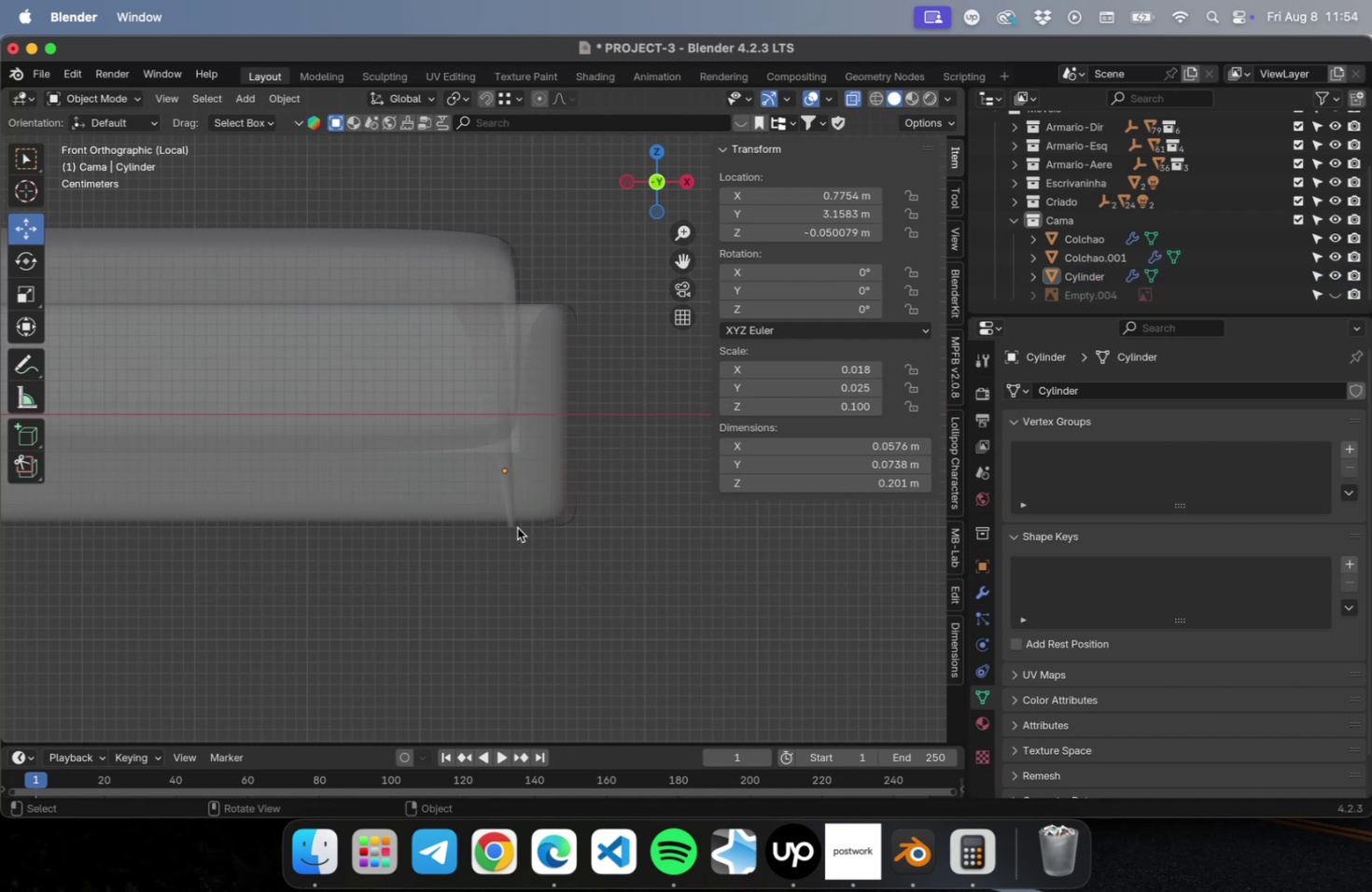 
left_click([511, 526])
 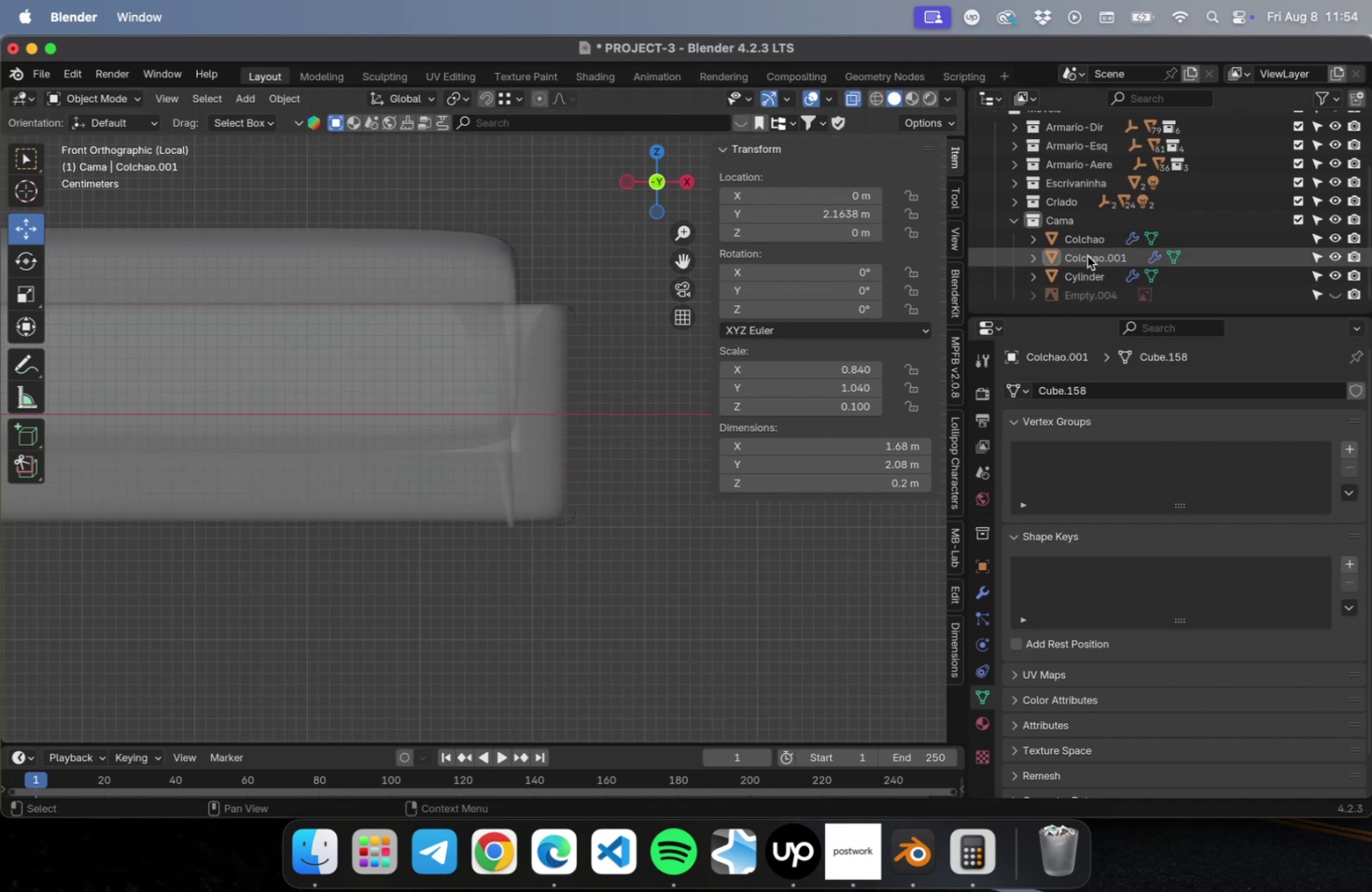 
left_click([1089, 269])
 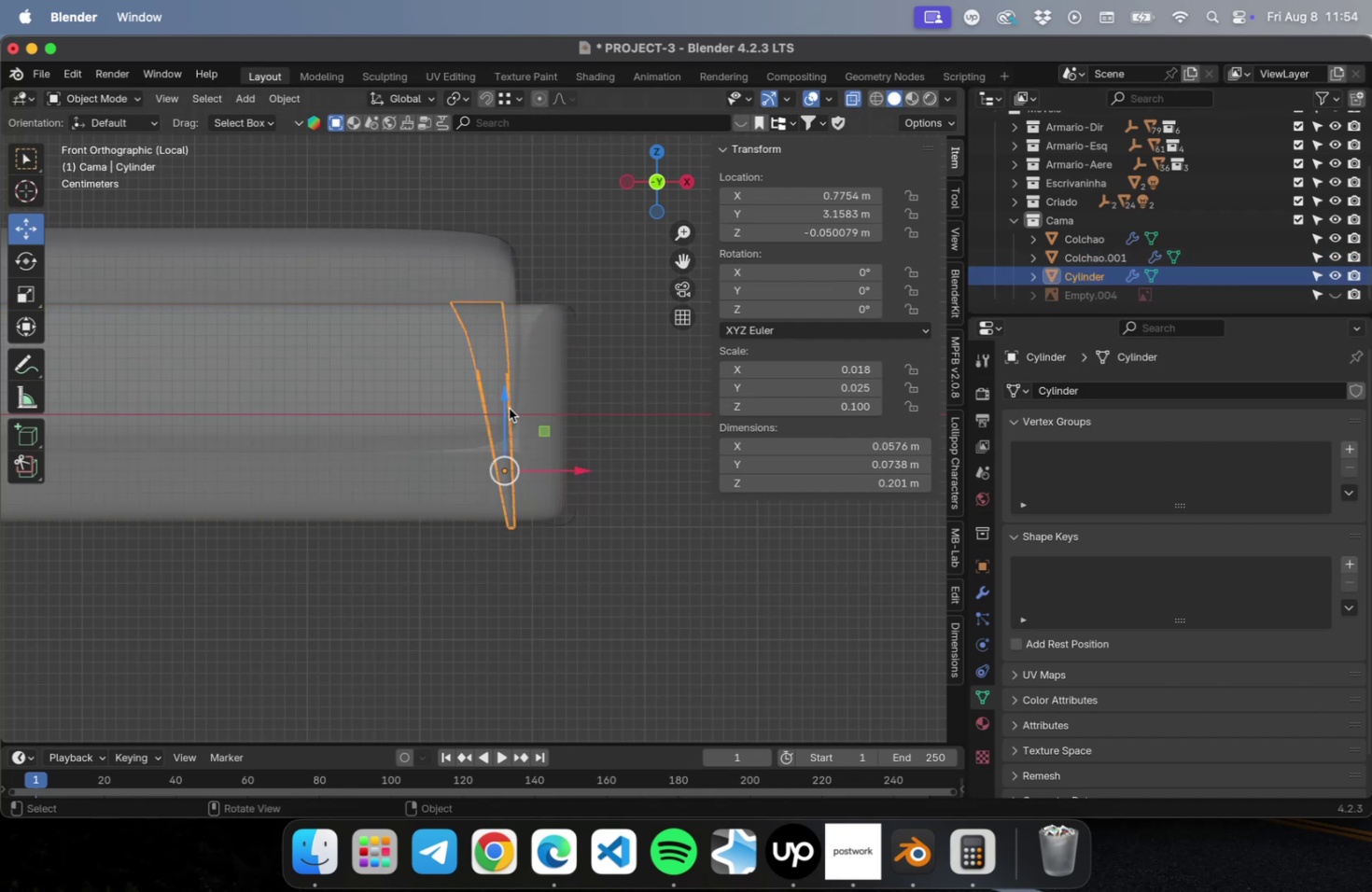 
left_click_drag(start_coordinate=[502, 396], to_coordinate=[557, 614])
 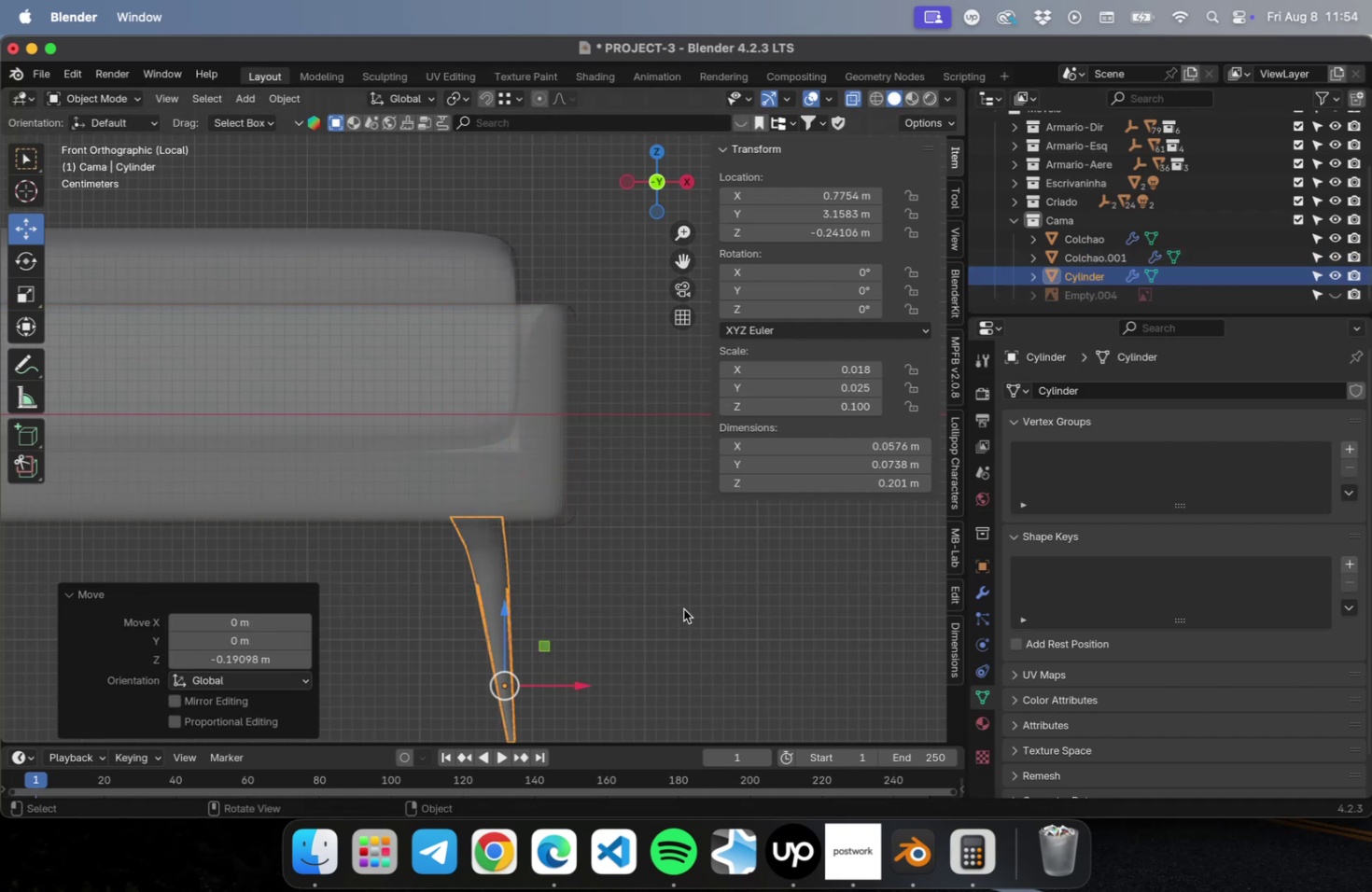 
key(NumLock)
 